 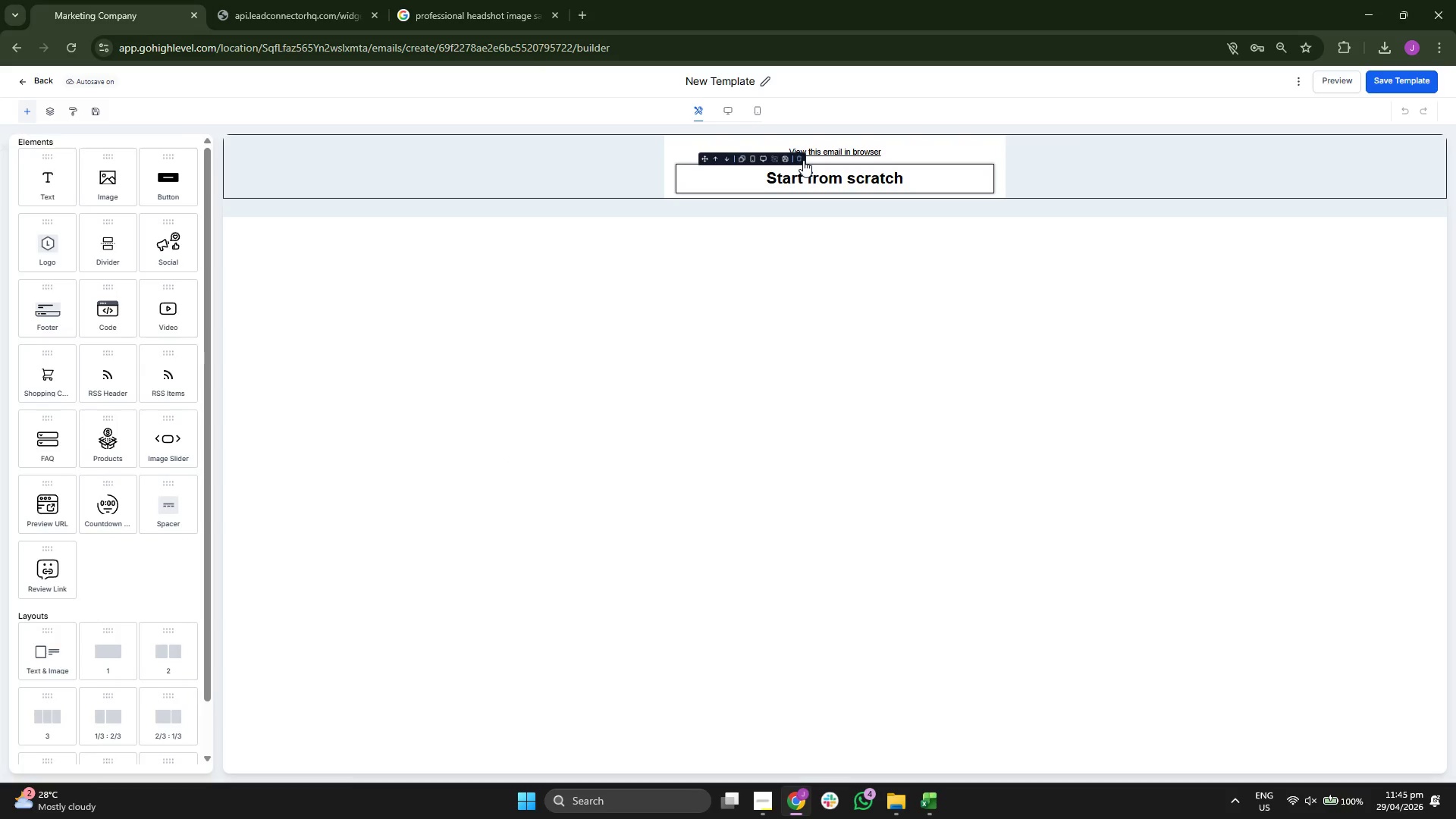 
left_click([797, 160])
 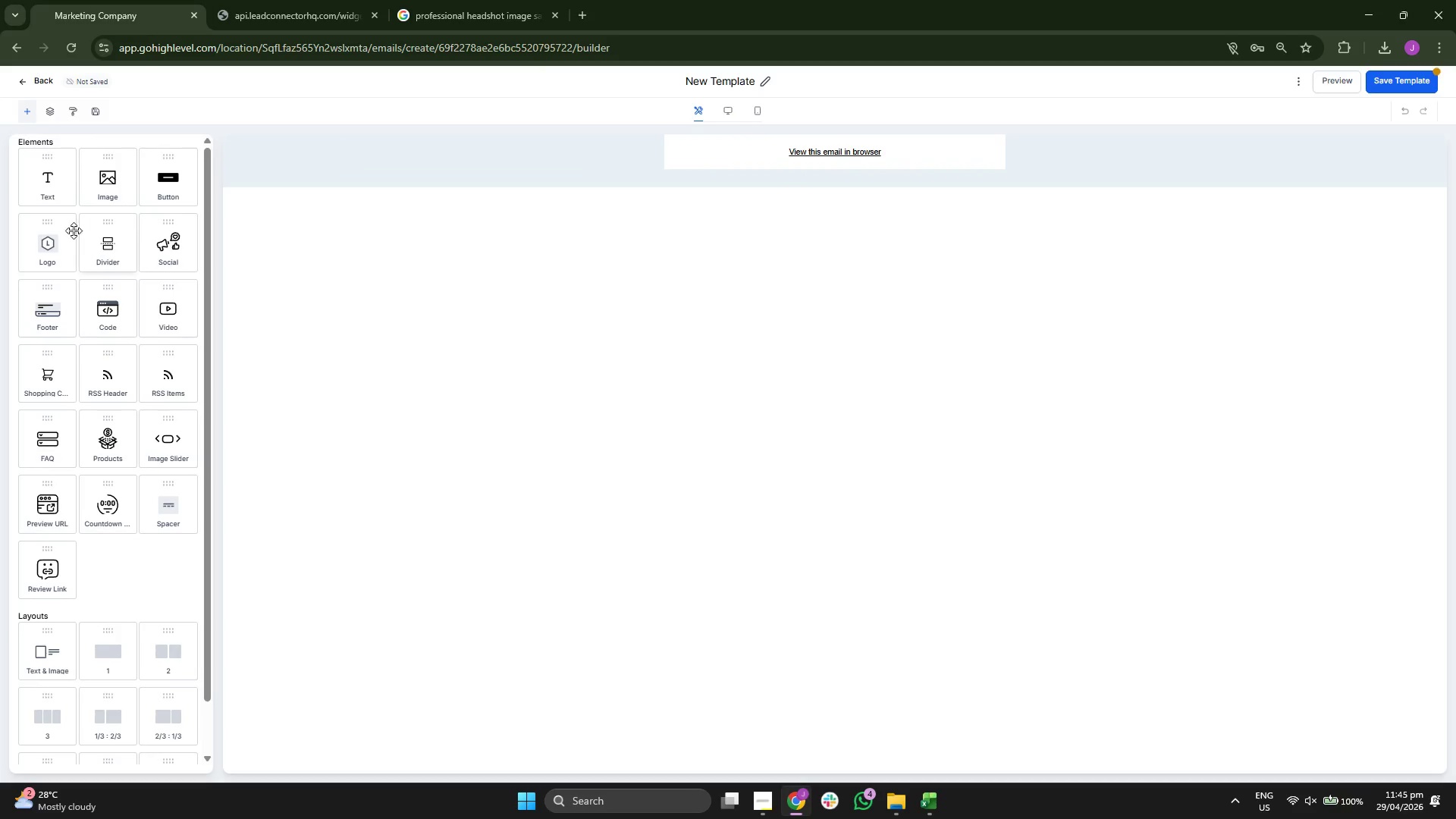 
left_click_drag(start_coordinate=[36, 189], to_coordinate=[731, 165])
 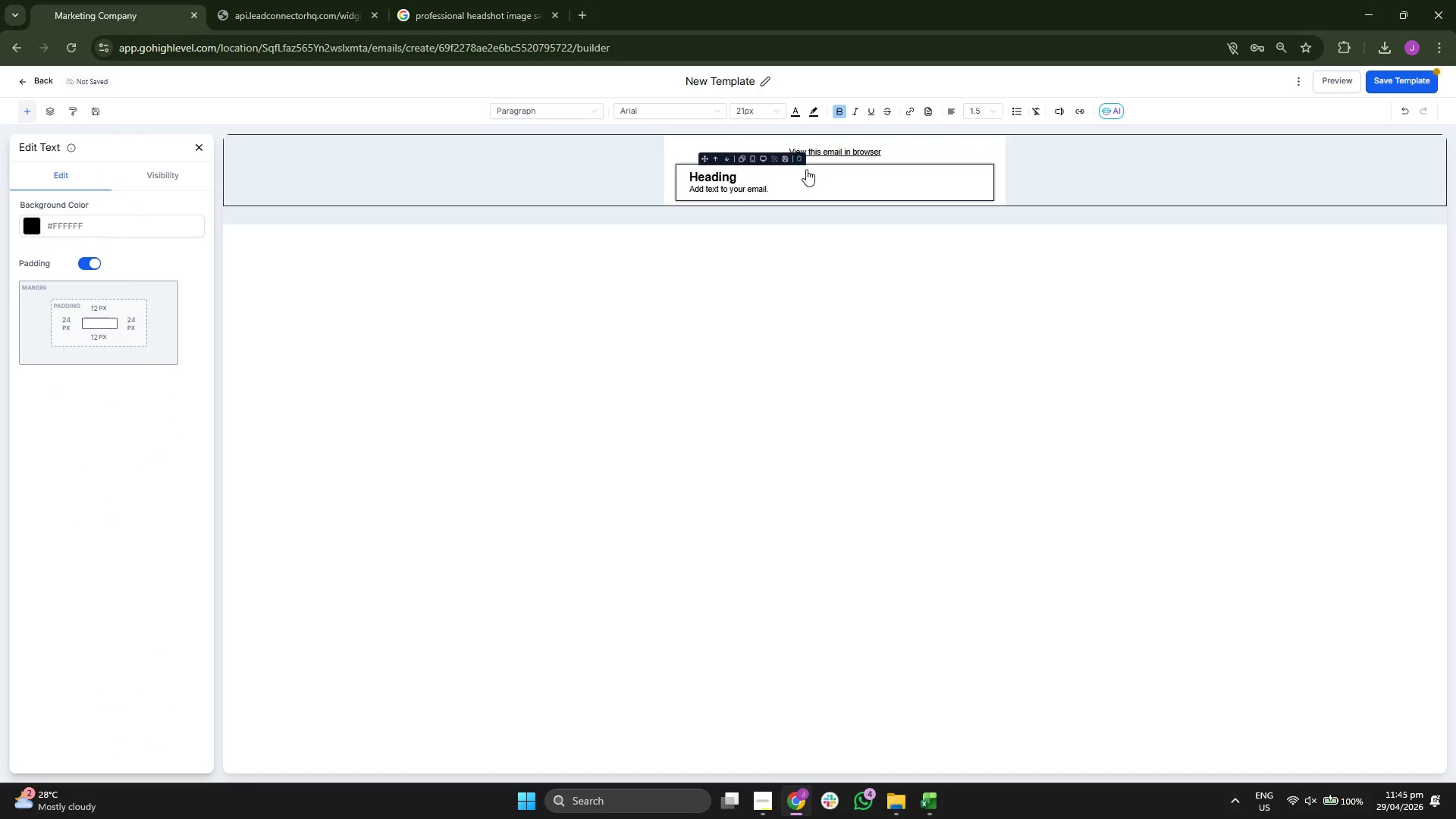 
left_click([801, 159])
 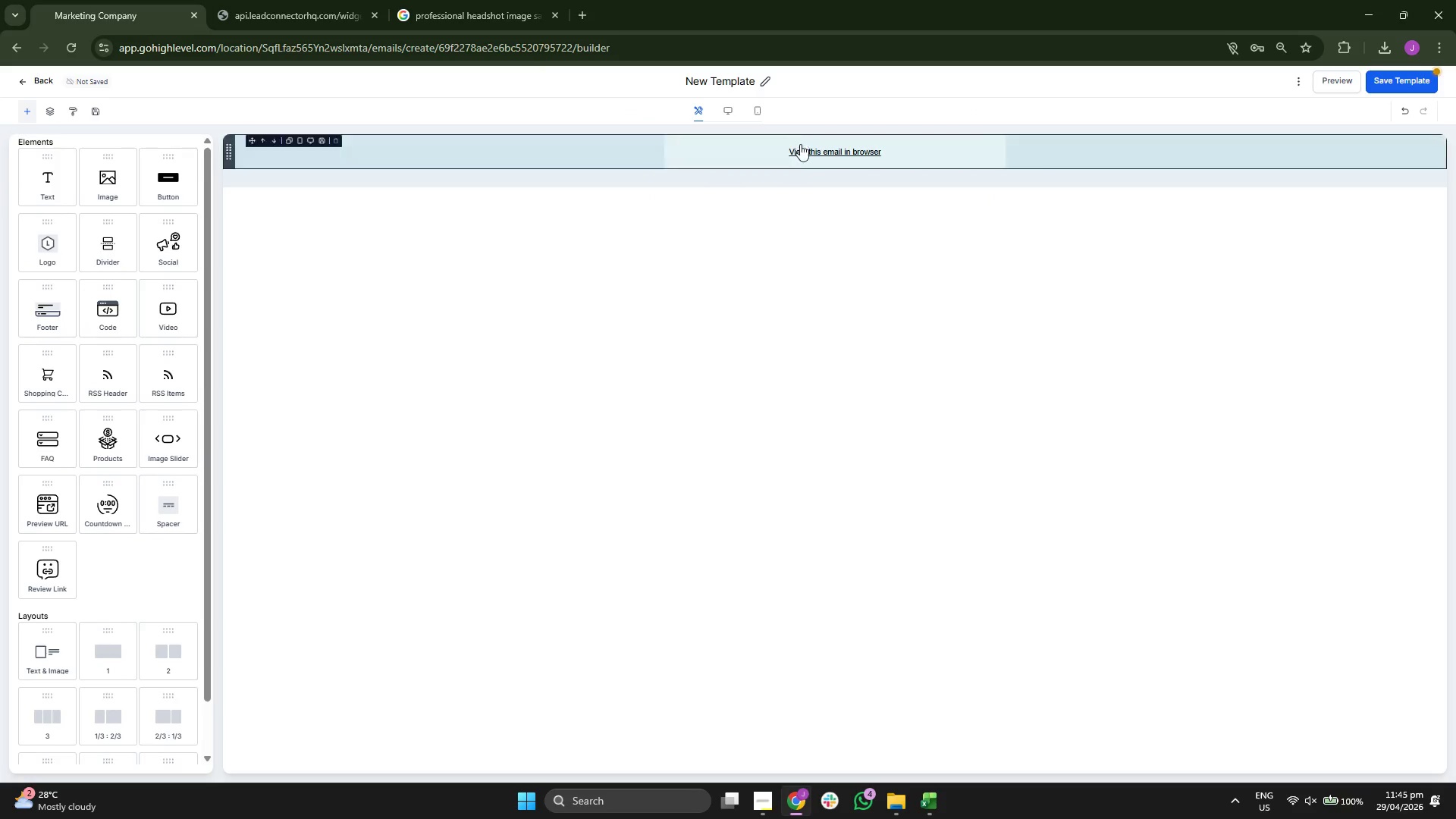 
left_click([801, 173])
 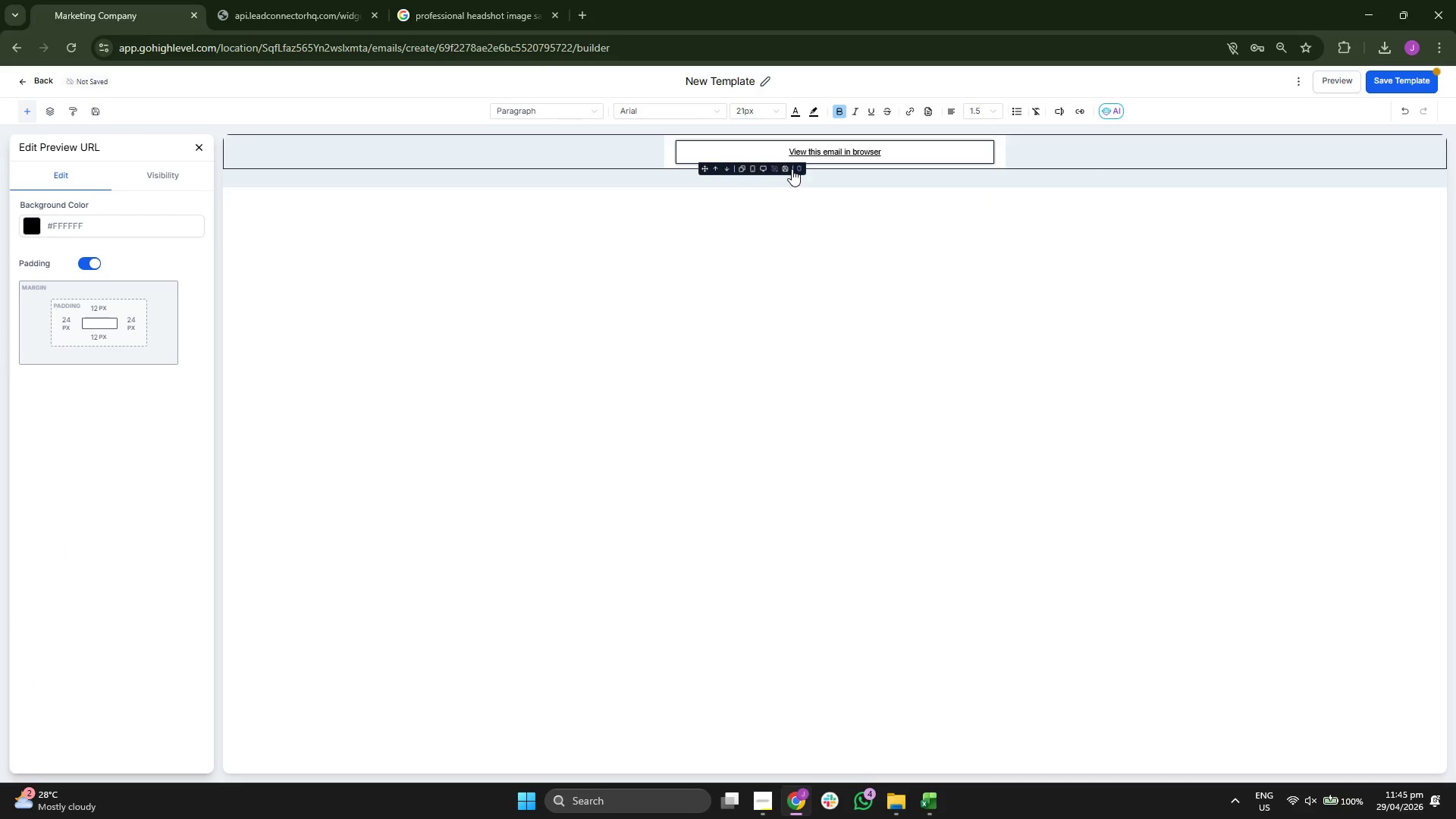 
left_click([799, 168])
 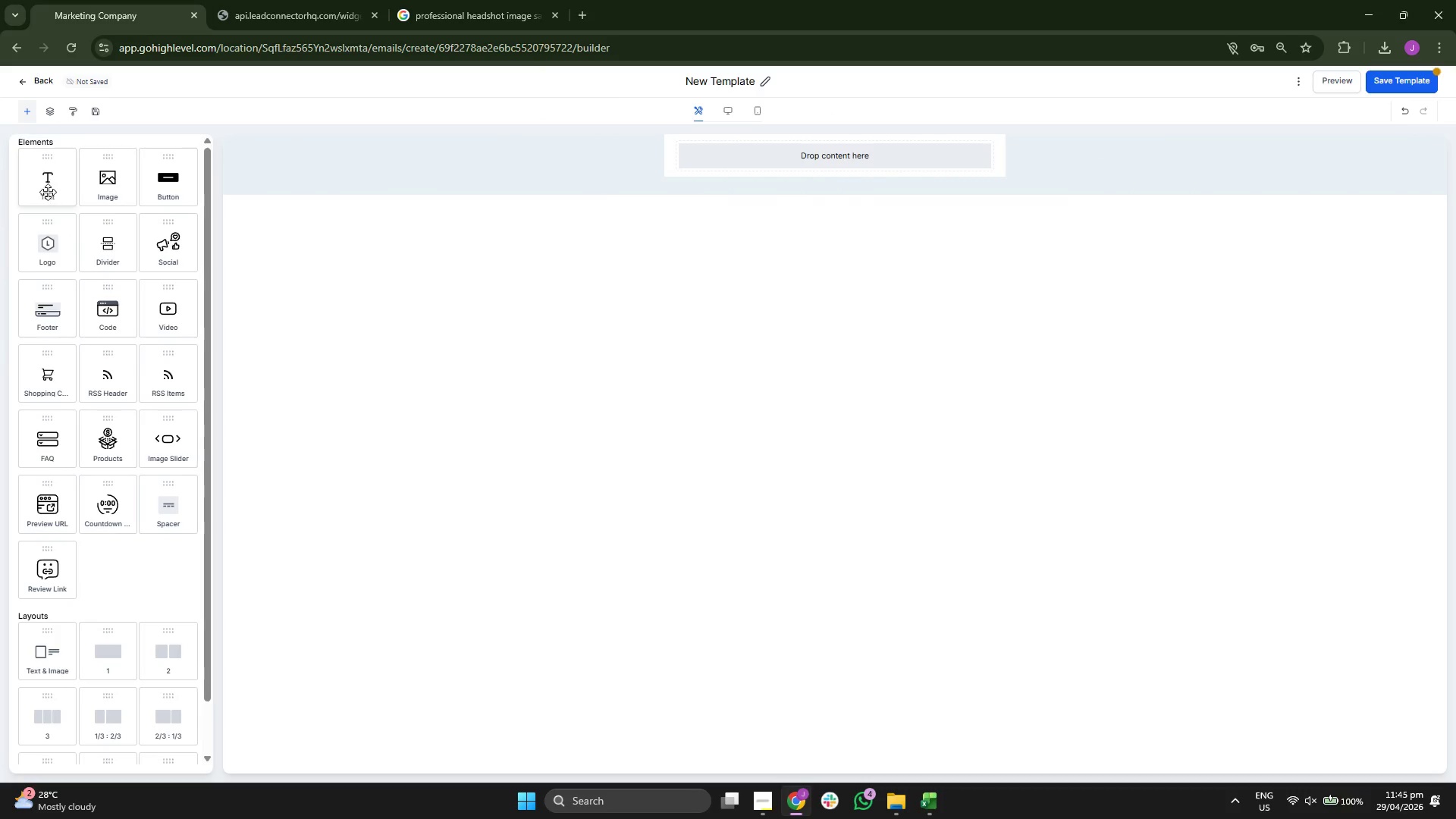 
left_click_drag(start_coordinate=[34, 190], to_coordinate=[704, 165])
 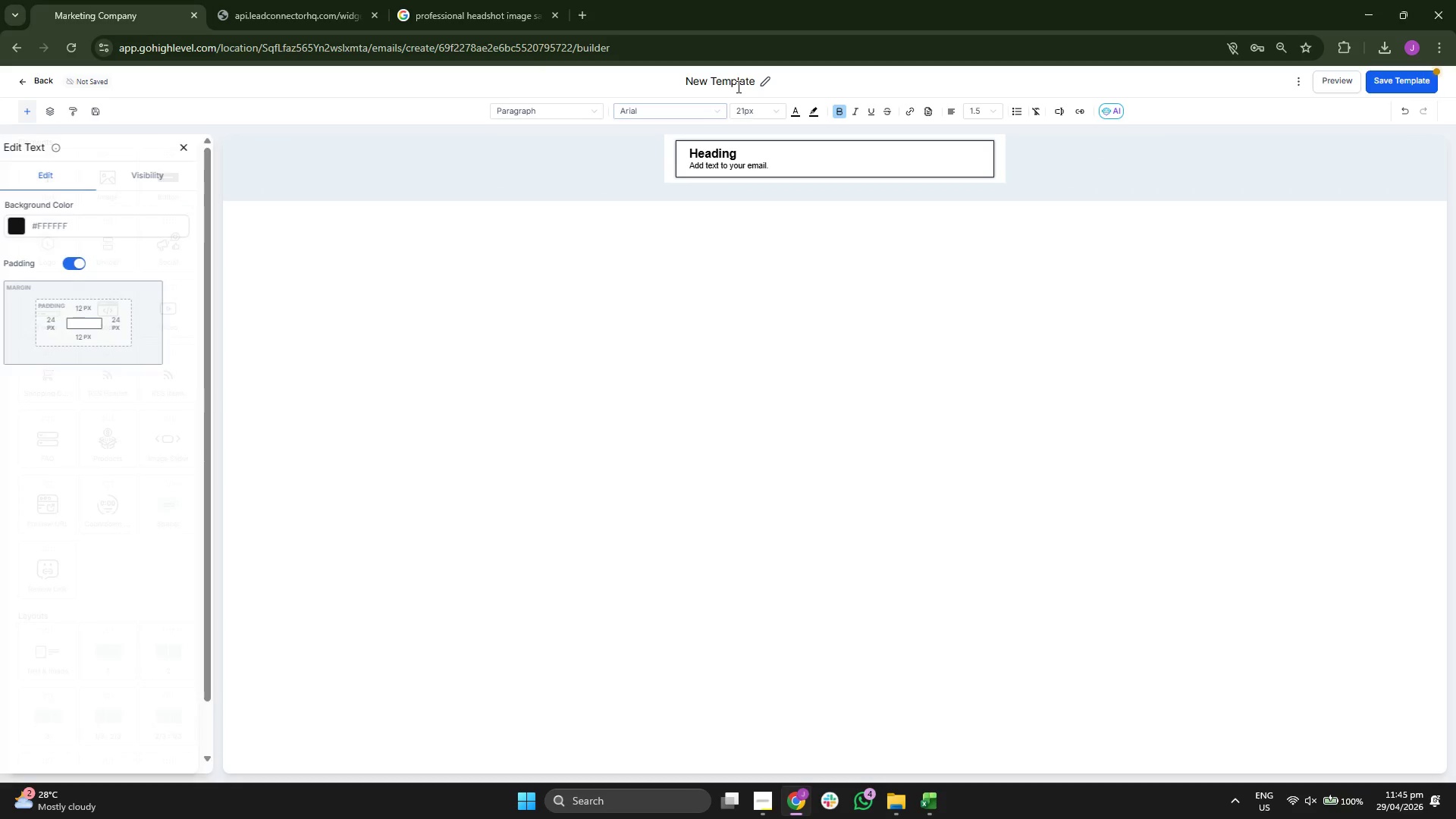 
left_click([739, 85])
 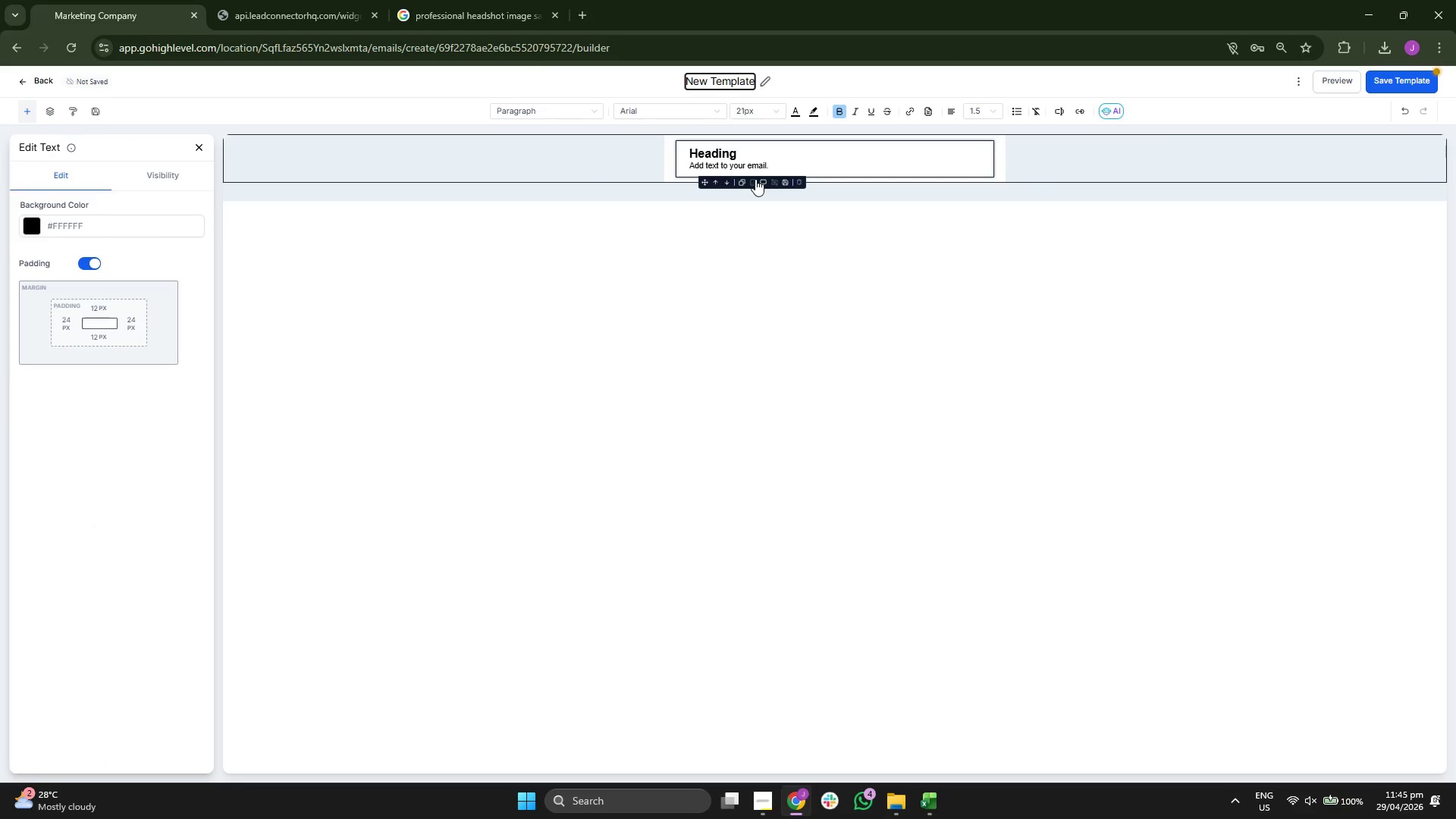 
key(ArrowRight)
 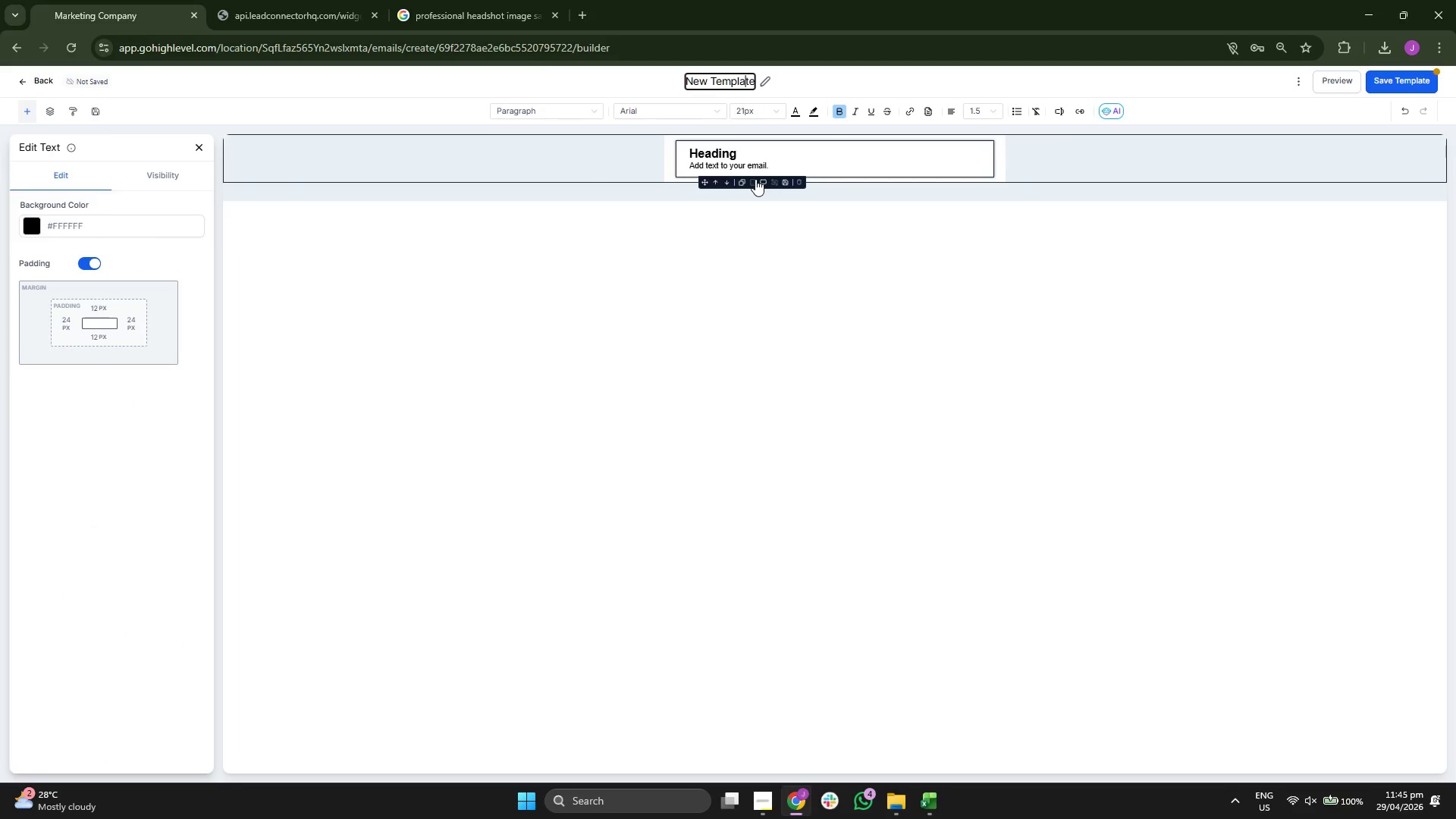 
hold_key(key=ArrowRight, duration=0.31)
 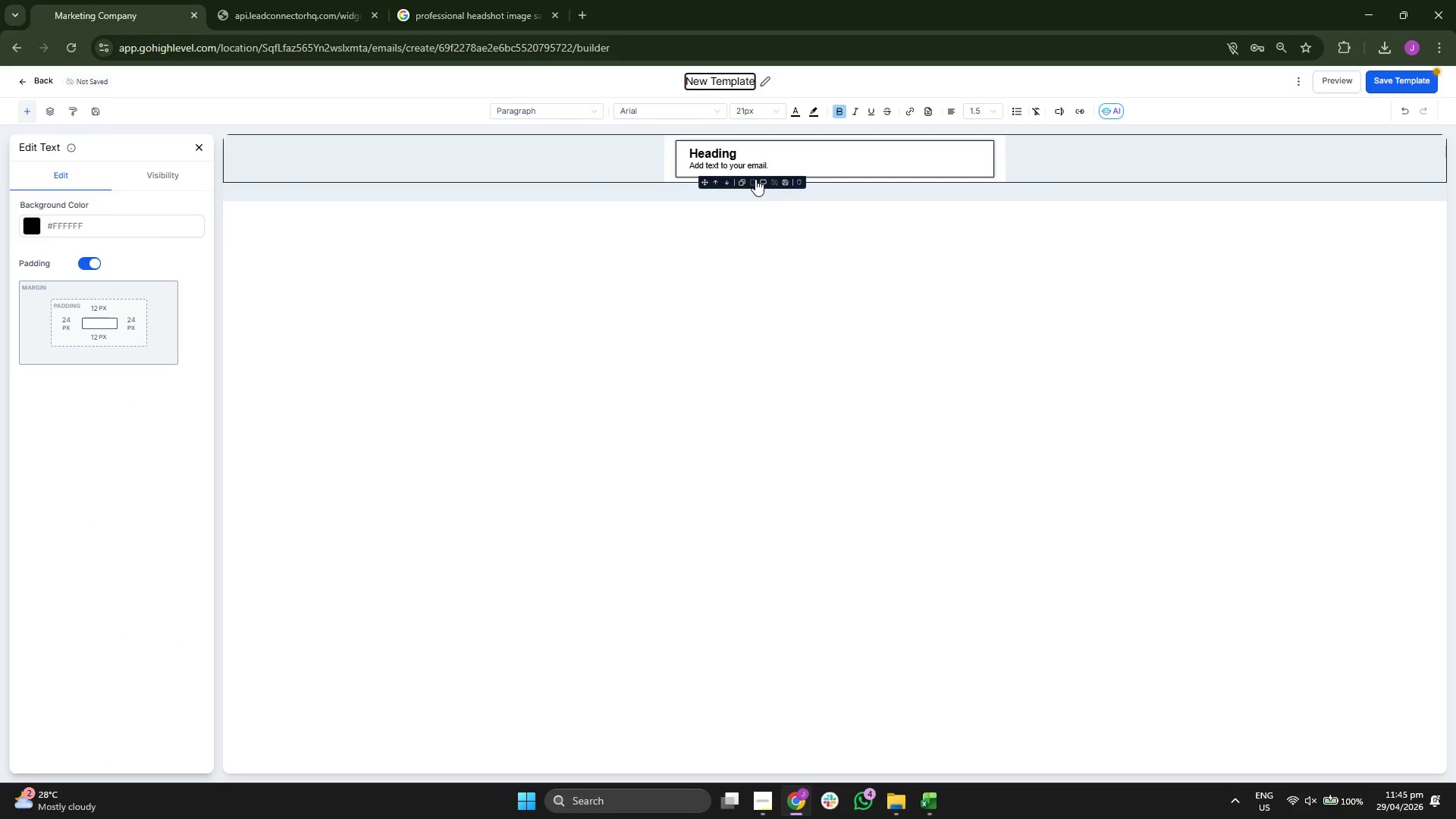 
key(ArrowRight)
 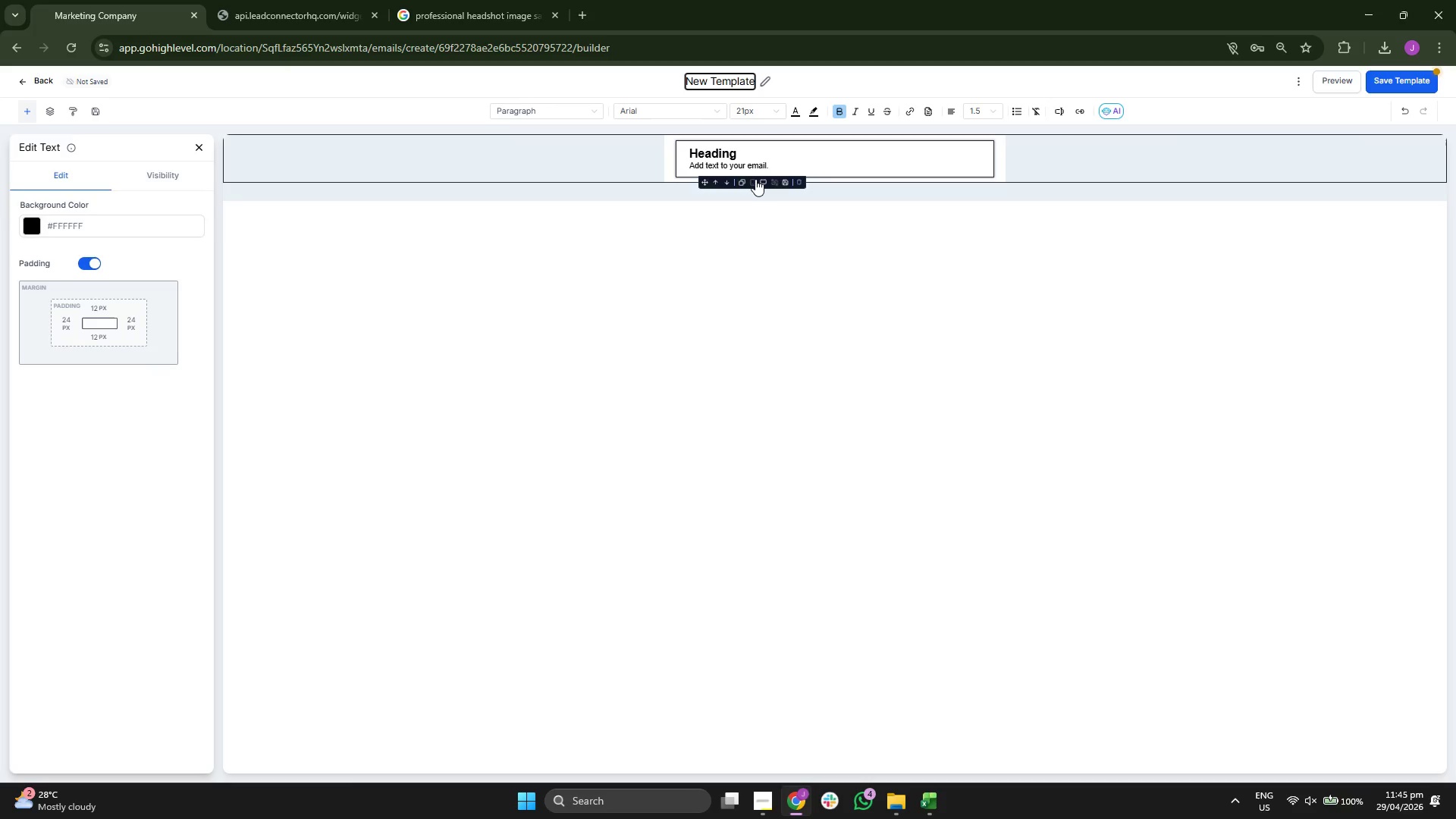 
key(Backspace)
key(Backspace)
key(Backspace)
key(Backspace)
key(Backspace)
key(Backspace)
key(Backspace)
key(Backspace)
key(Backspace)
key(Backspace)
key(Backspace)
key(Backspace)
type(Email 4: The Offer (The Pivot))
 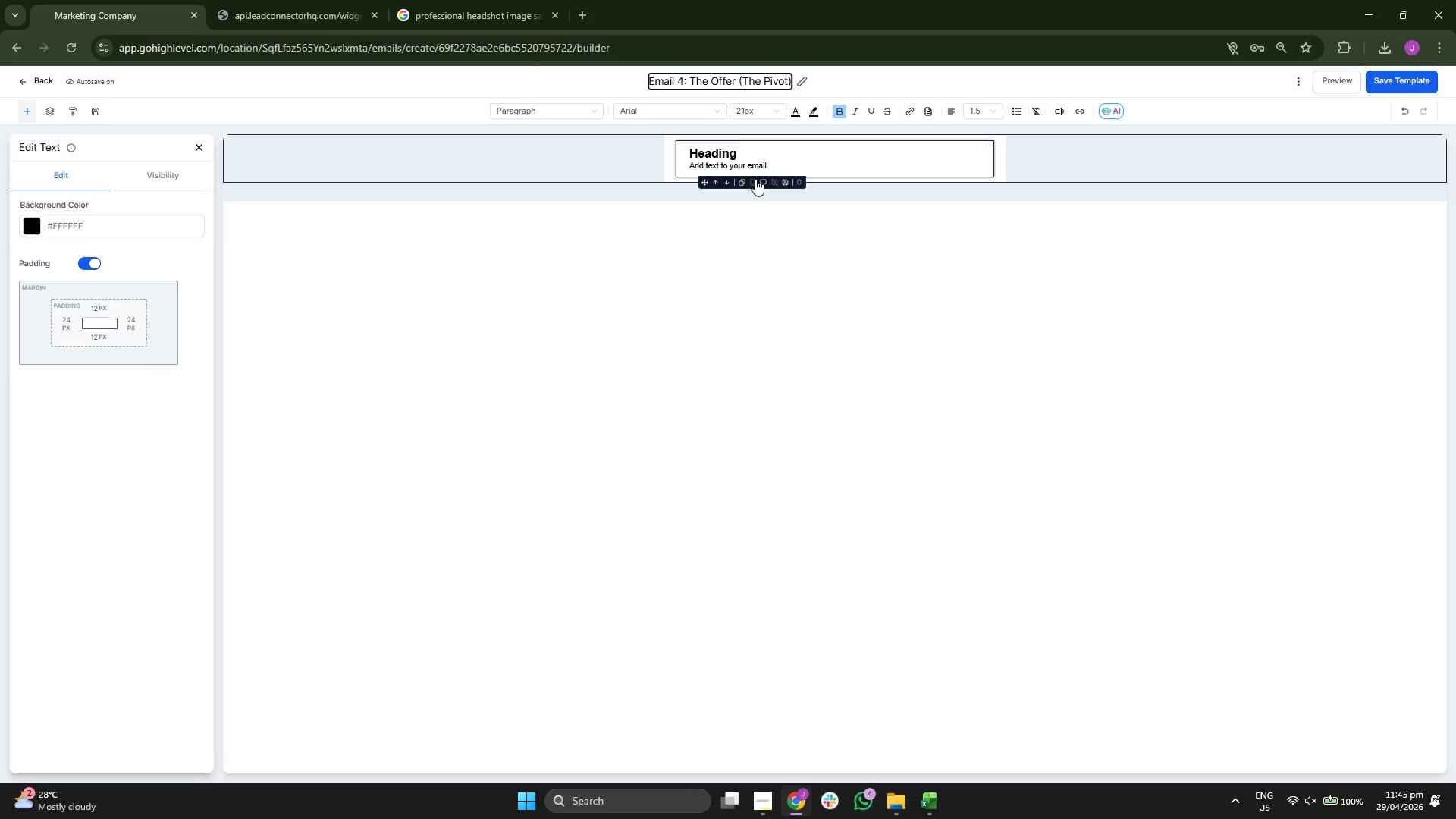 
left_click([759, 155])
 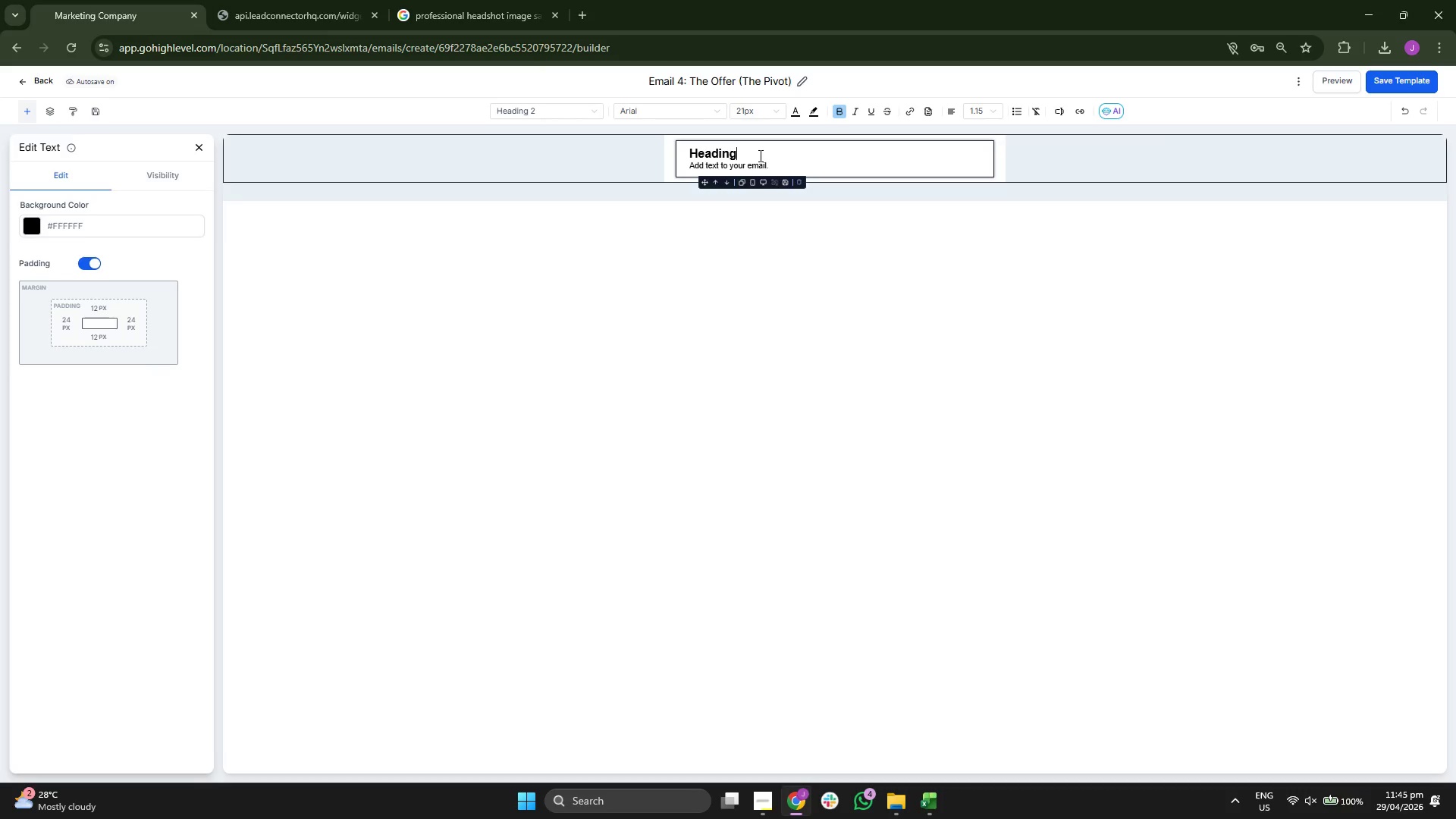 
key(Backspace)
 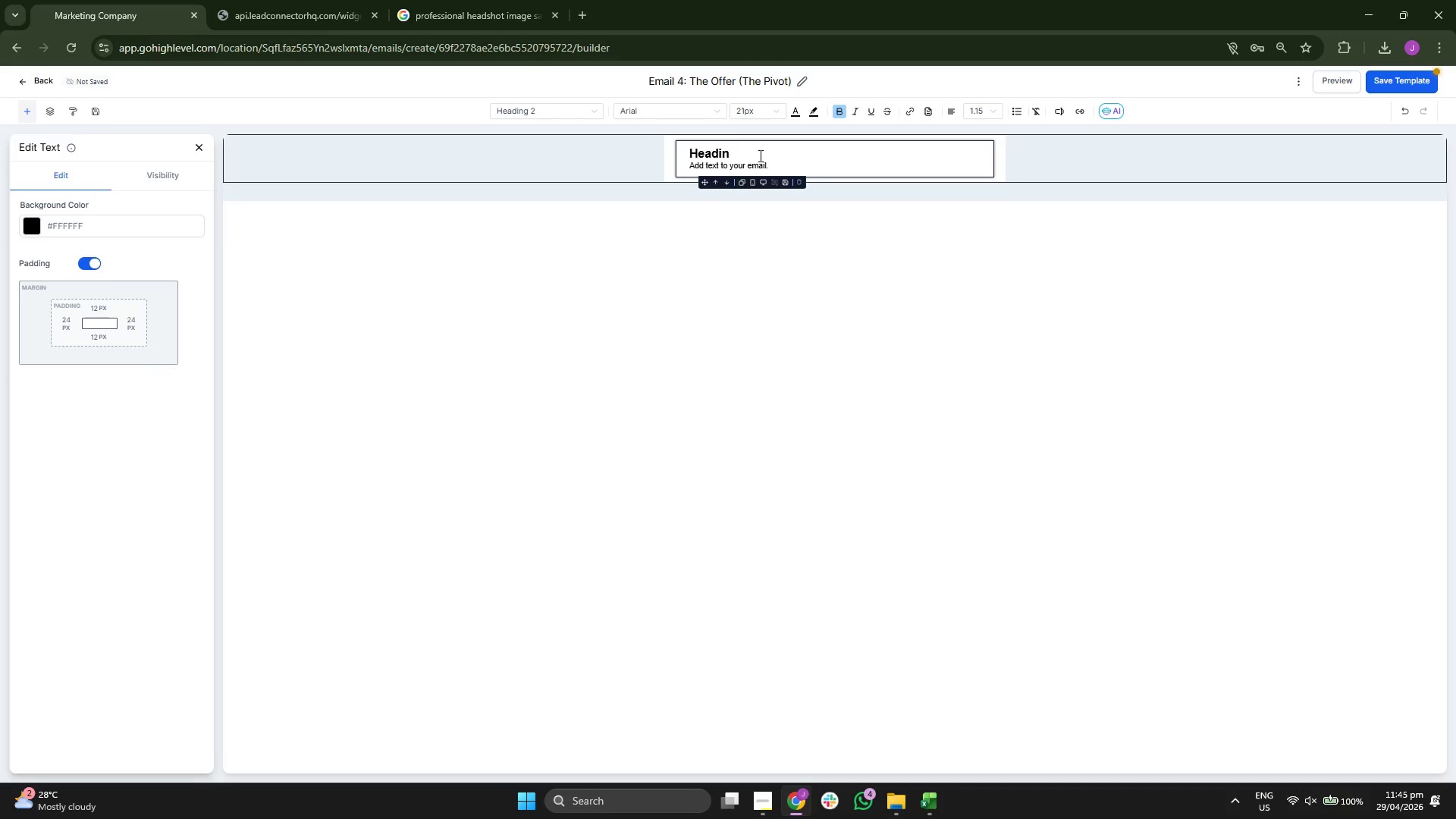 
key(Backspace)
 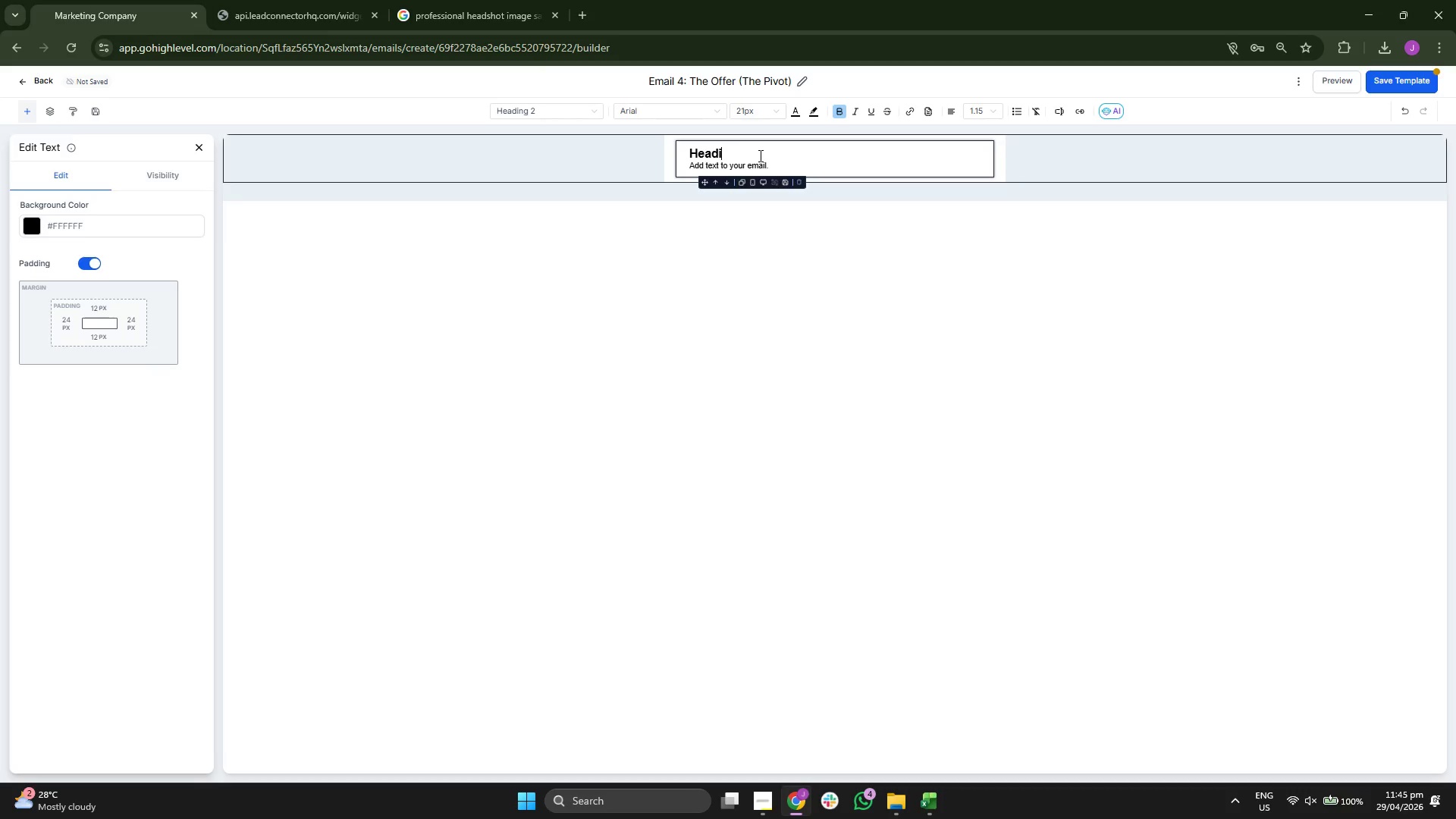 
key(Backspace)
 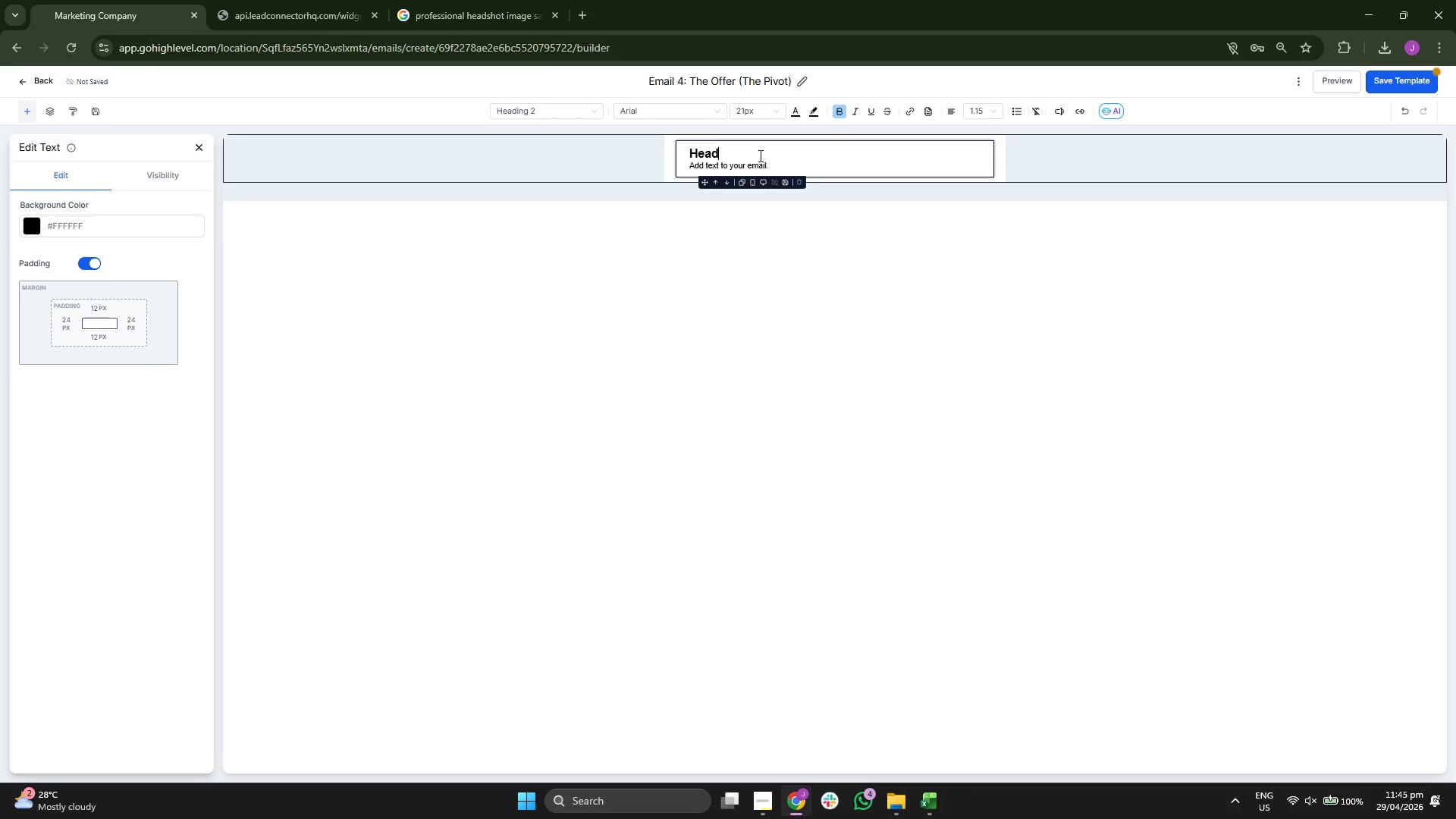 
key(Backspace)
 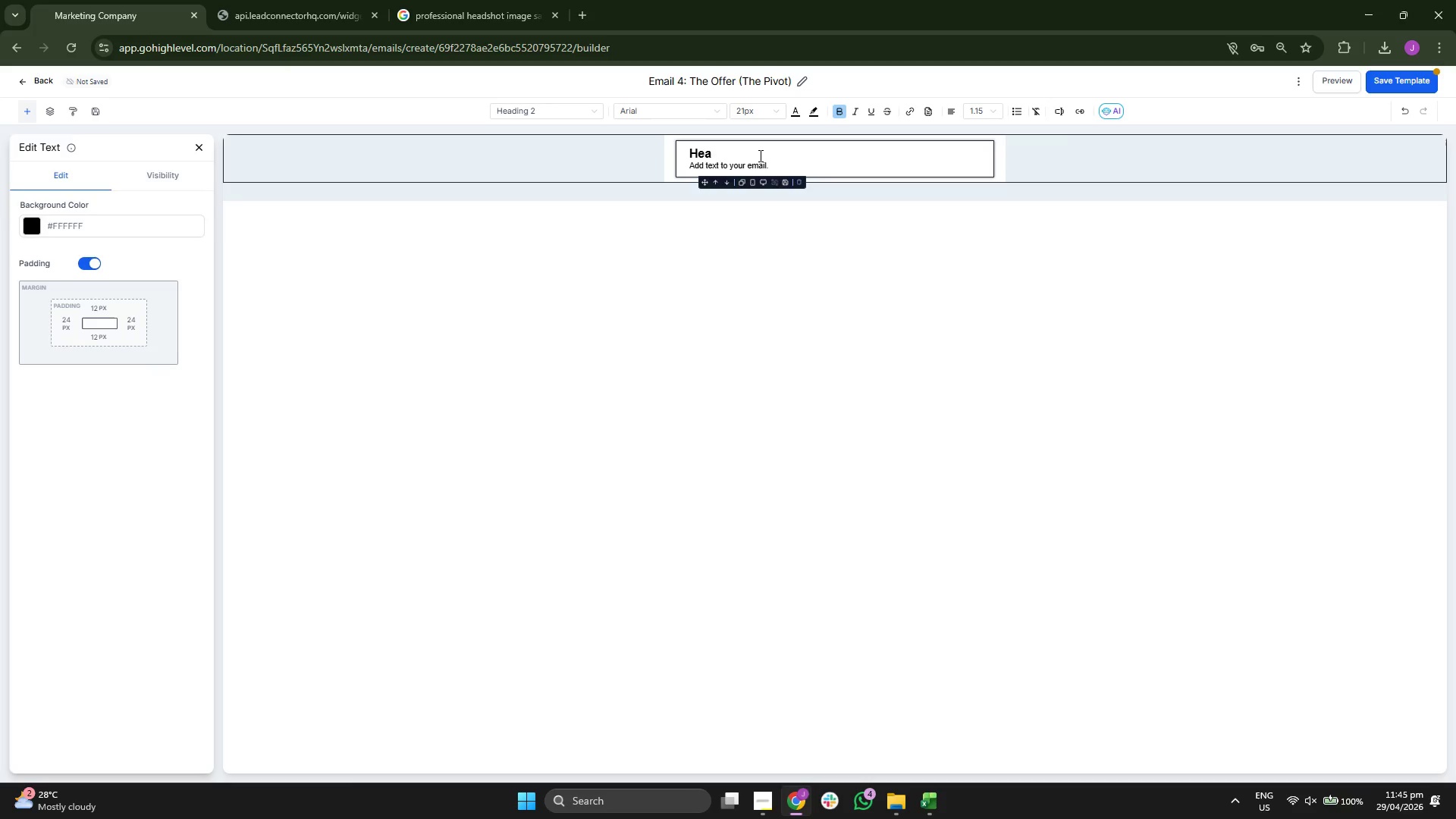 
key(Backspace)
 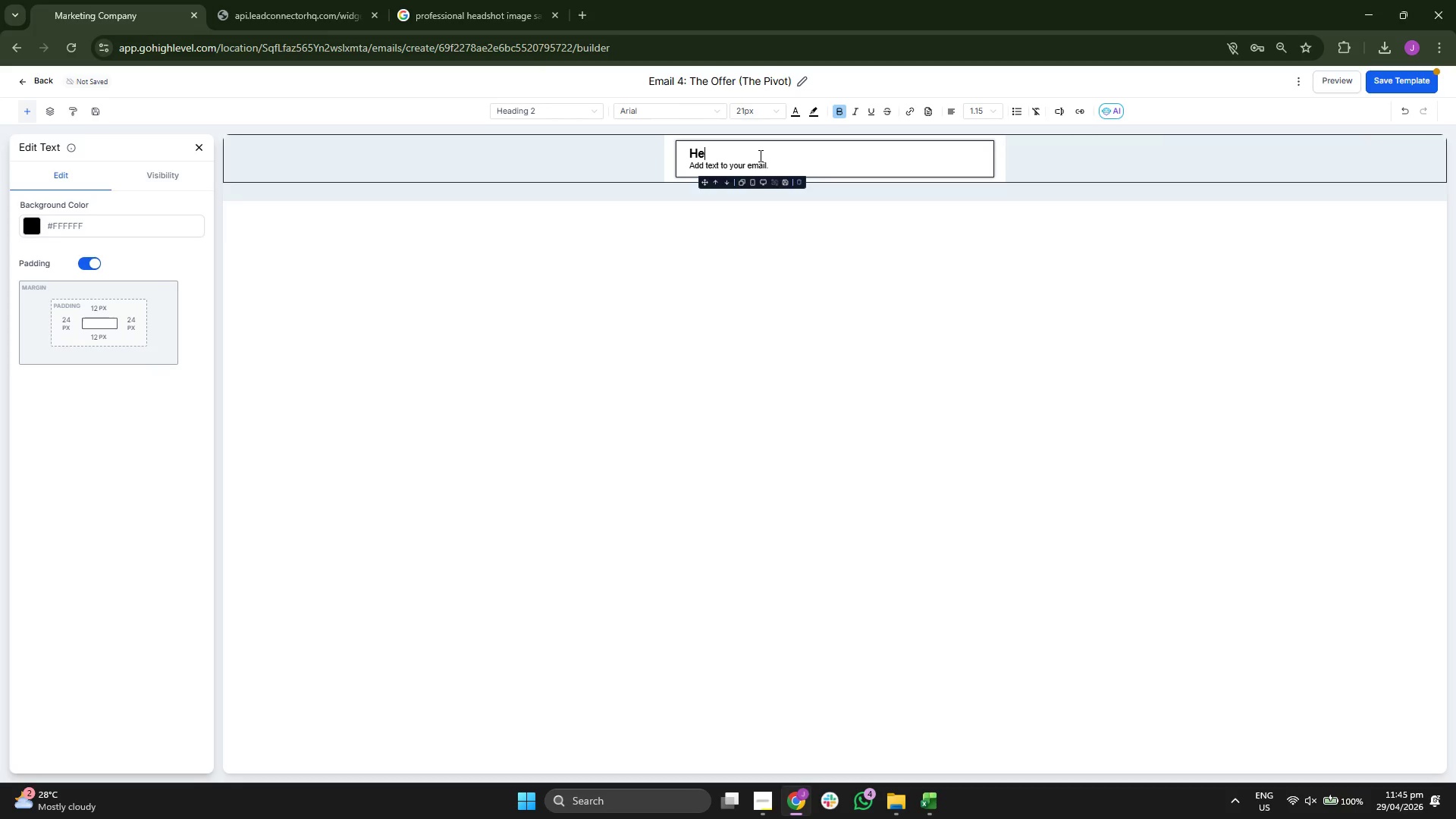 
key(Backspace)
 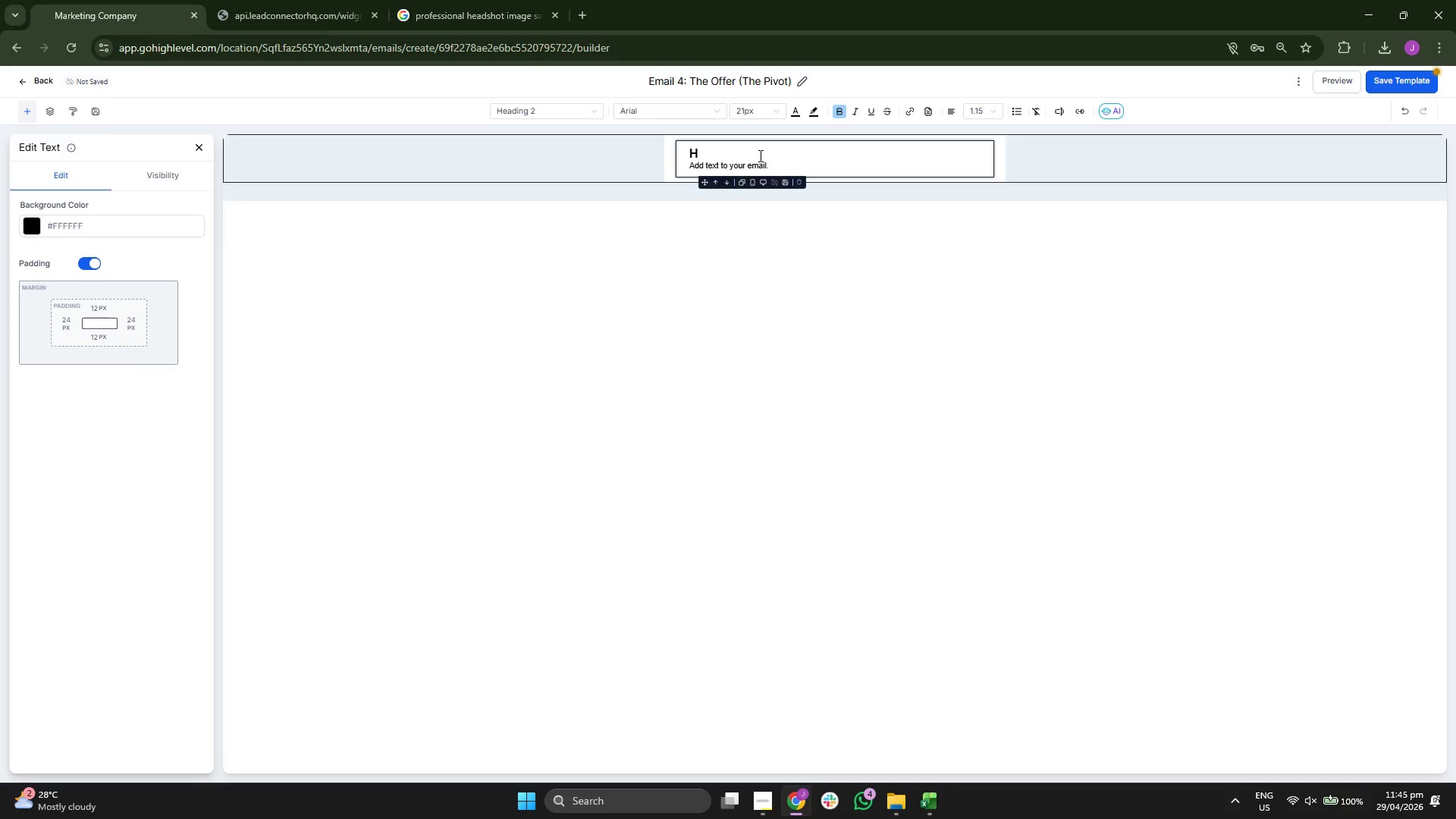 
key(Backspace)
 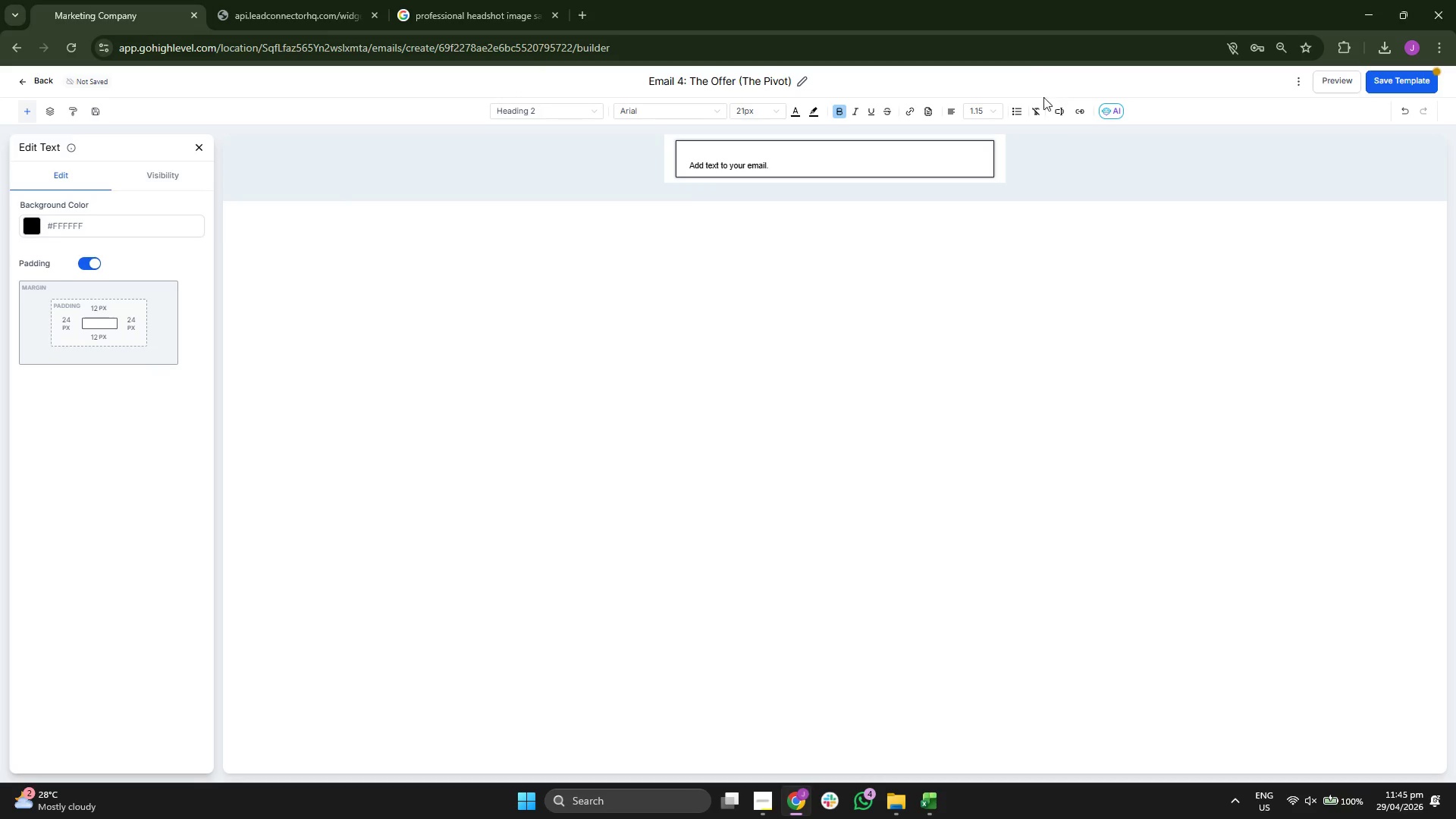 
left_click([991, 115])
 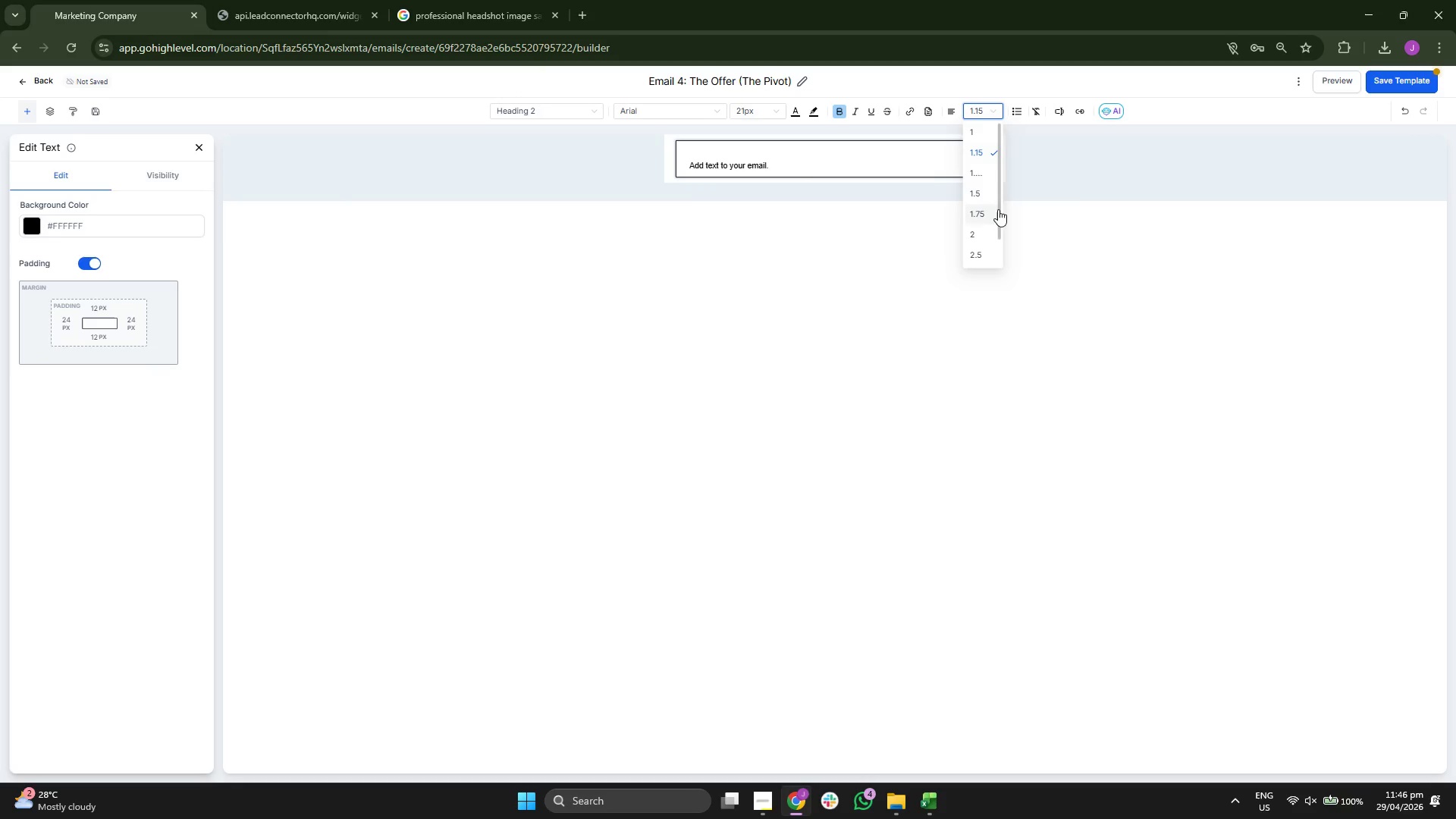 
left_click([986, 200])
 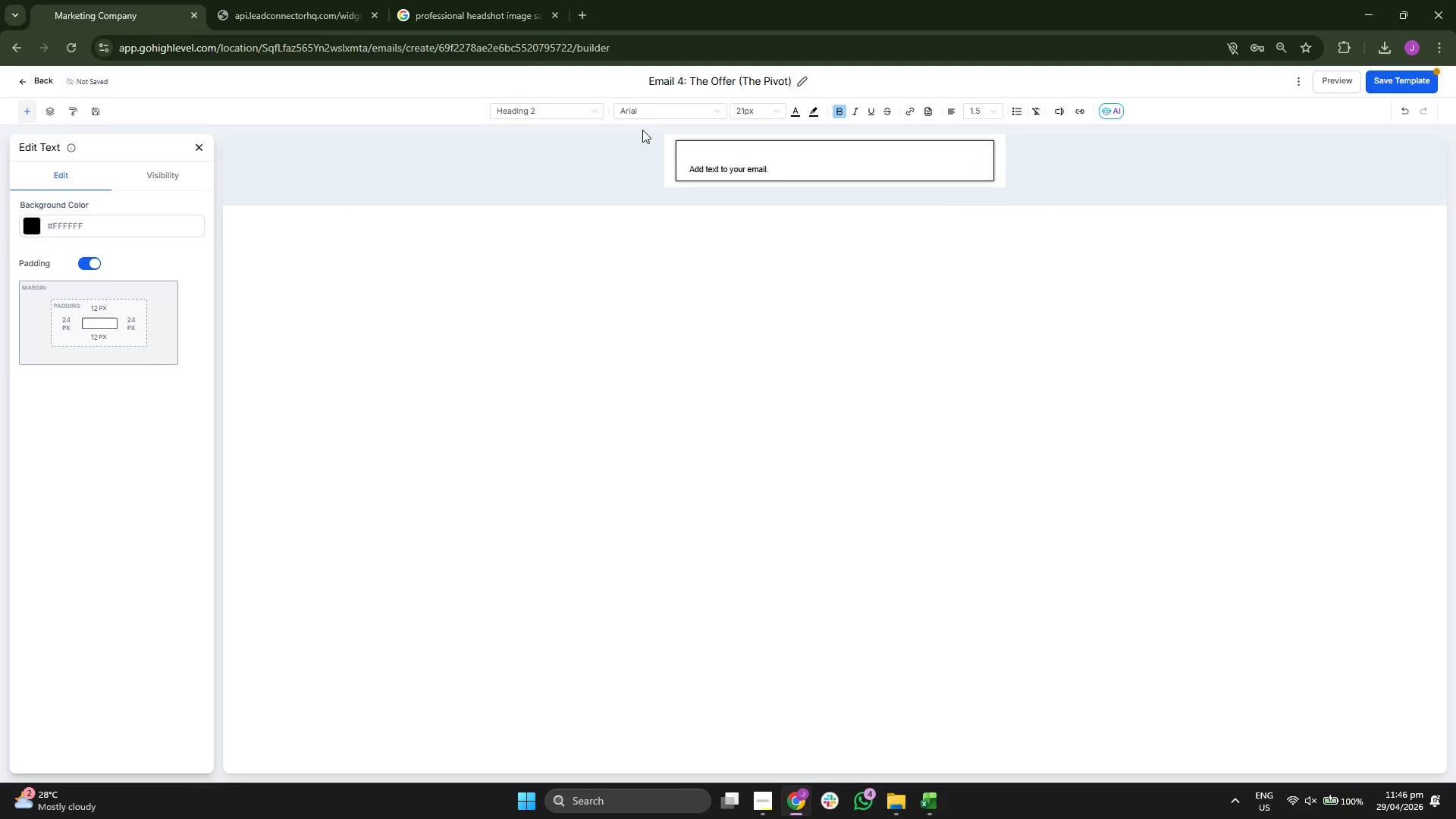 
left_click([647, 111])
 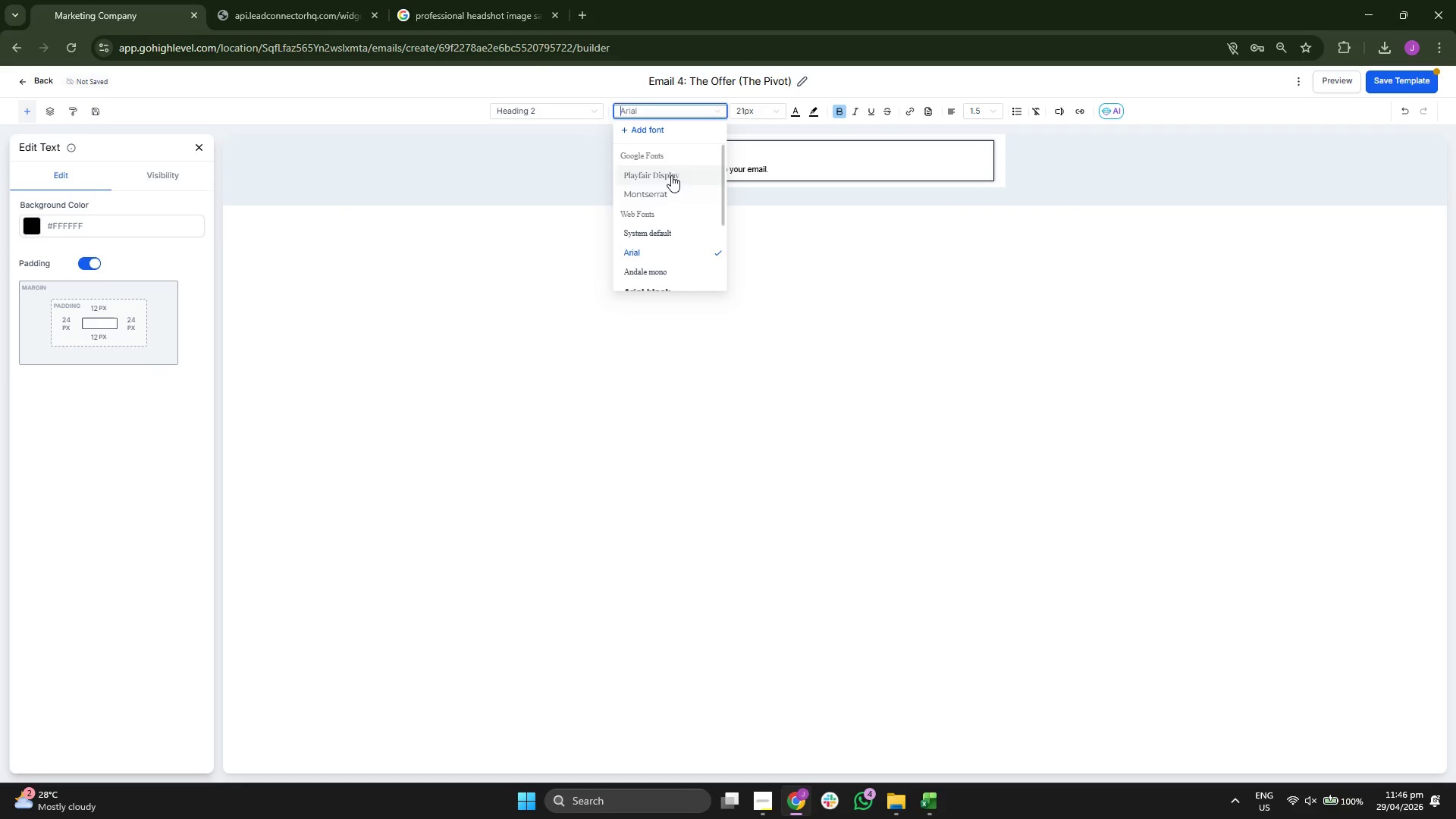 
double_click([744, 105])
 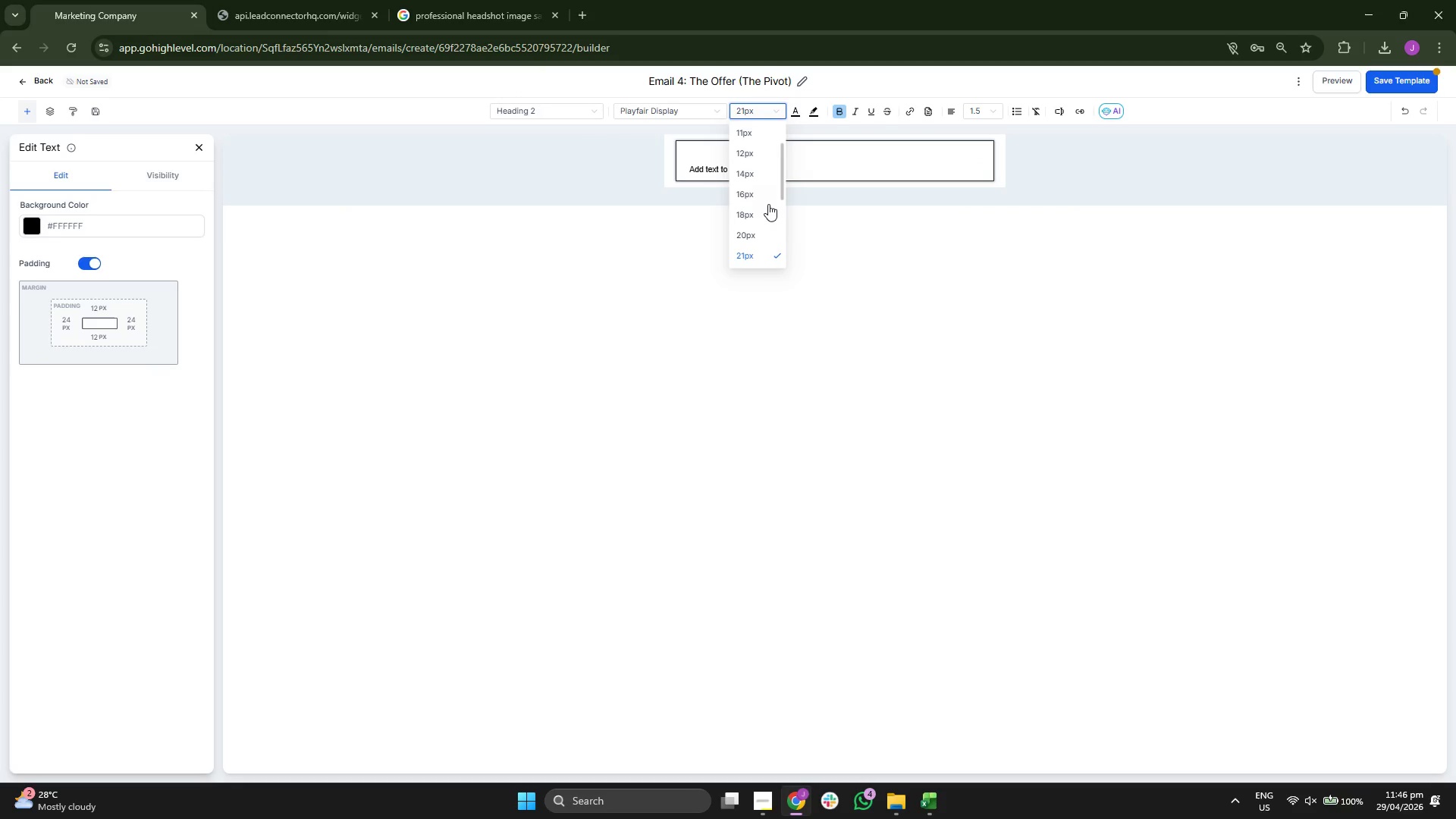 
scroll: coordinate [770, 204], scroll_direction: down, amount: 1.0
 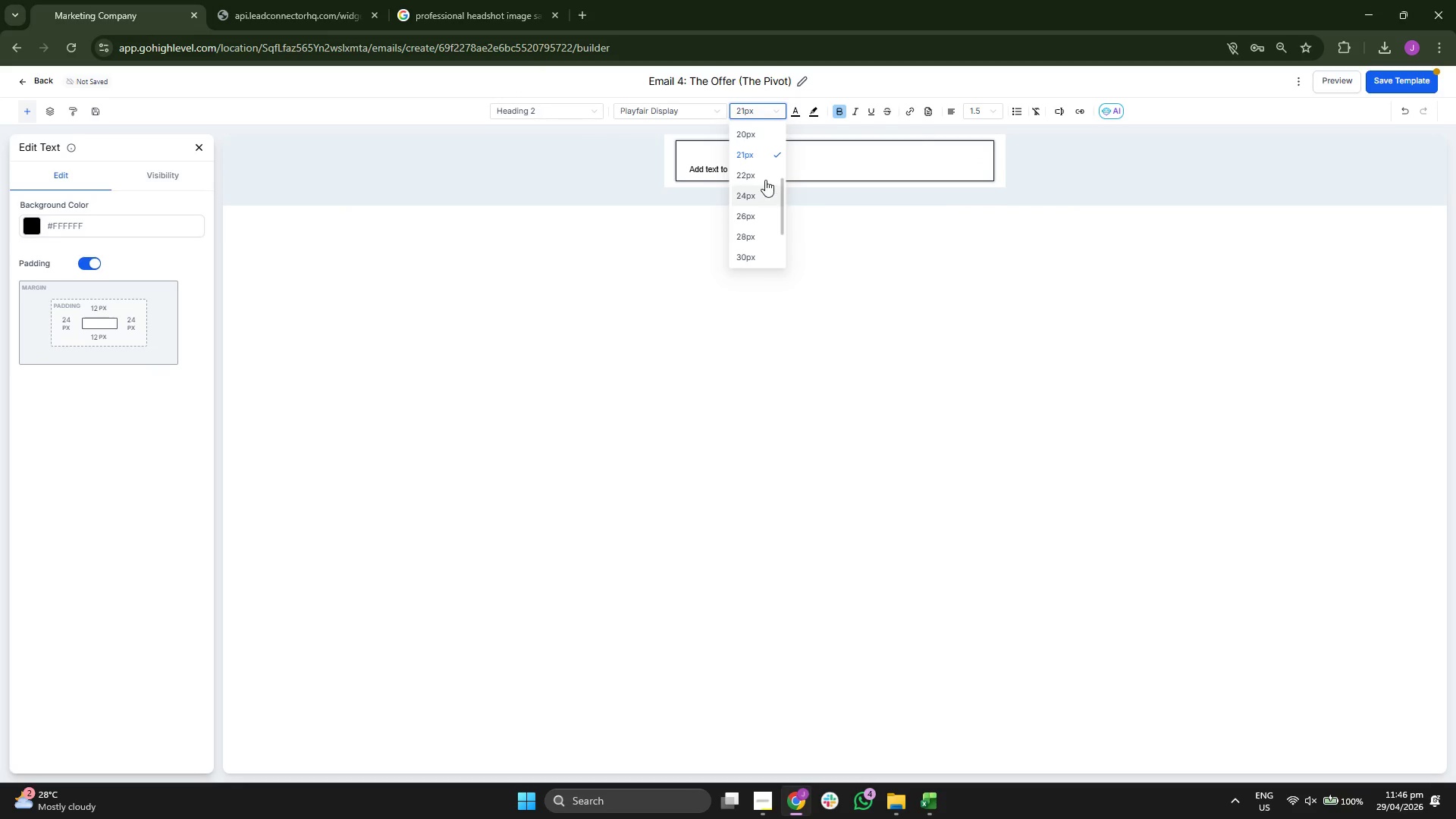 
left_click([765, 179])
 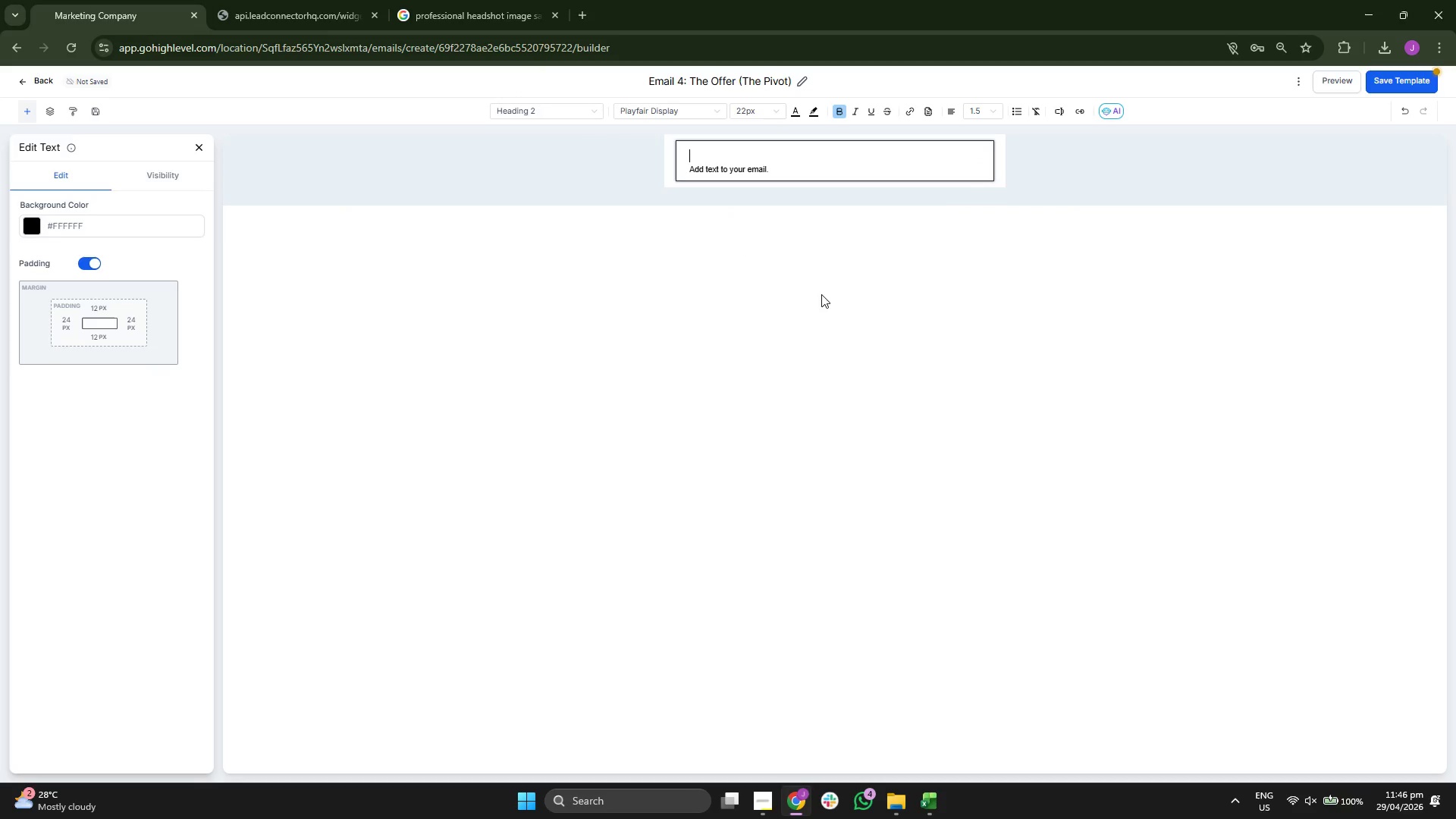 
type(Dear {{contact.parent_name}},)
 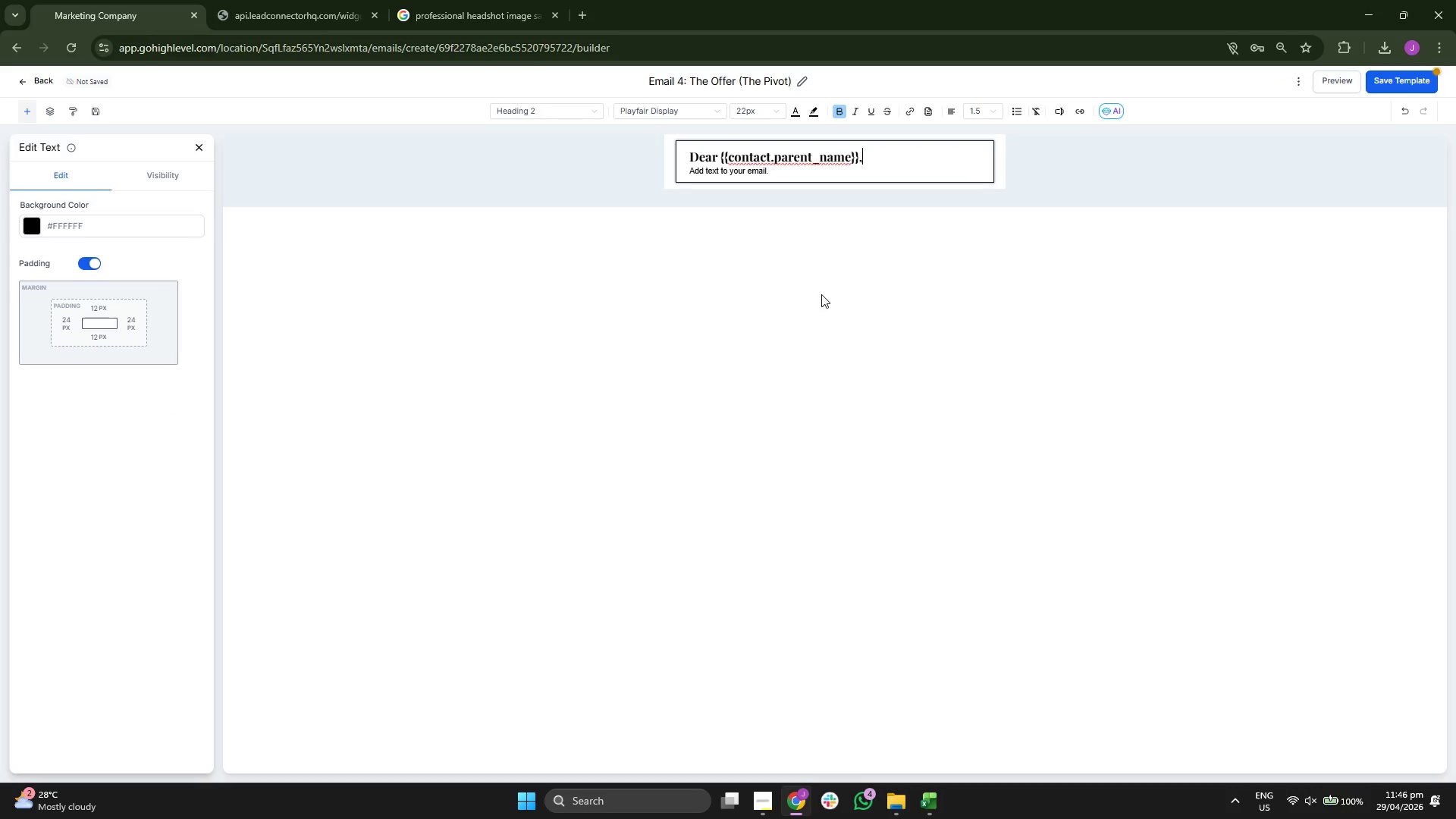 
key(ArrowDown)
 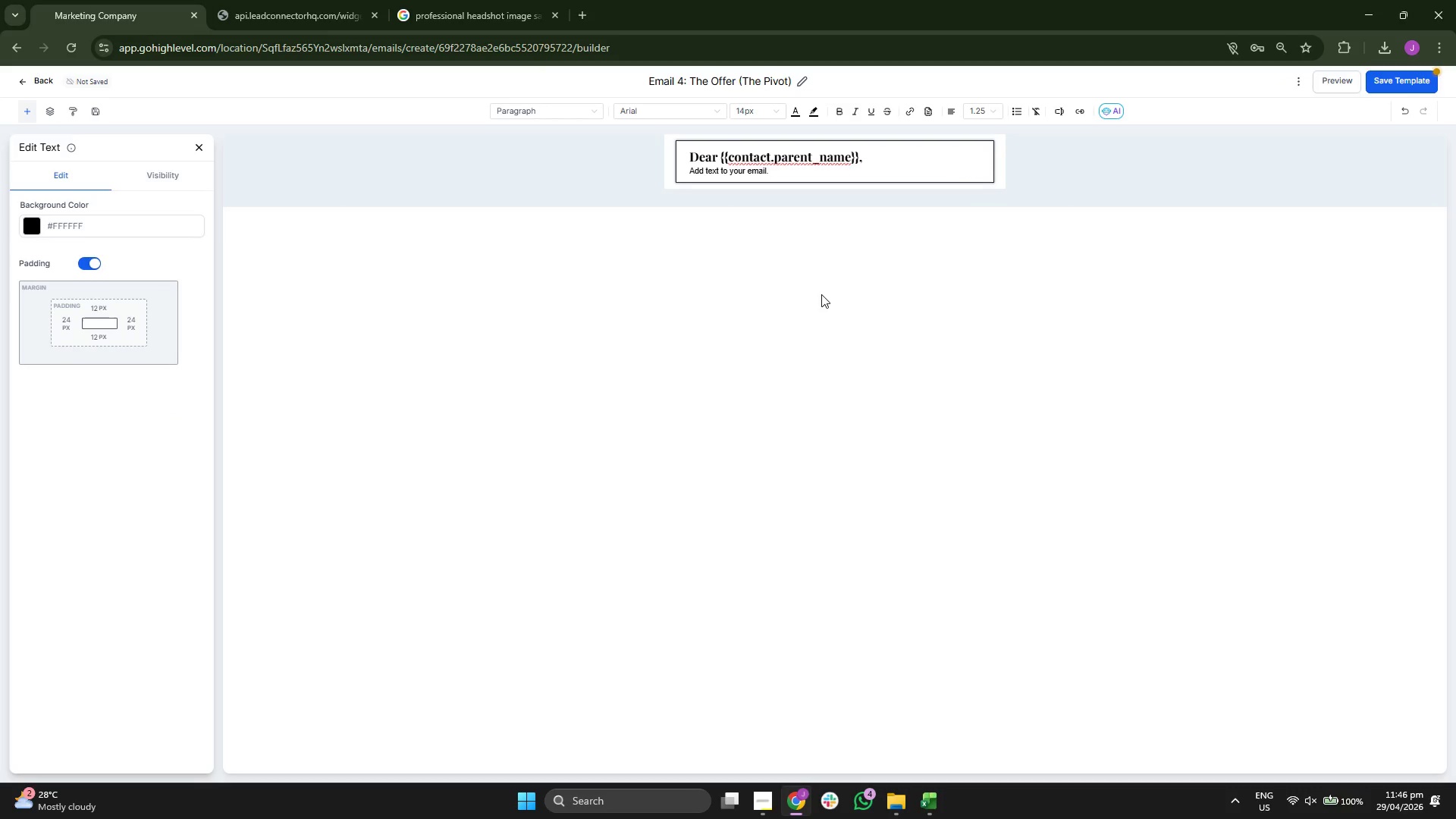 
key(Backspace)
 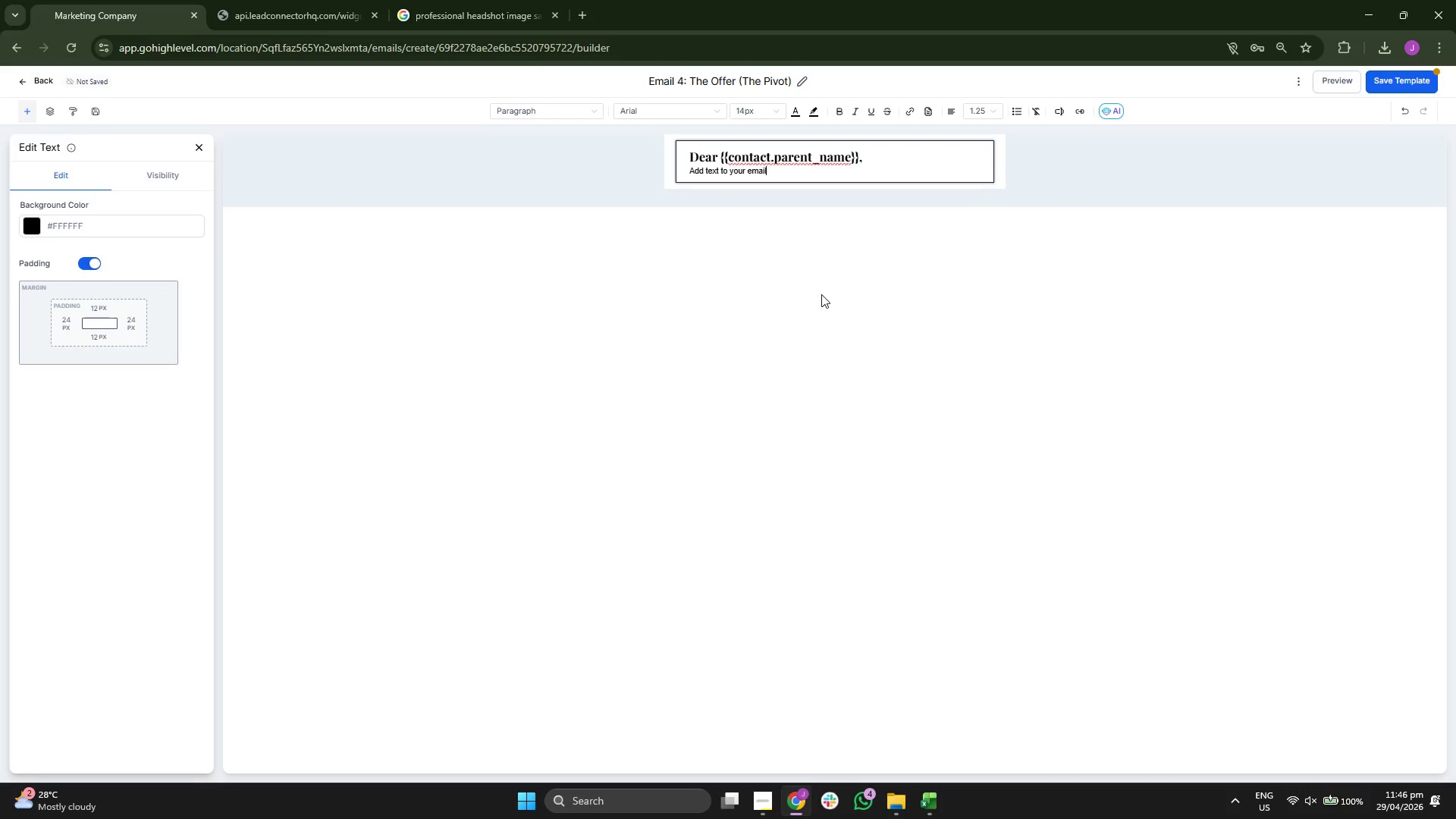 
key(Backspace)
 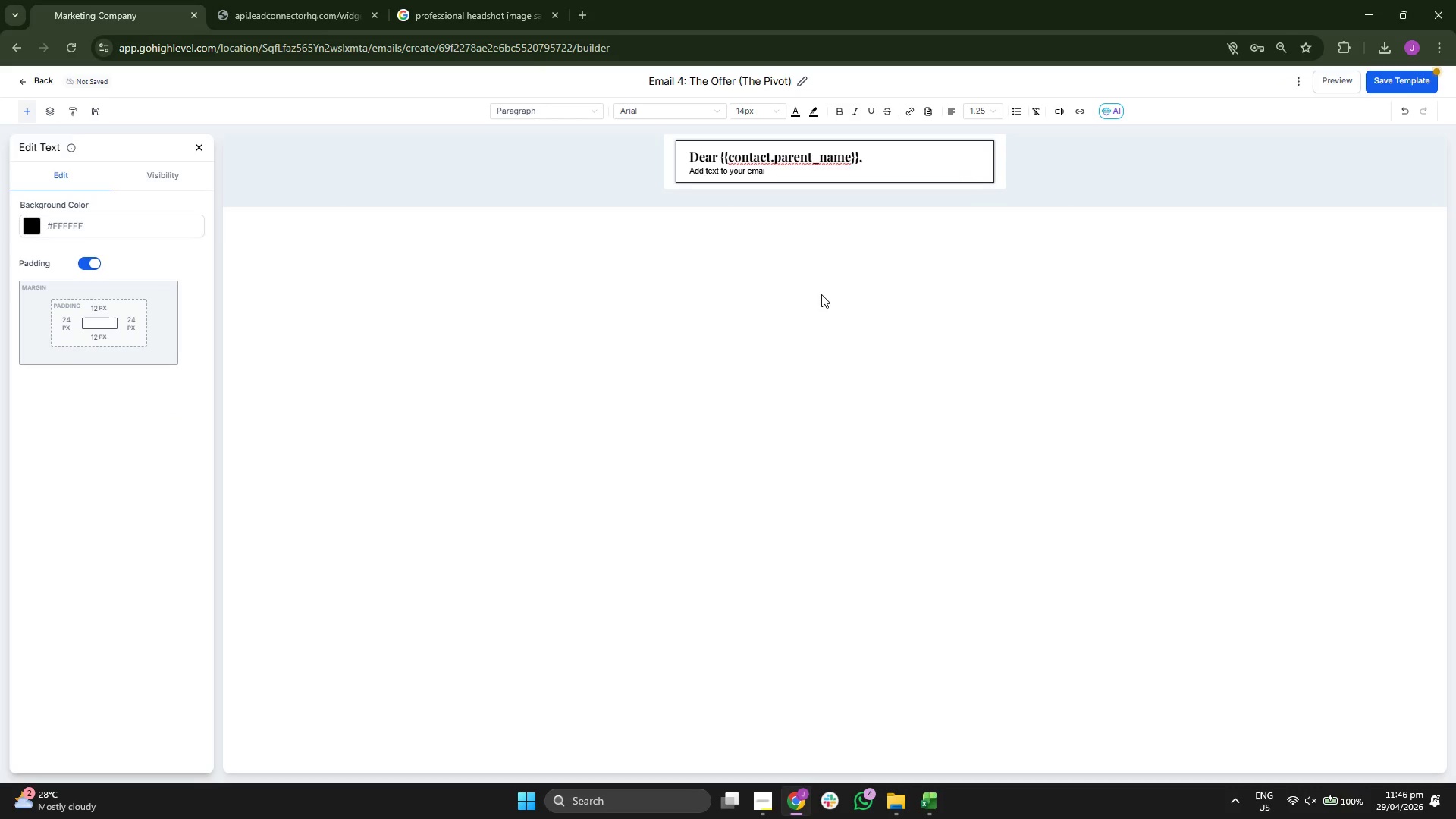 
key(Backspace)
 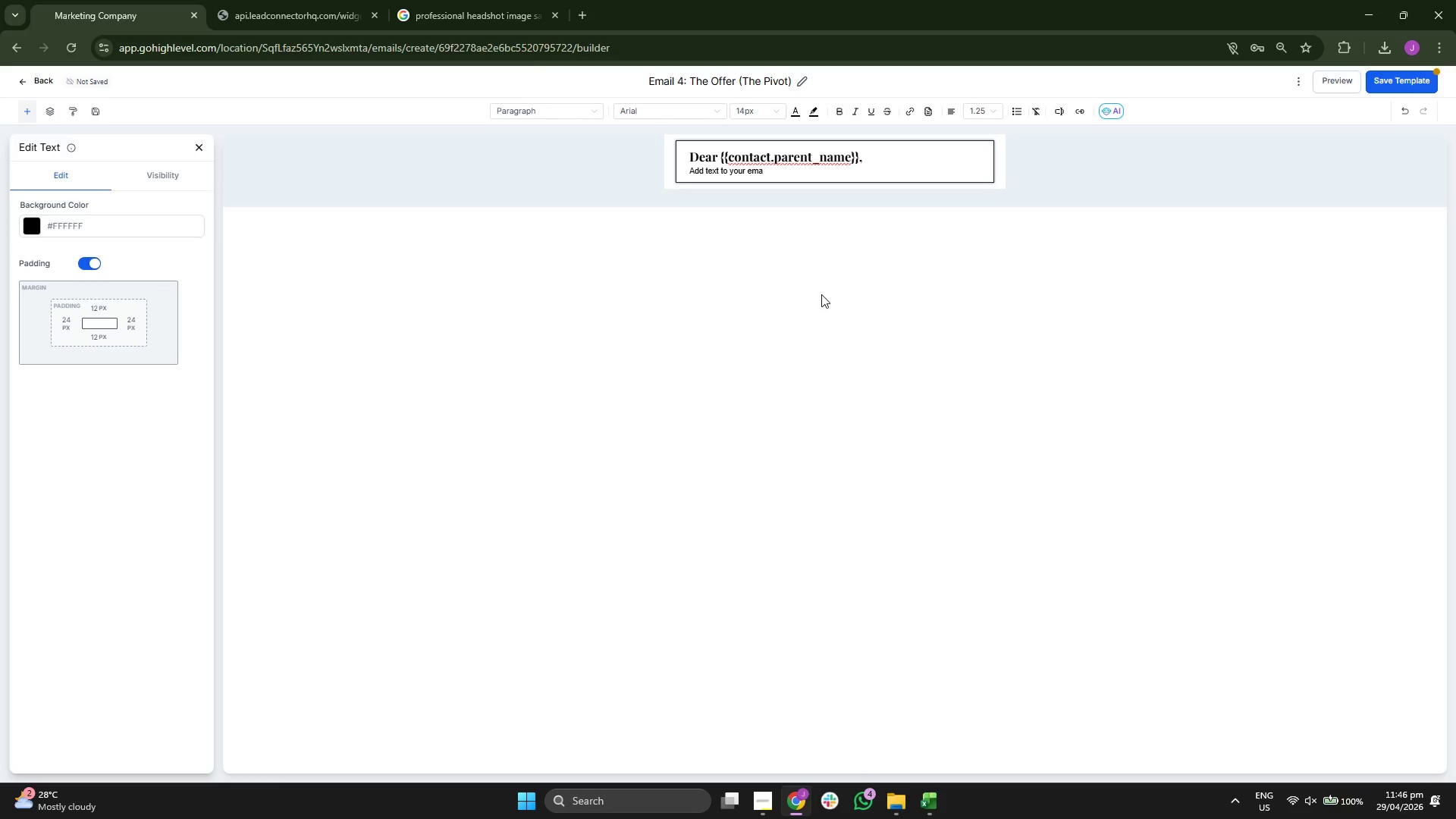 
key(Backspace)
 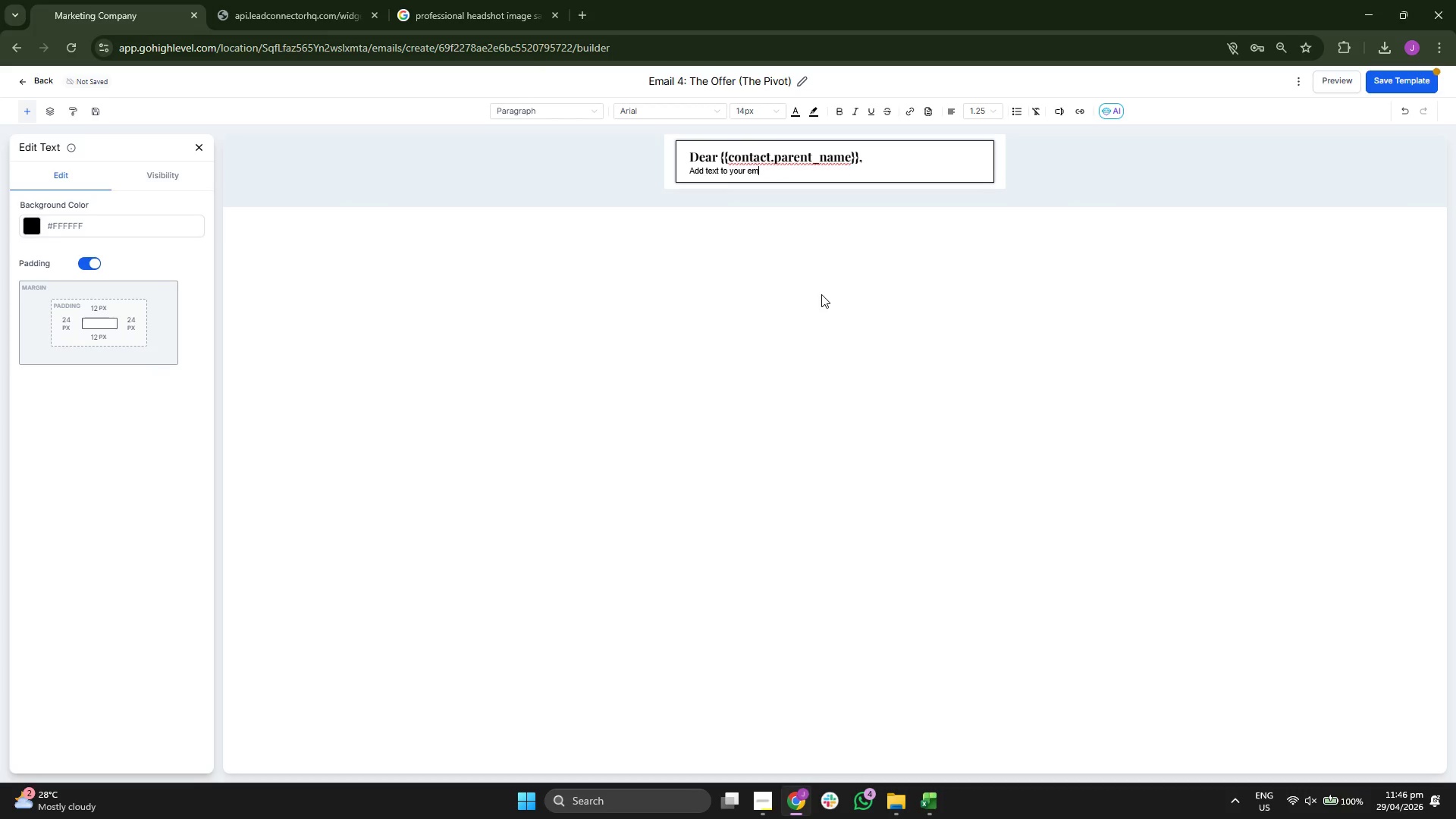 
key(Backspace)
 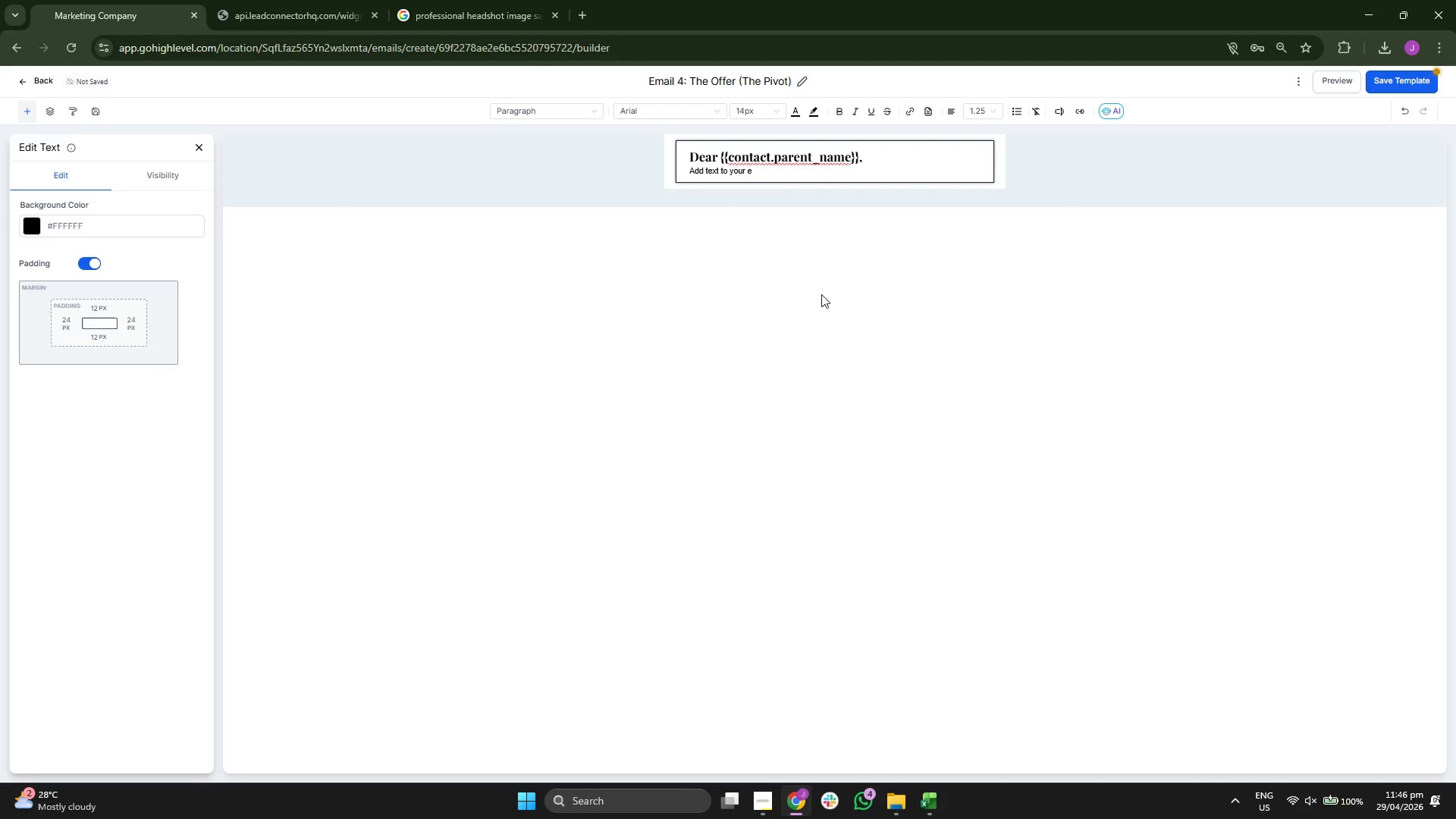 
key(Backspace)
 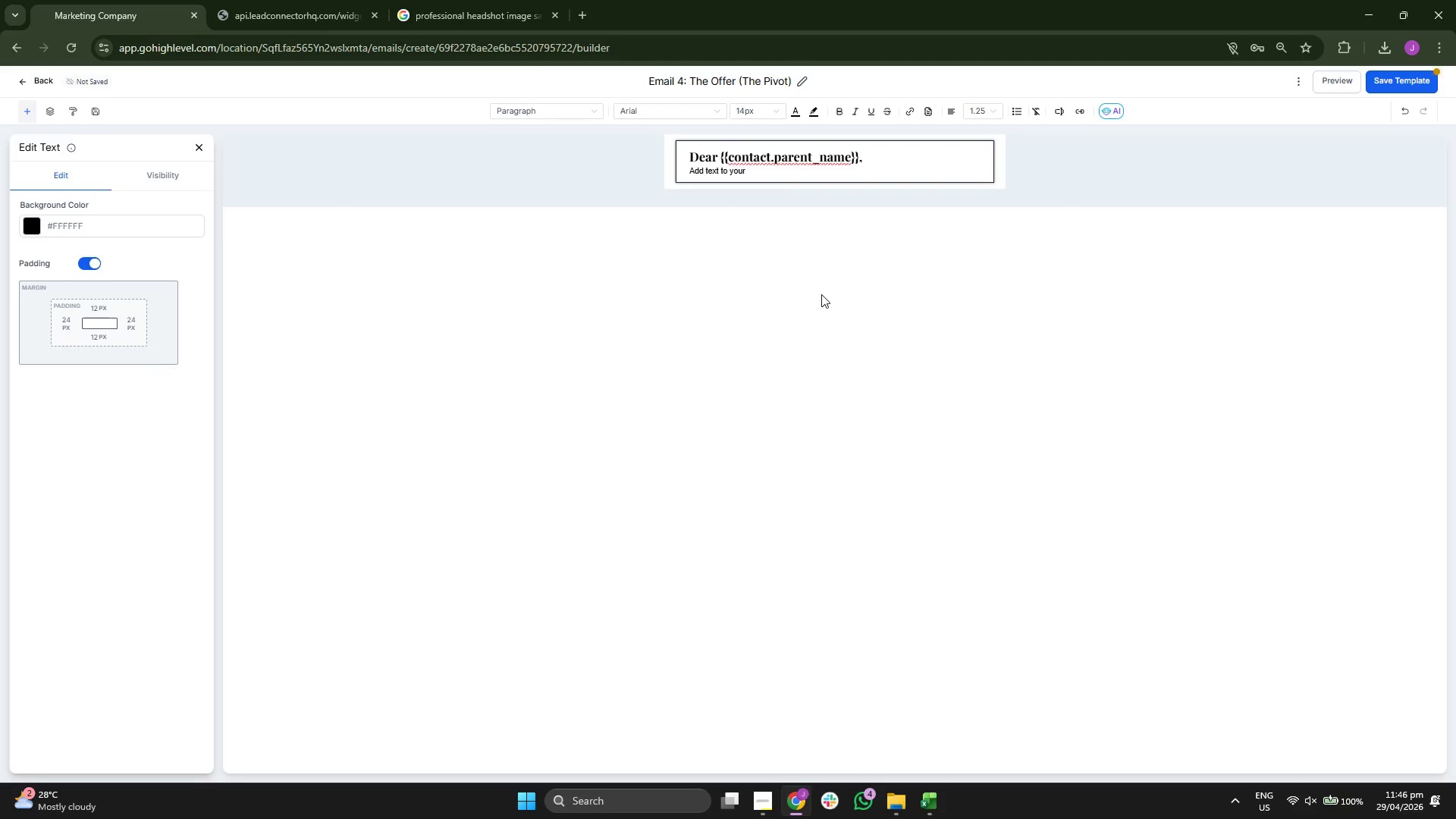 
key(Backspace)
 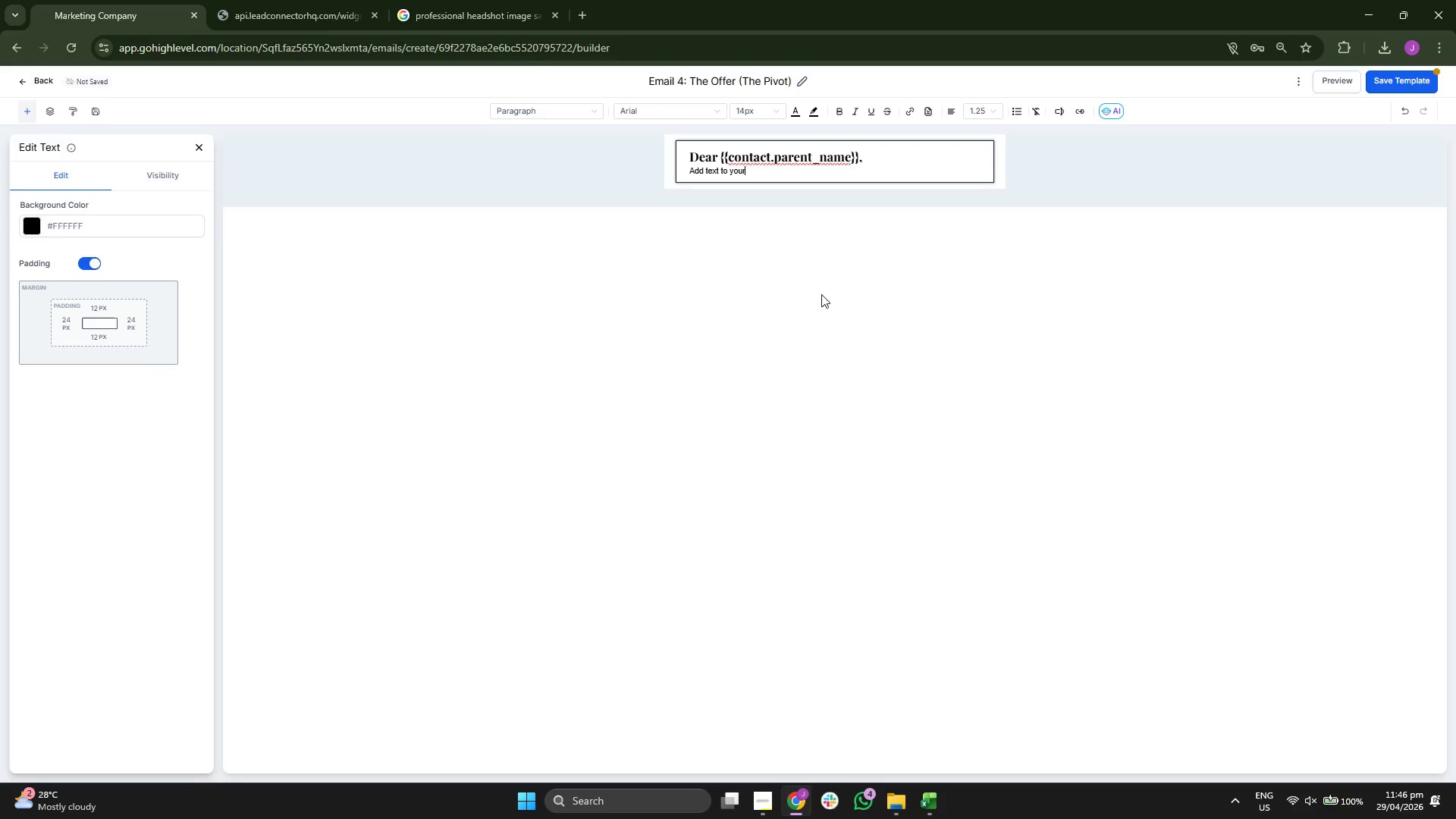 
key(Backspace)
 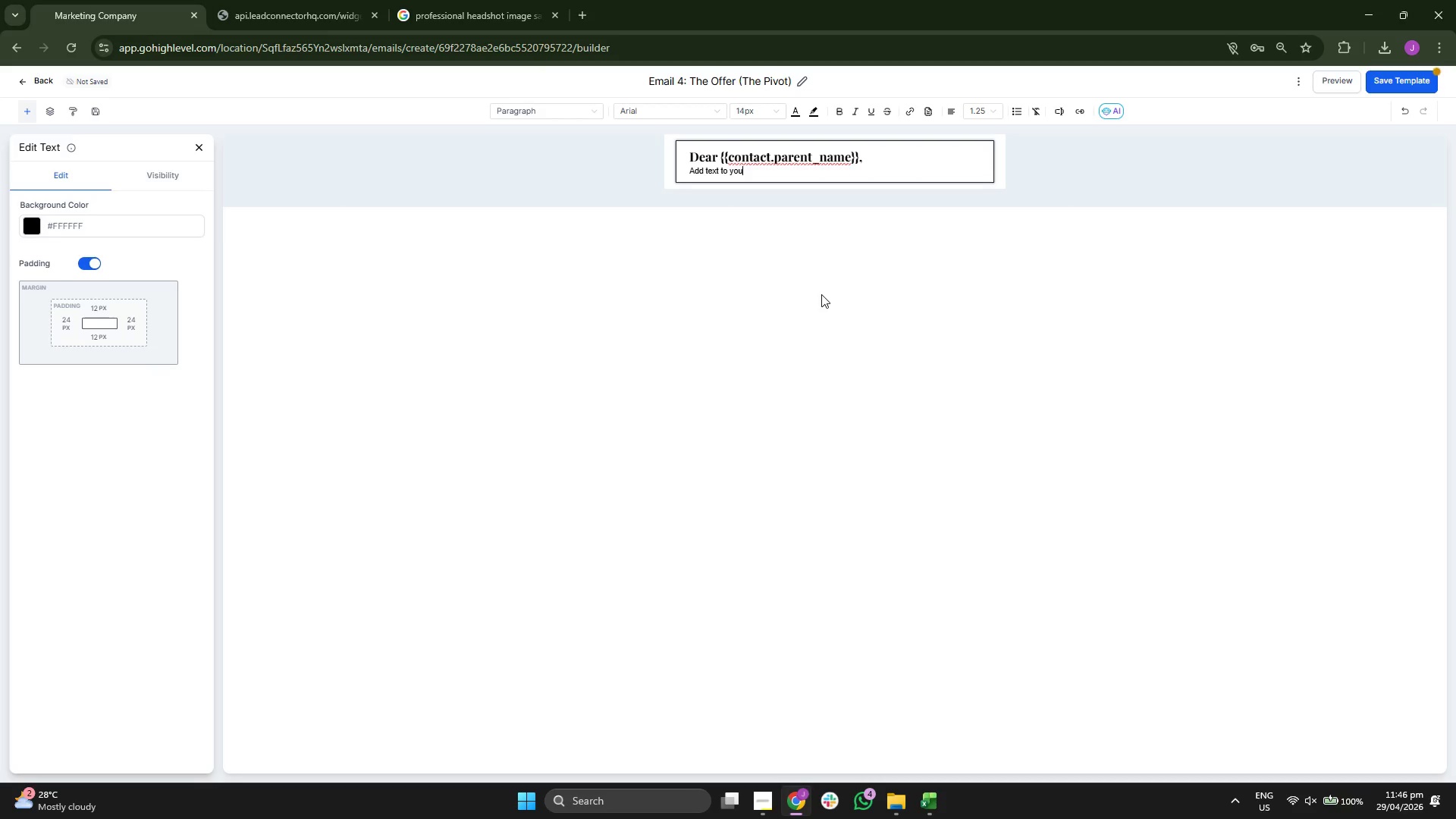 
key(Backspace)
 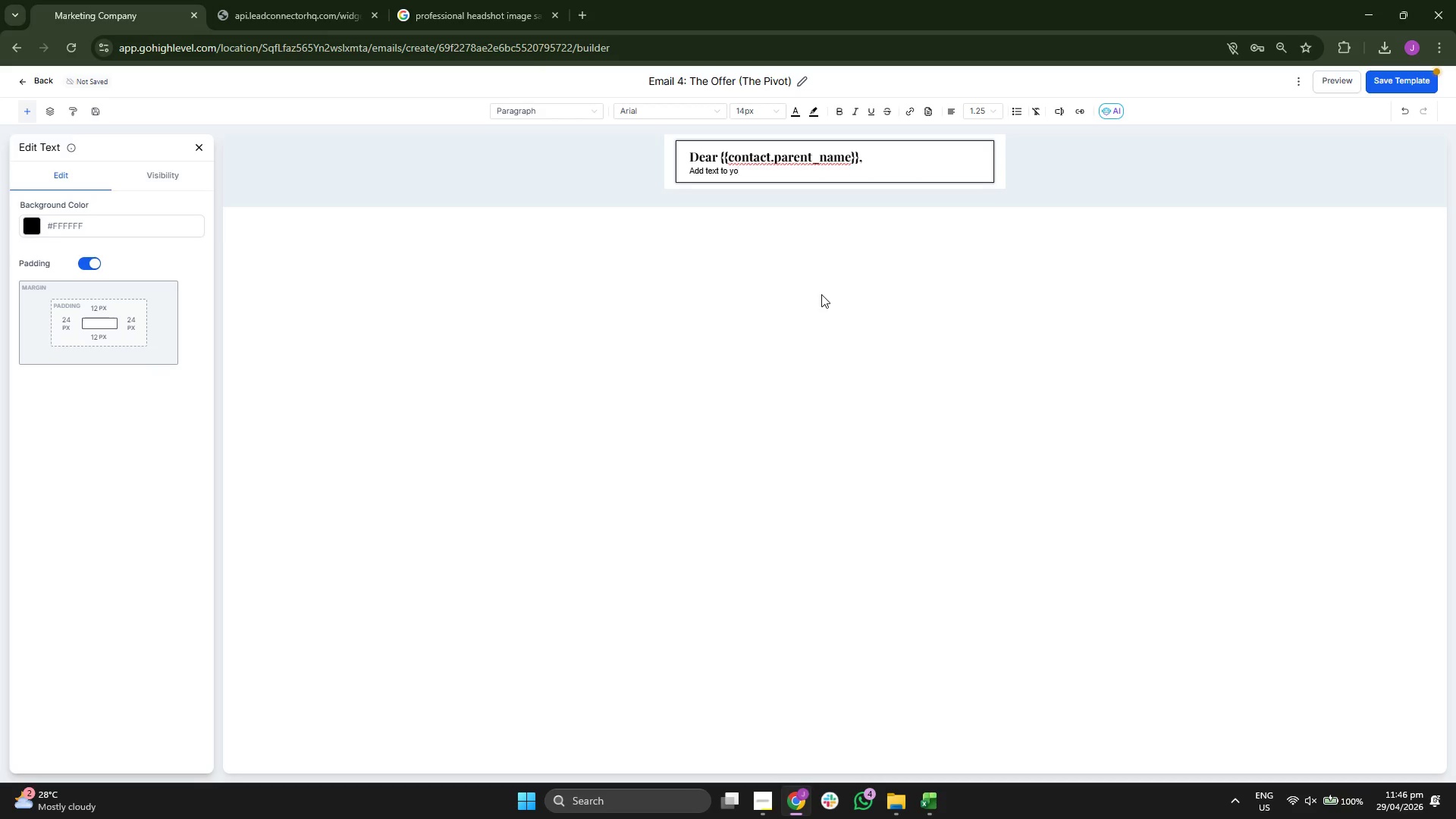 
key(Backspace)
 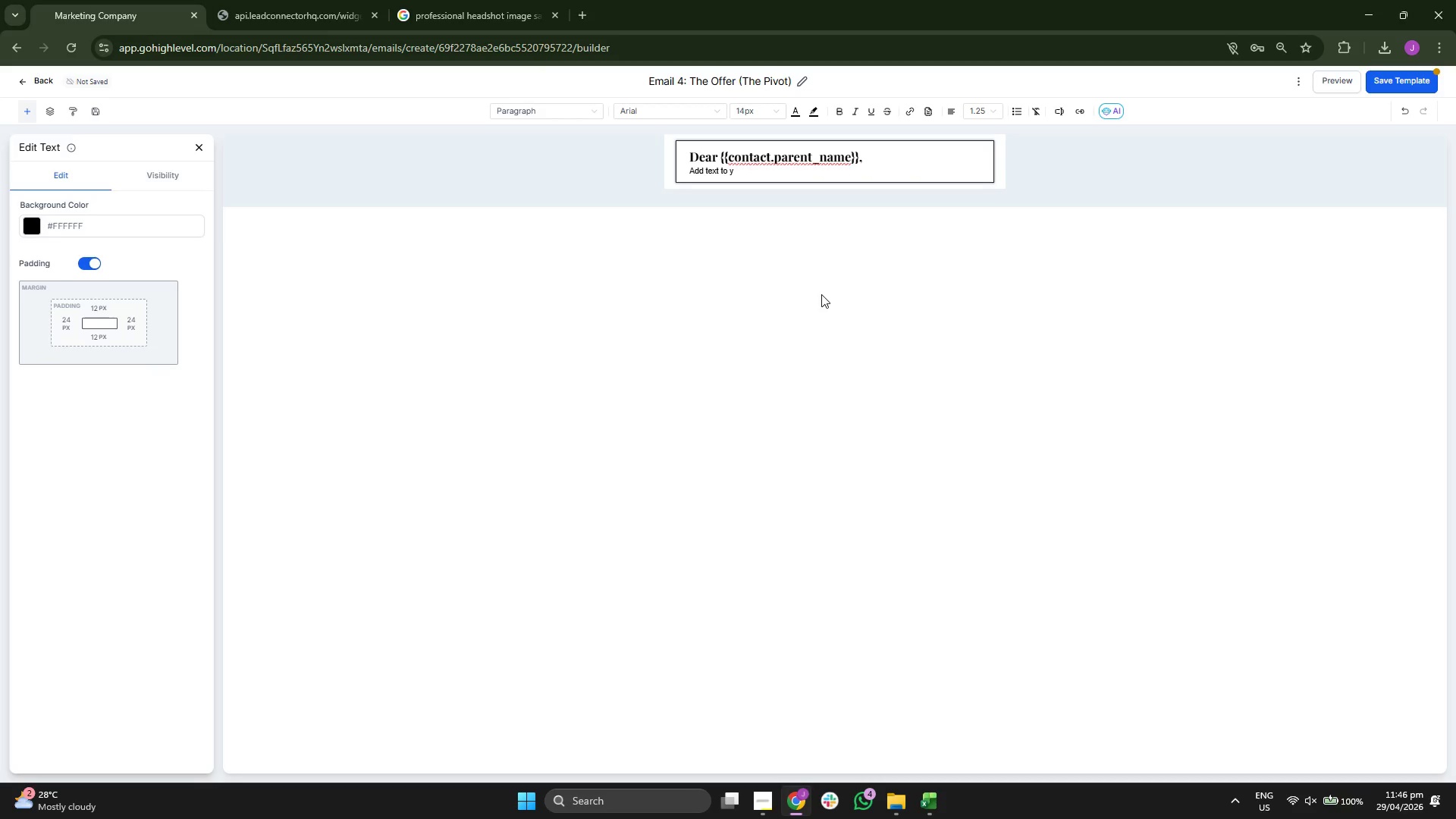 
key(Backspace)
 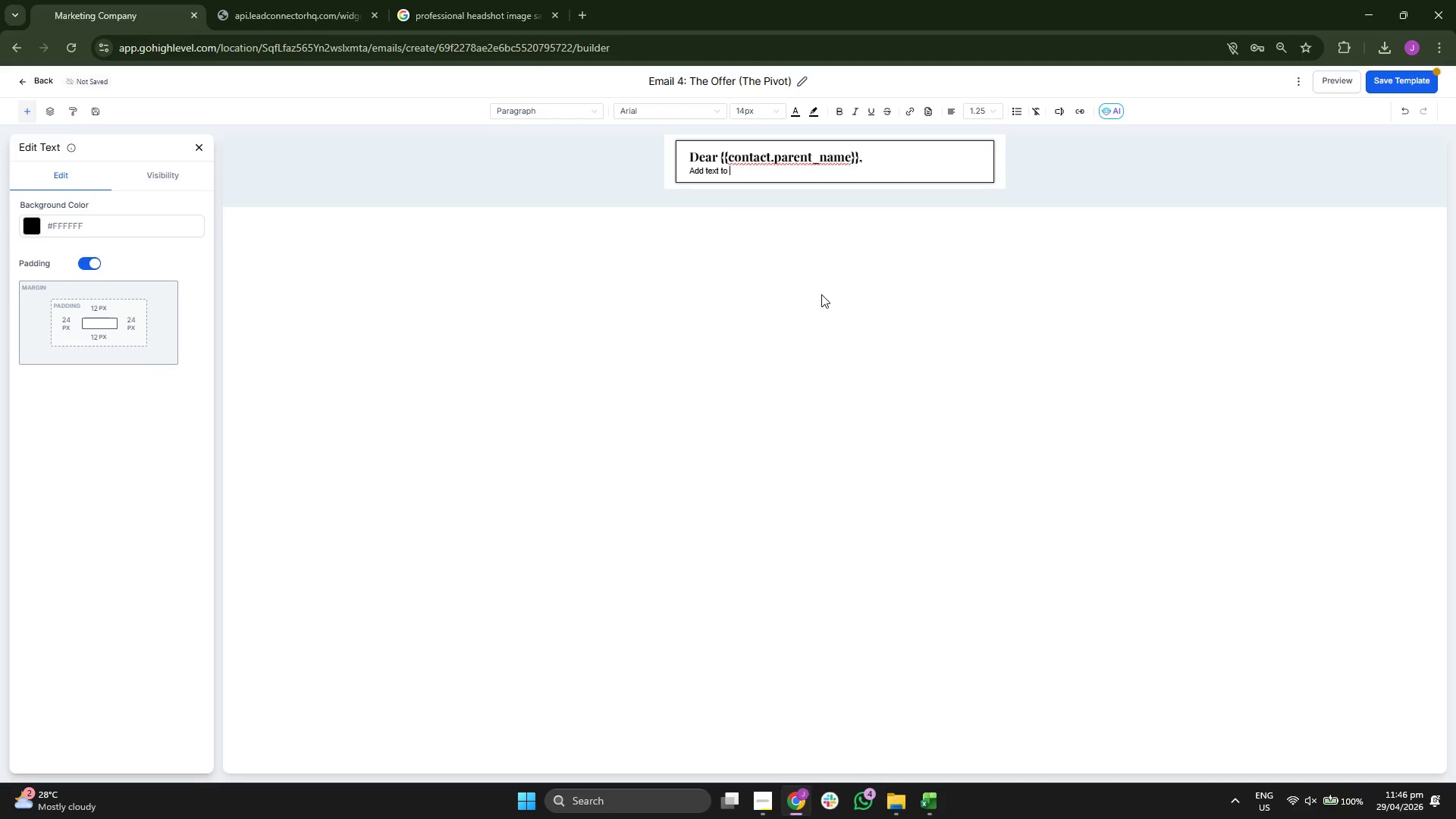 
key(Backspace)
 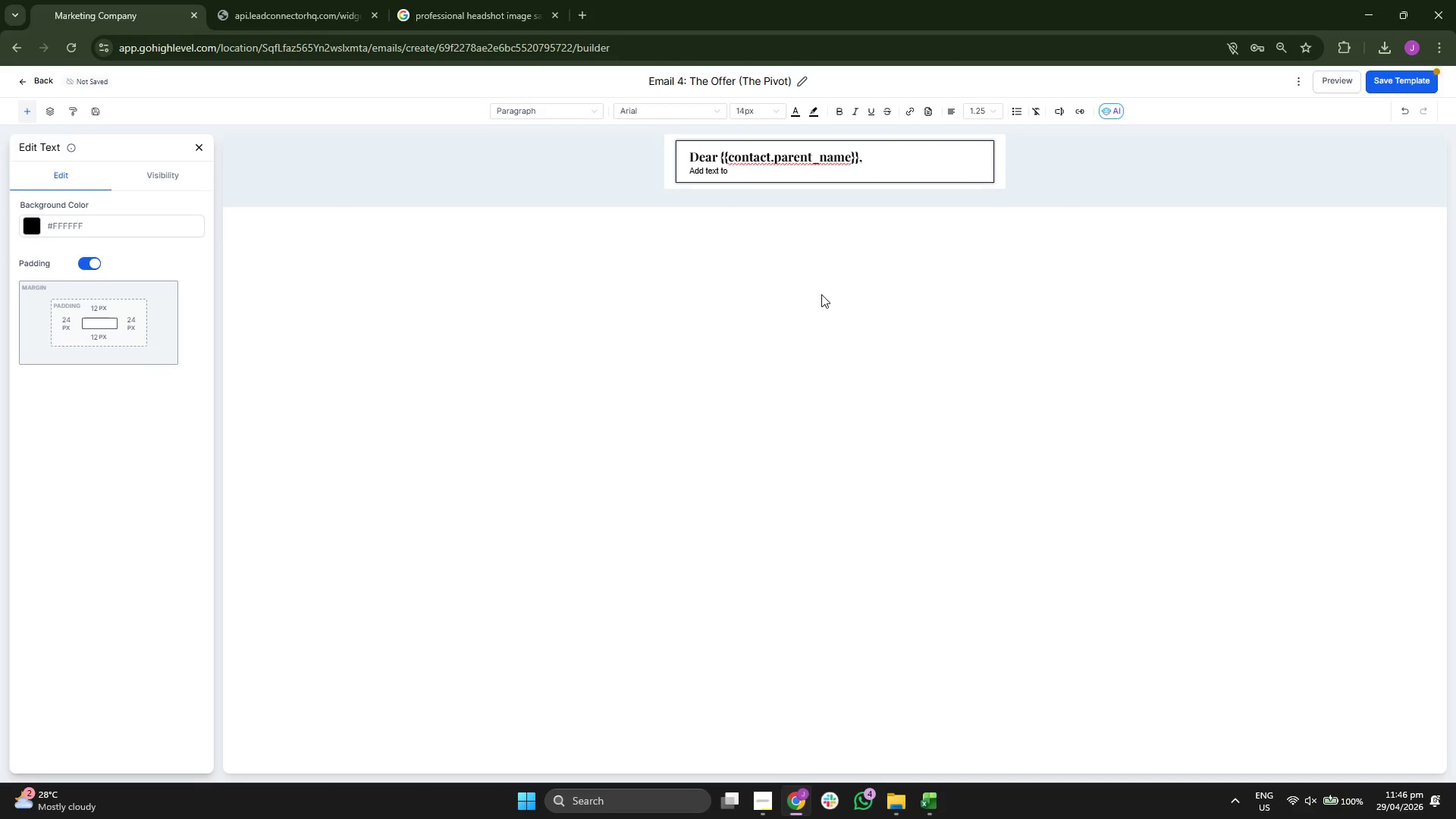 
key(Backspace)
 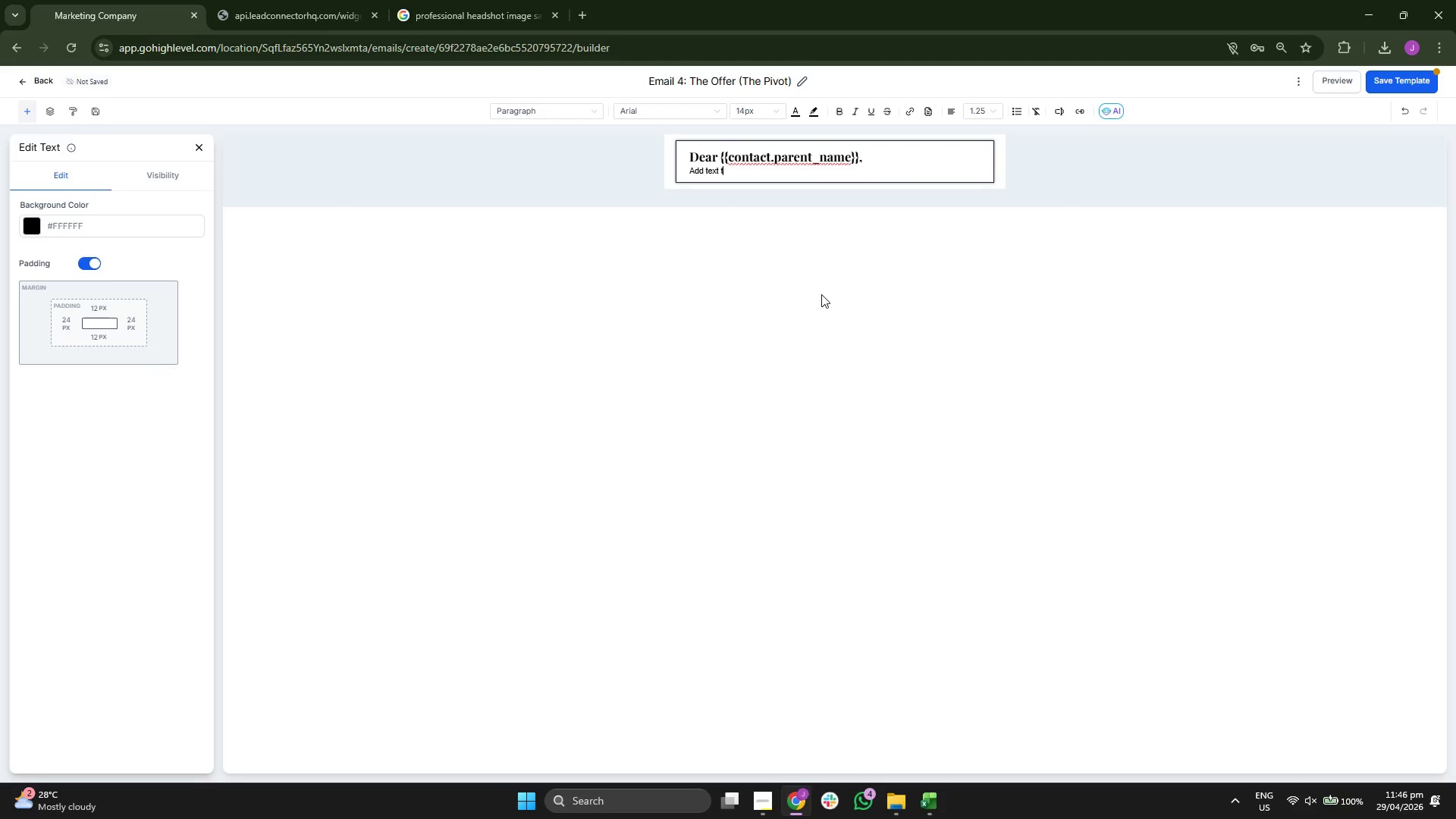 
key(Backspace)
 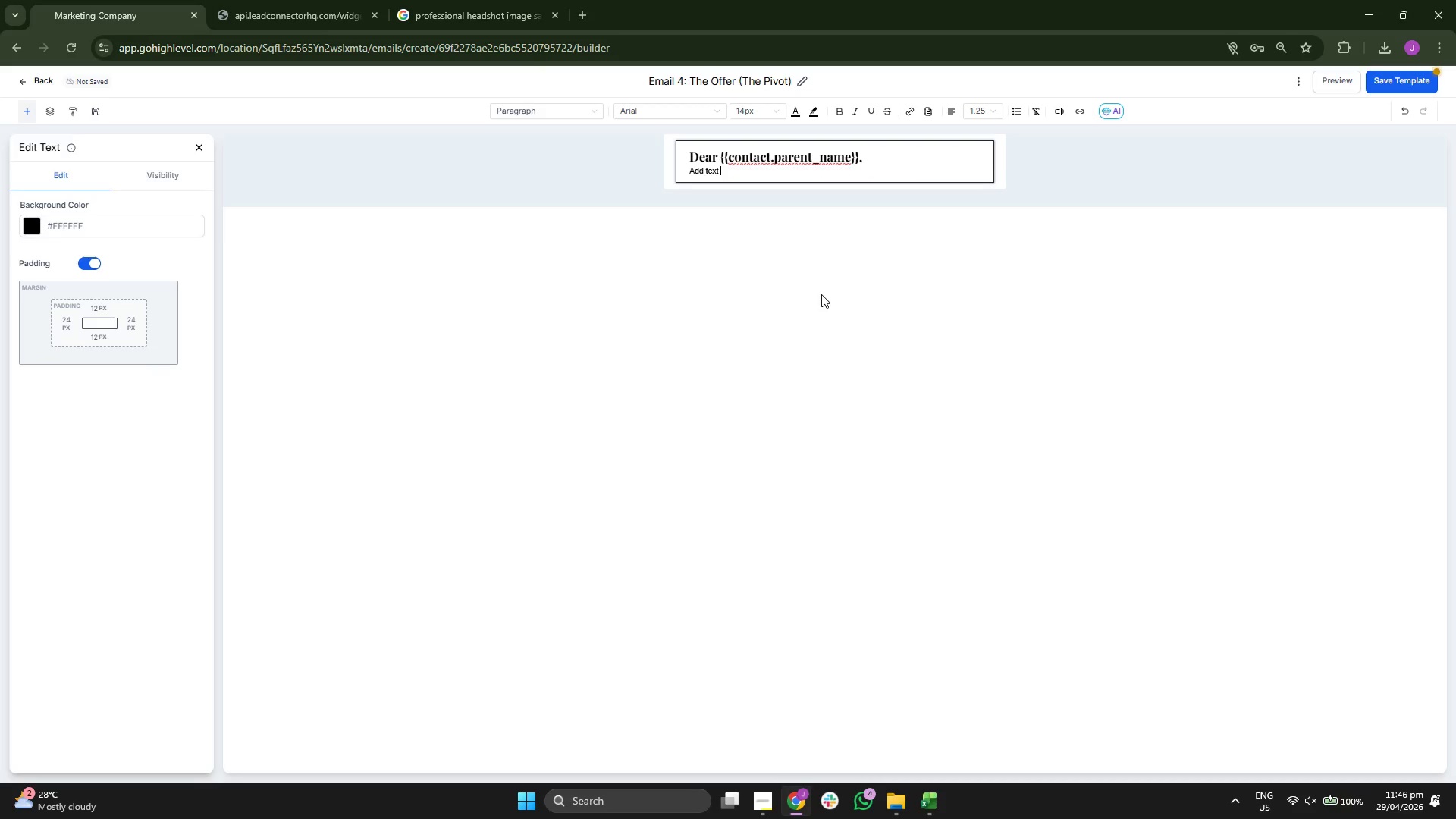 
key(Backspace)
 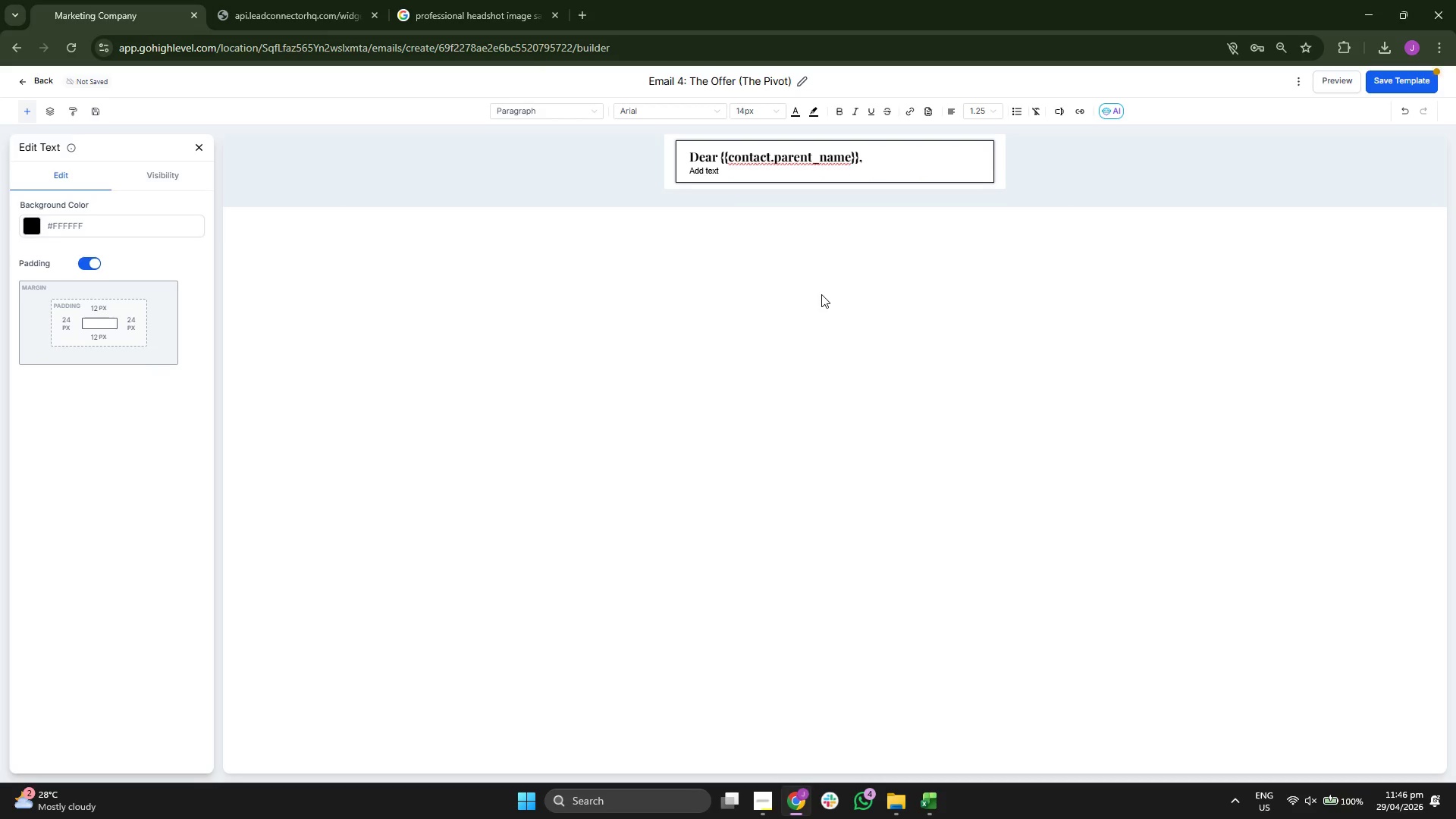 
key(Backspace)
 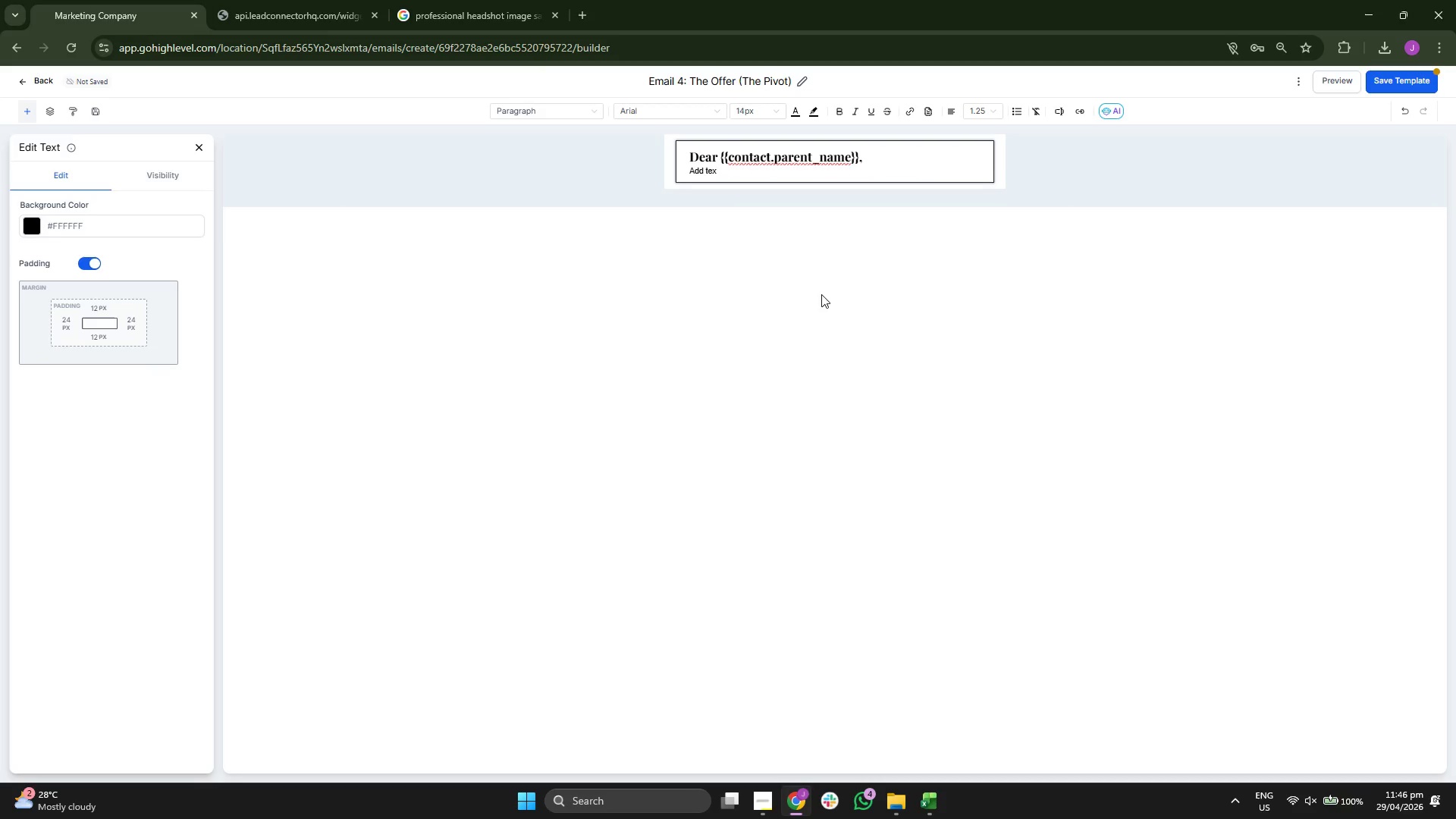 
key(Backspace)
 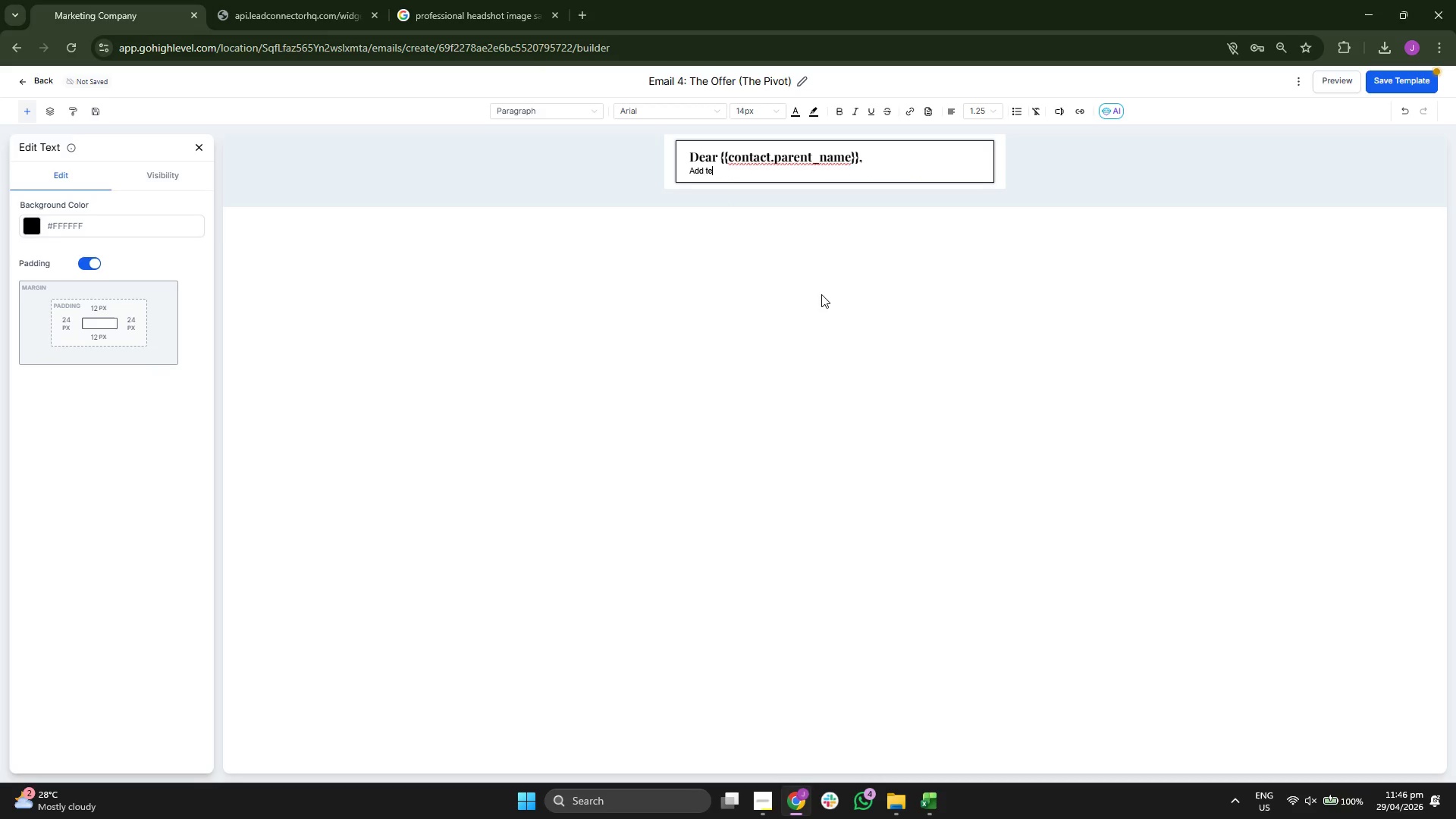 
key(Backspace)
 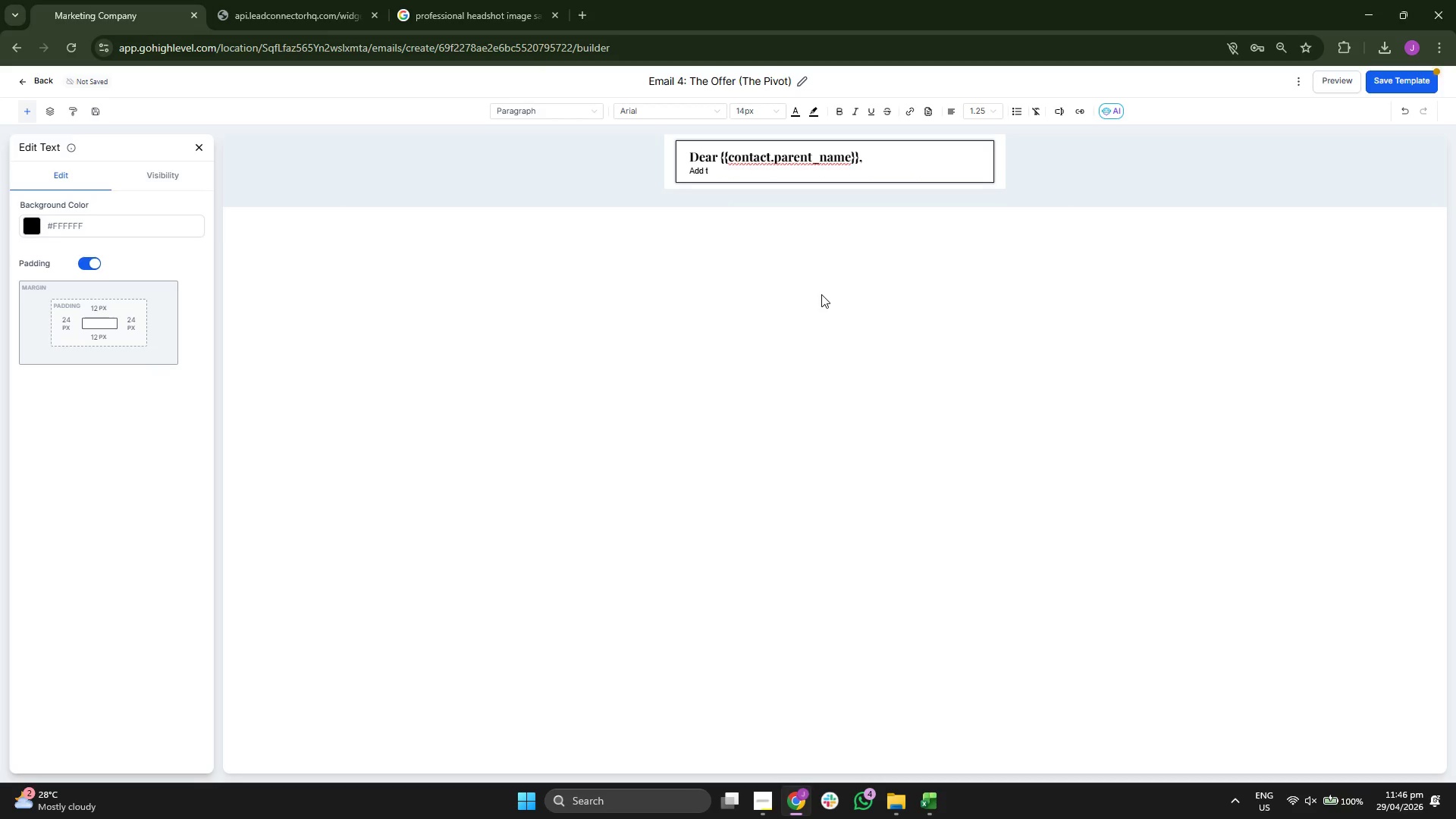 
key(Backspace)
 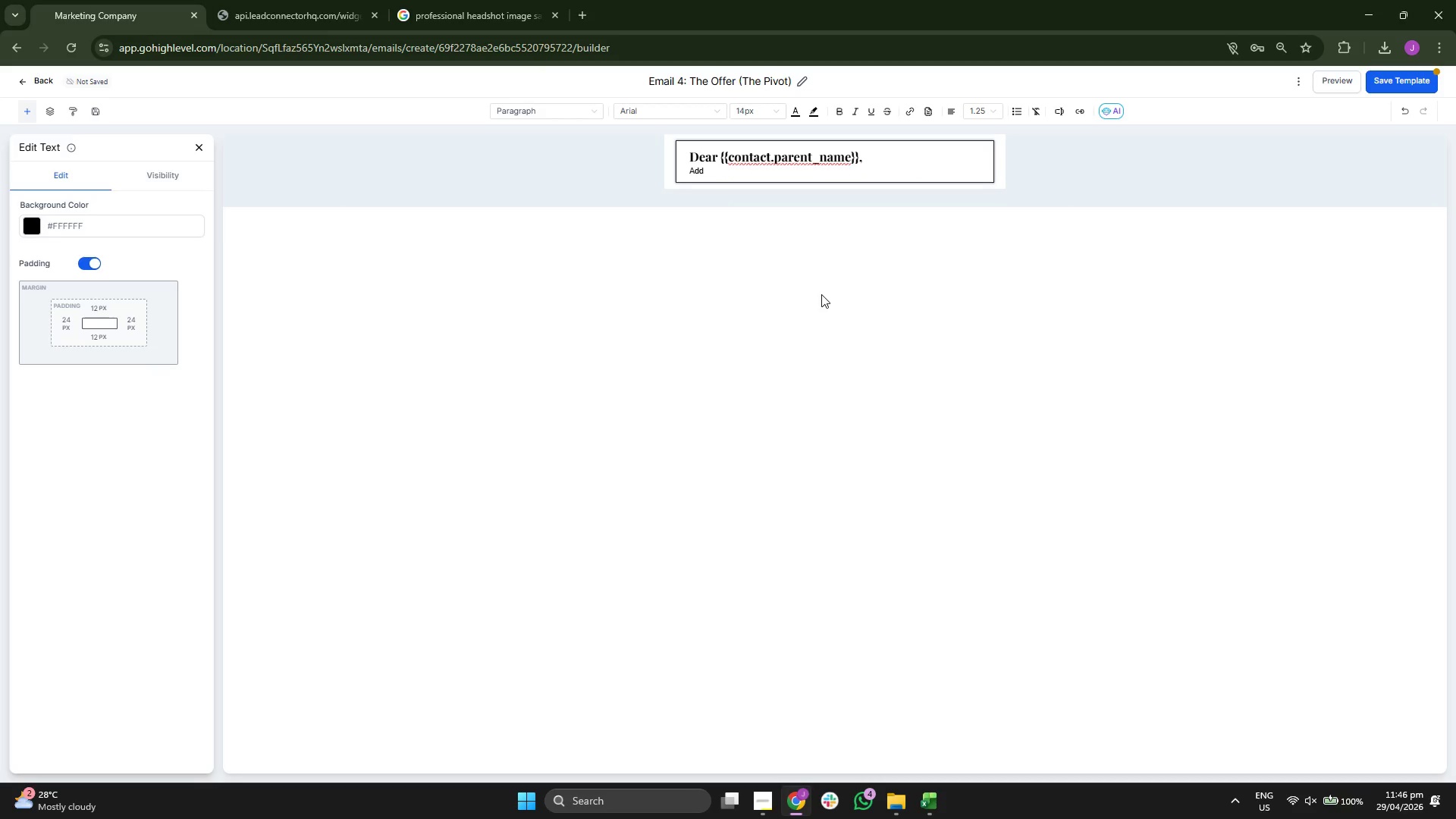 
key(Backspace)
 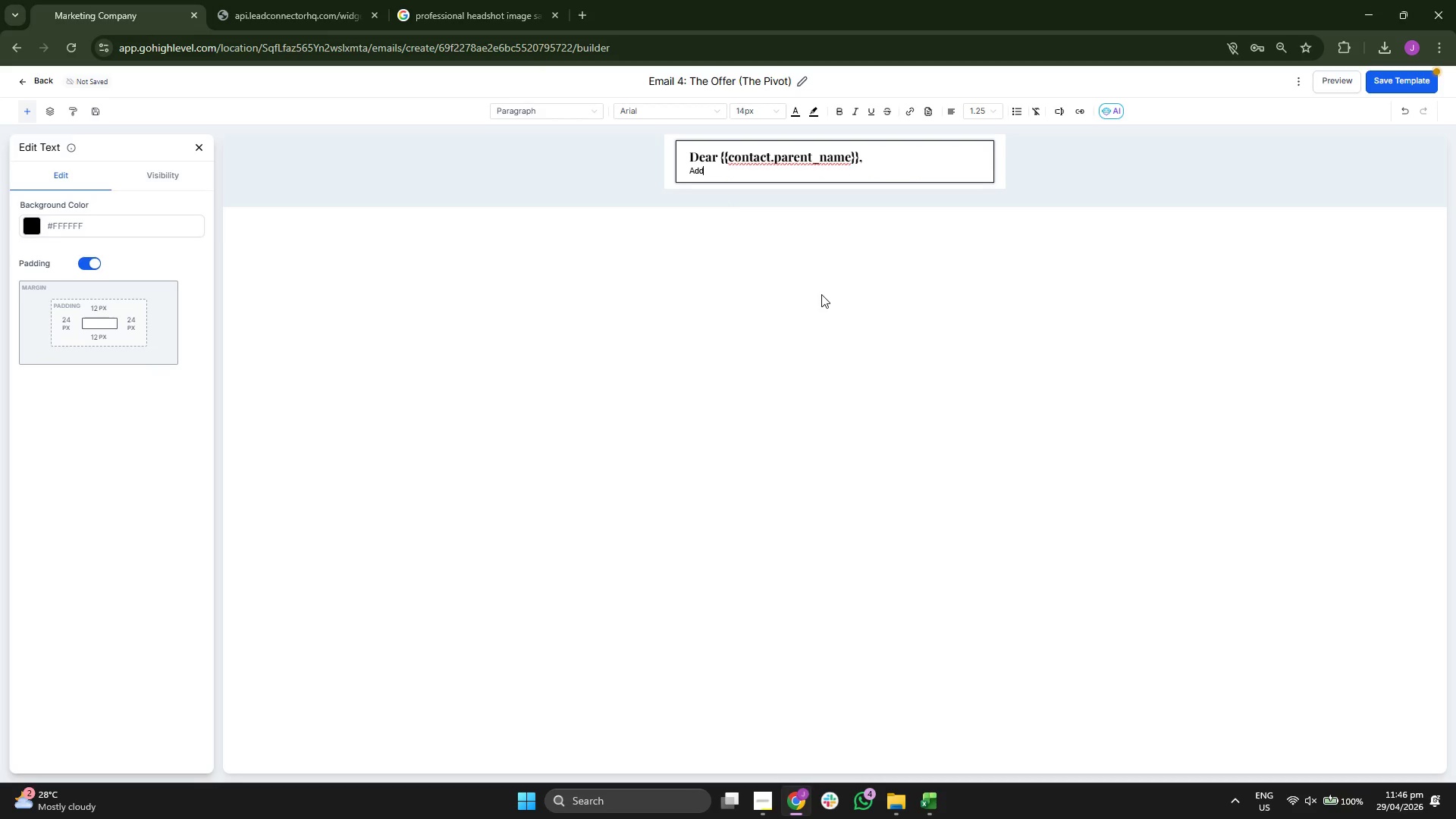 
key(Backspace)
 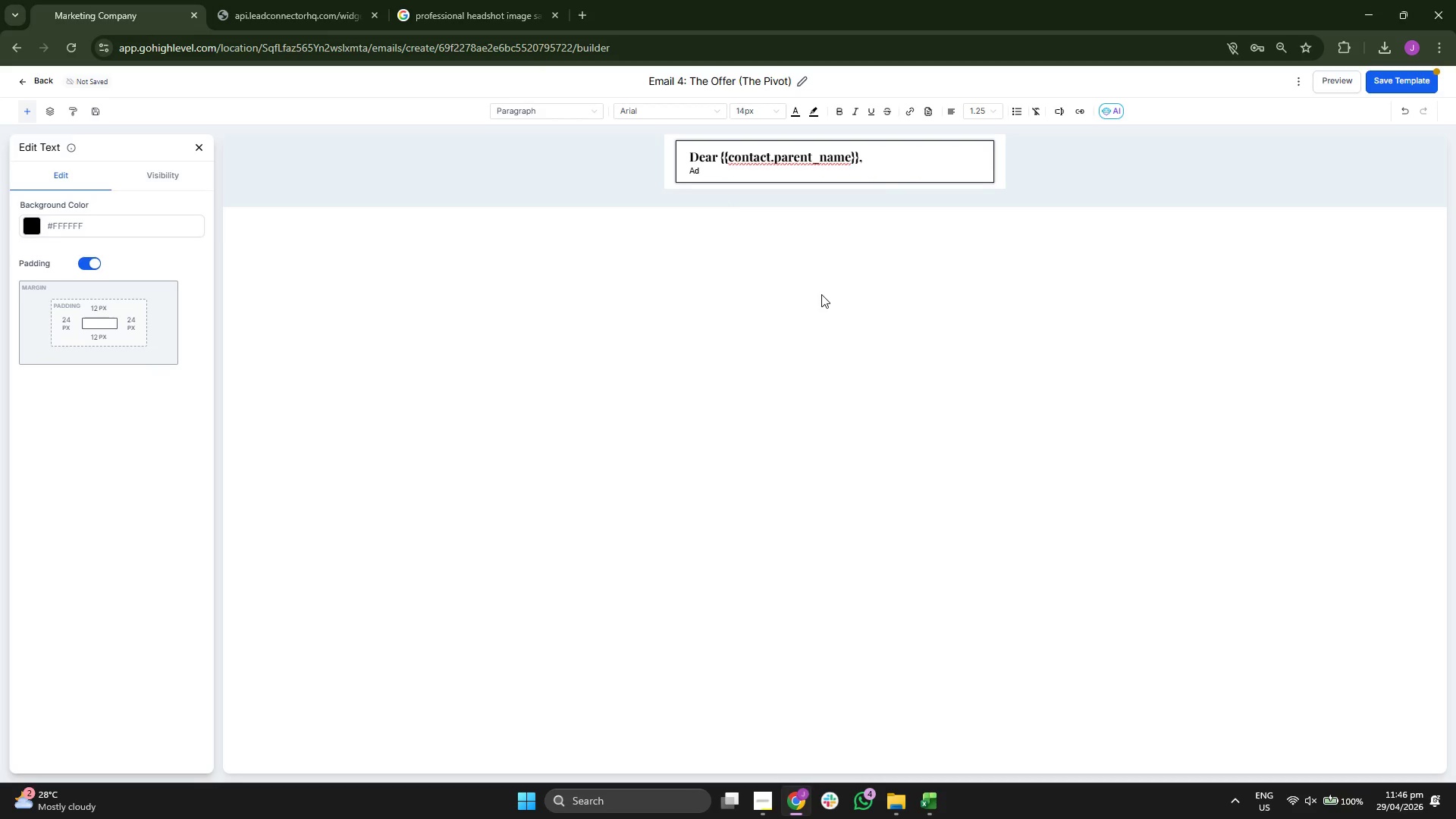 
key(Backspace)
 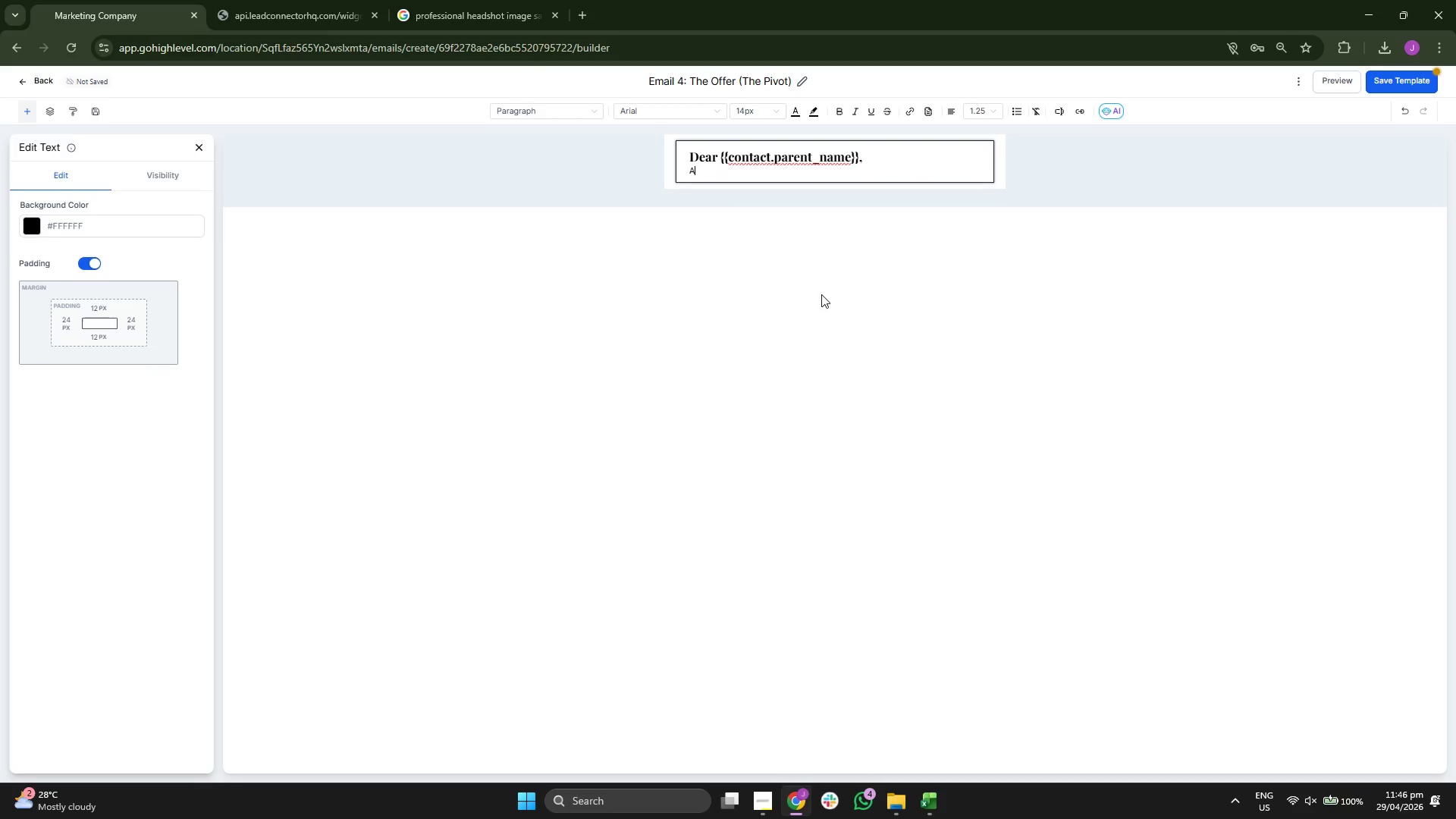 
key(Backspace)
 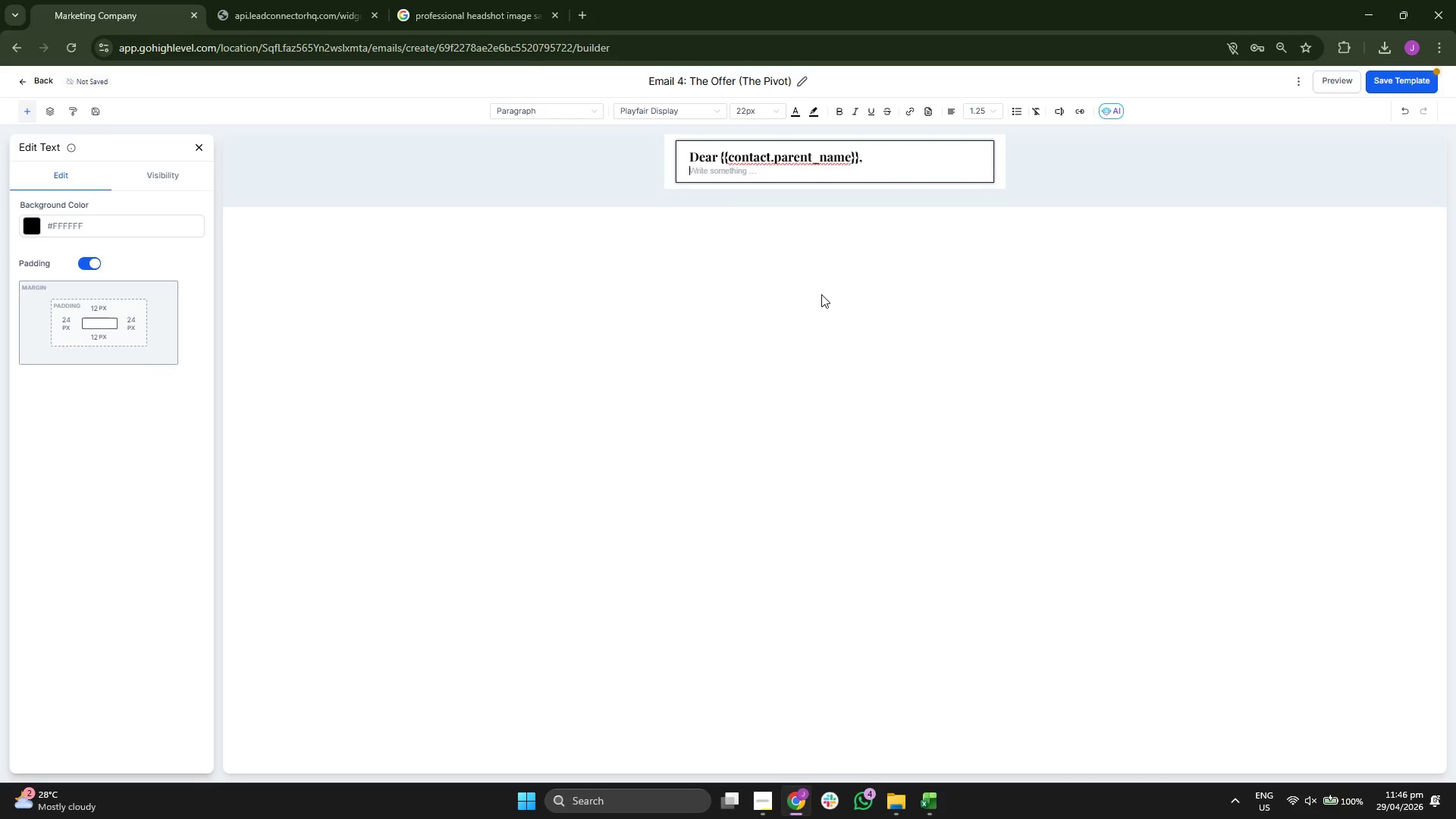 
key(Backspace)
 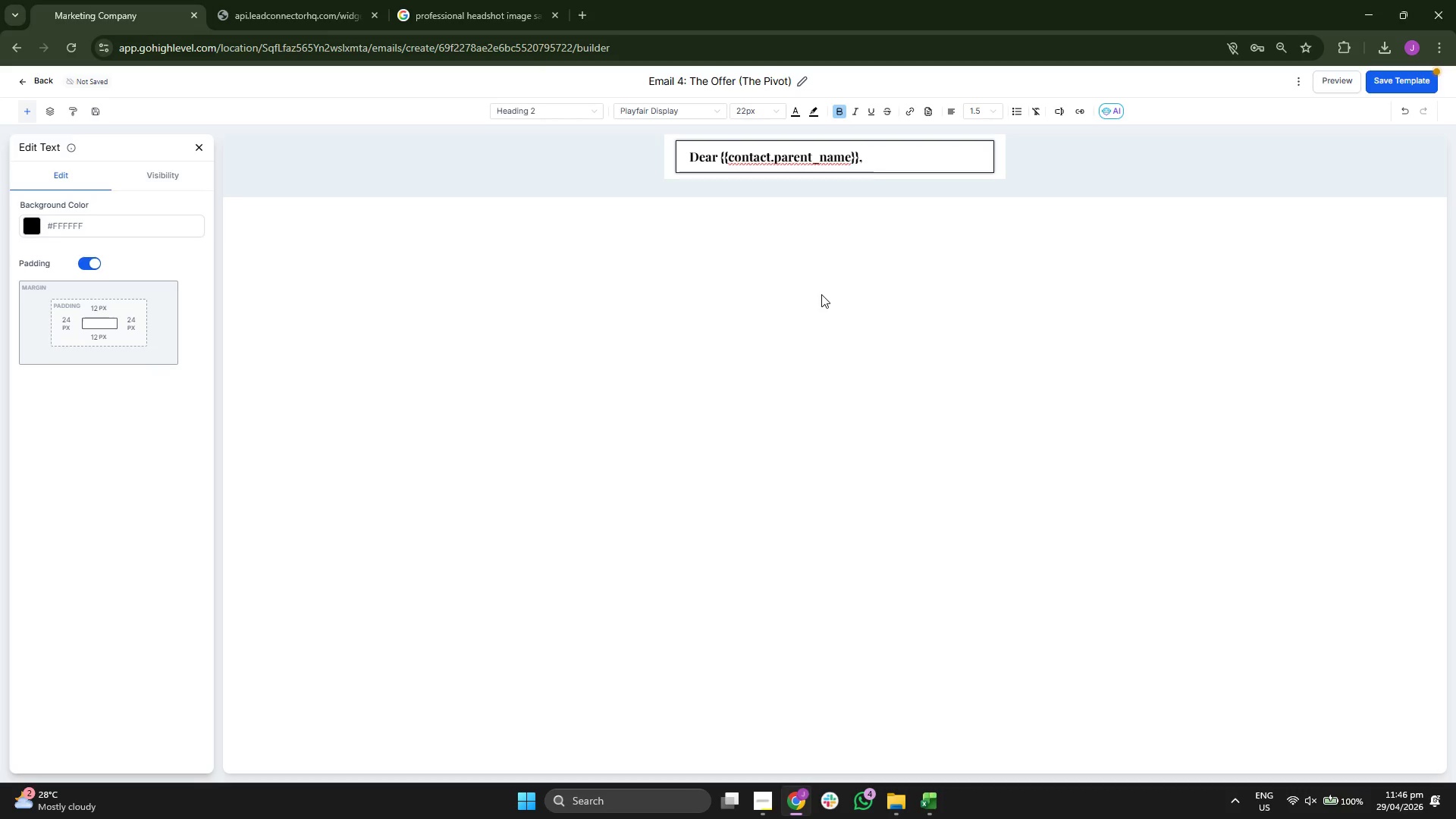 
key(Enter)
 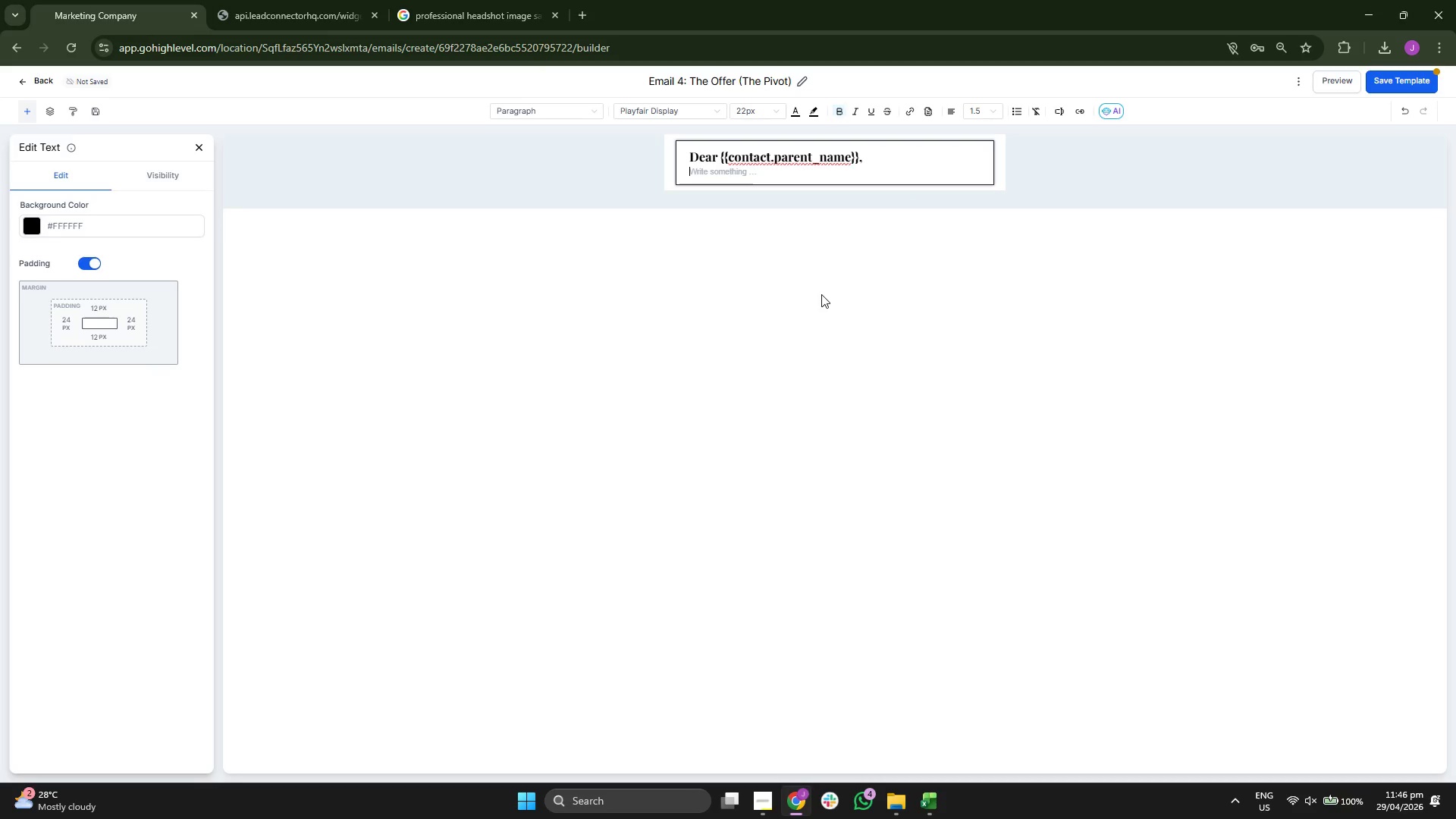 
key(Enter)
 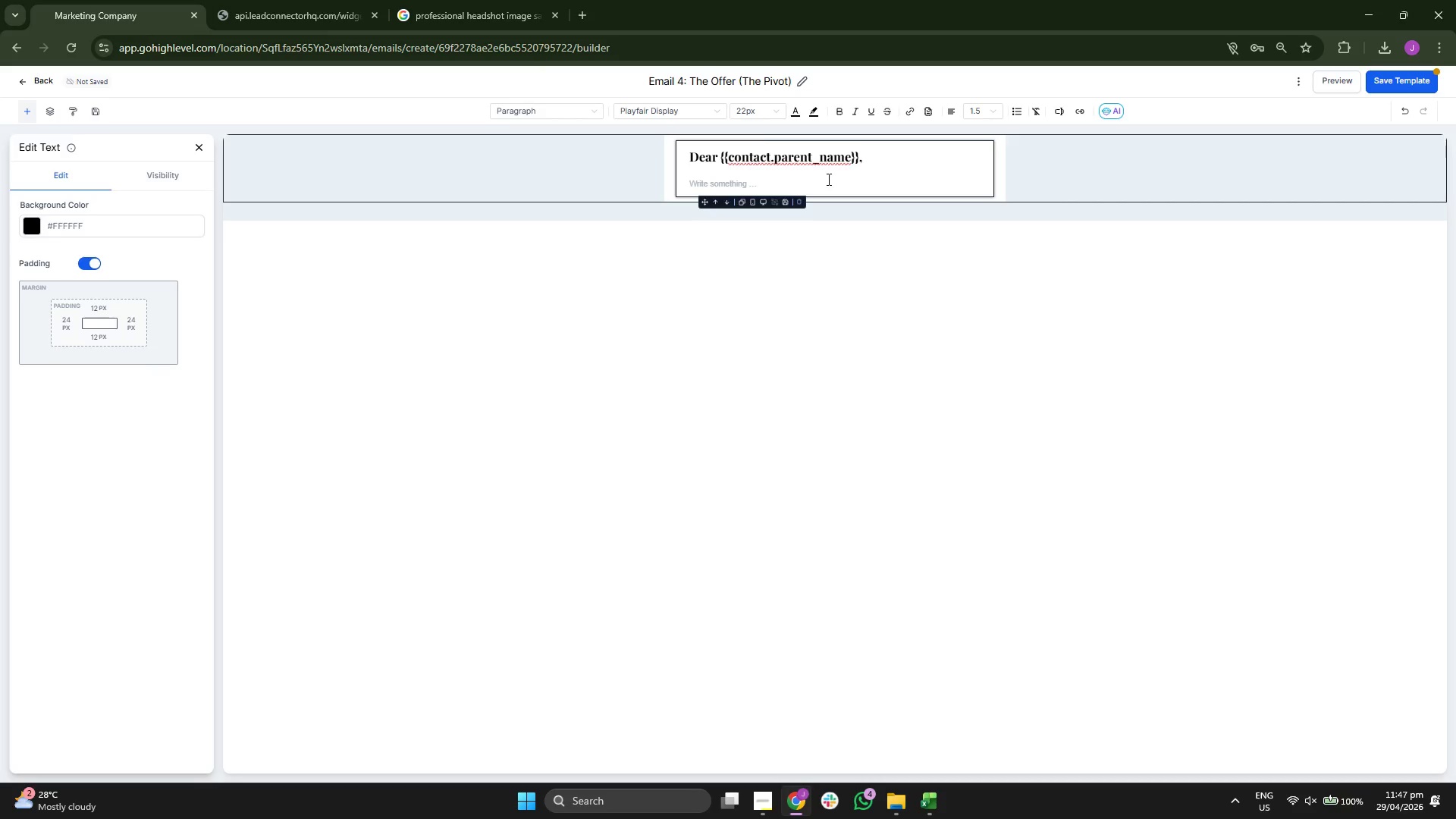 
left_click([762, 111])
 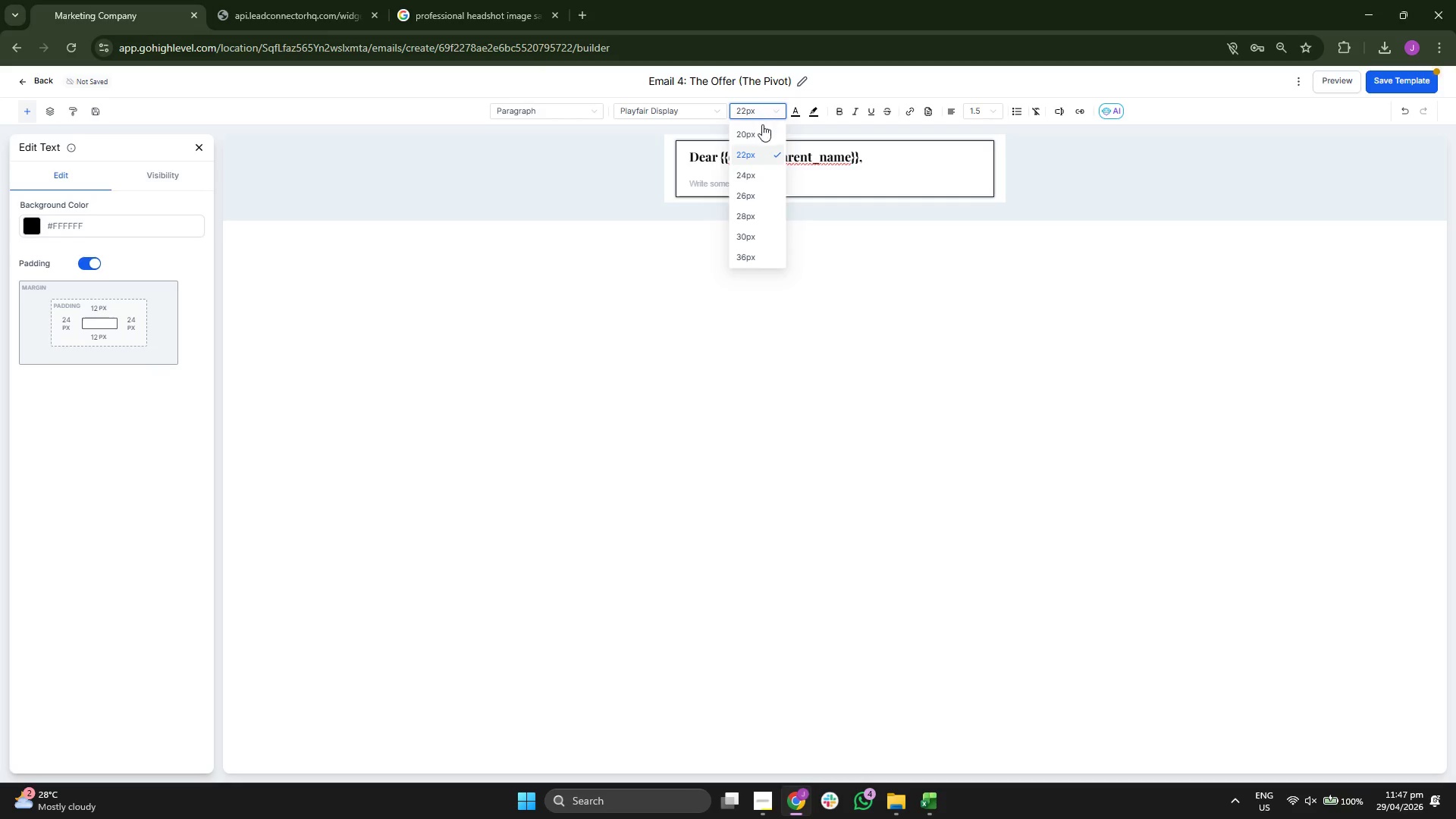 
scroll: coordinate [746, 199], scroll_direction: up, amount: 1.0
 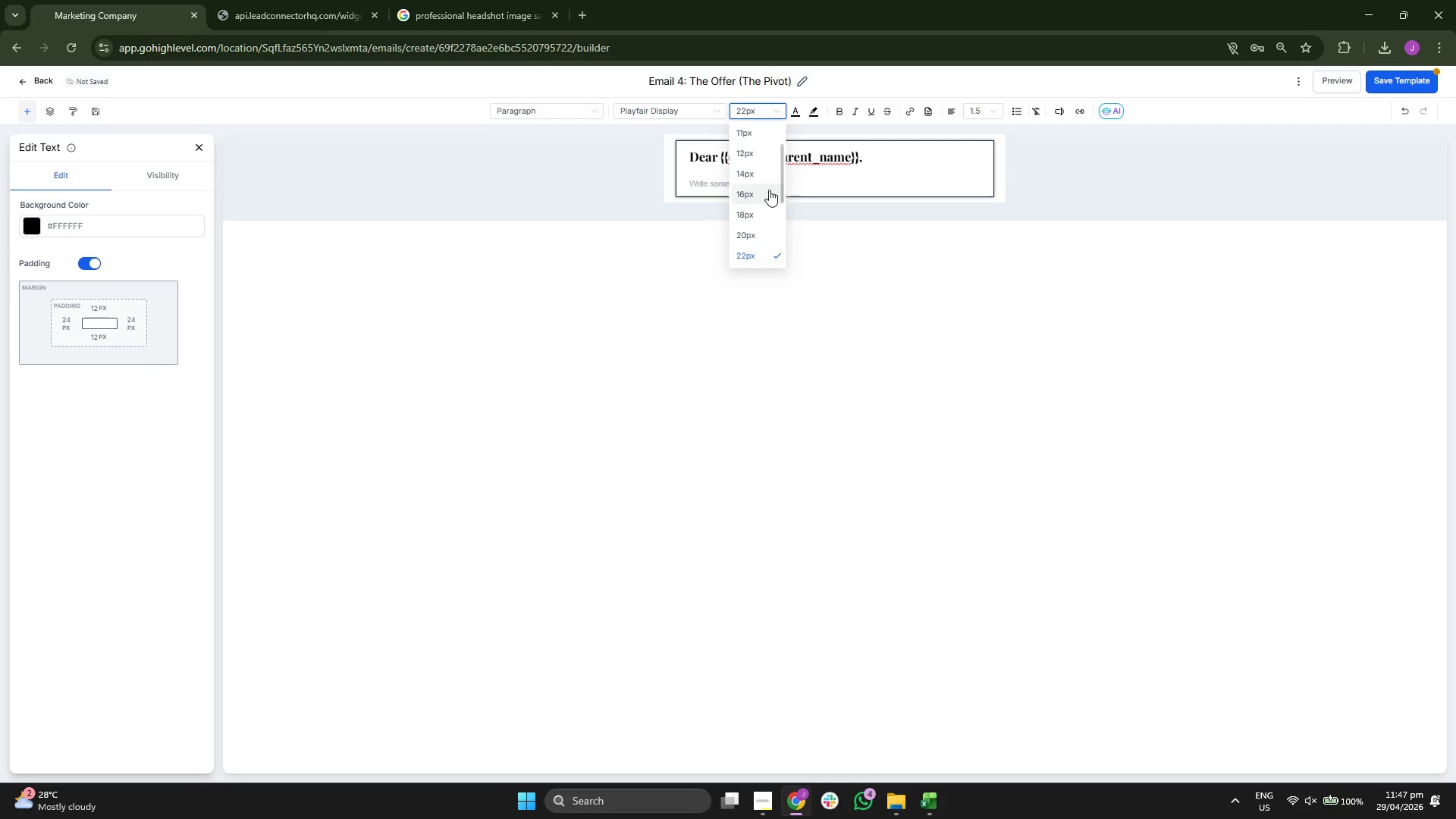 
left_click([762, 197])
 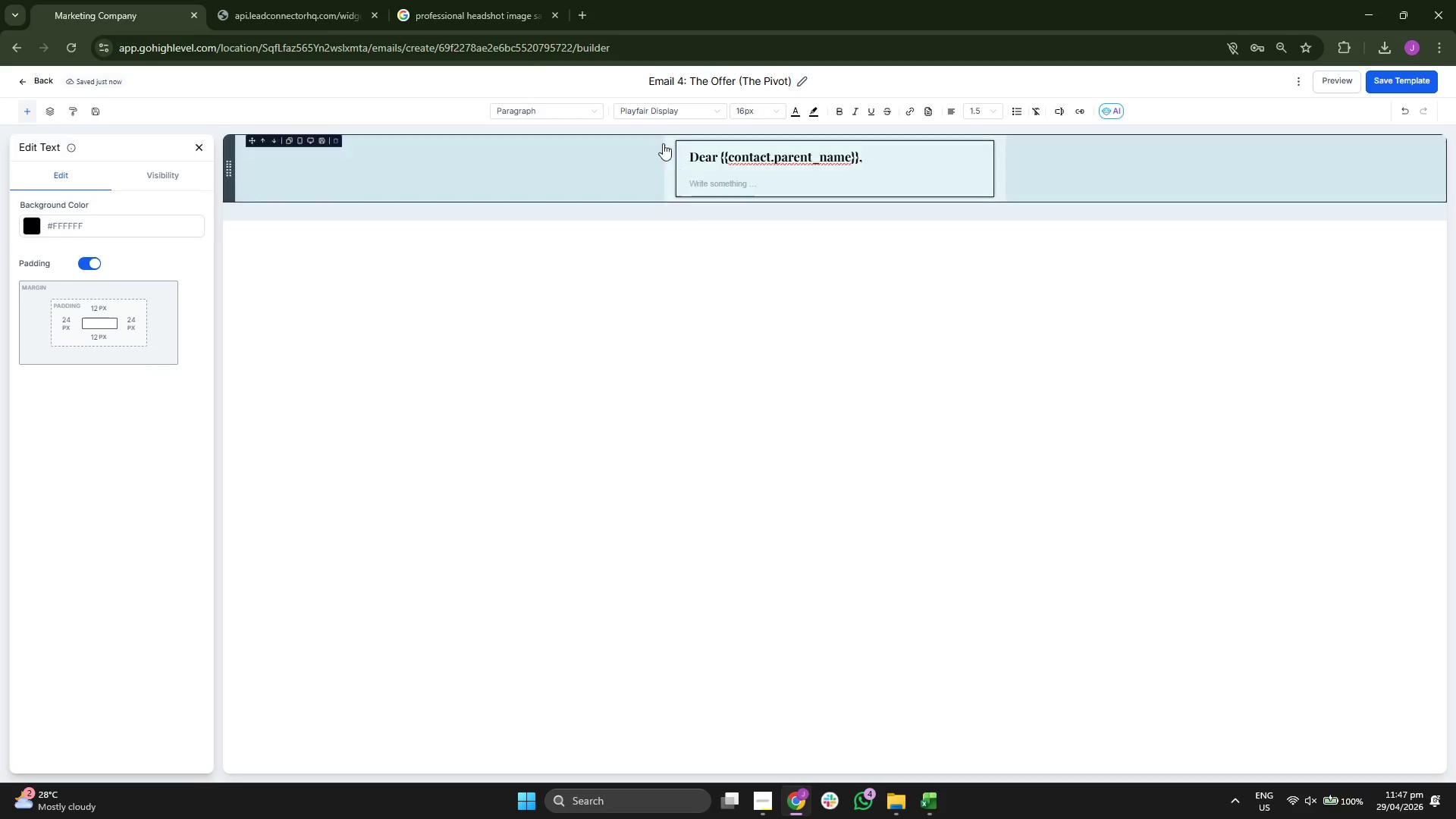 
left_click([646, 118])
 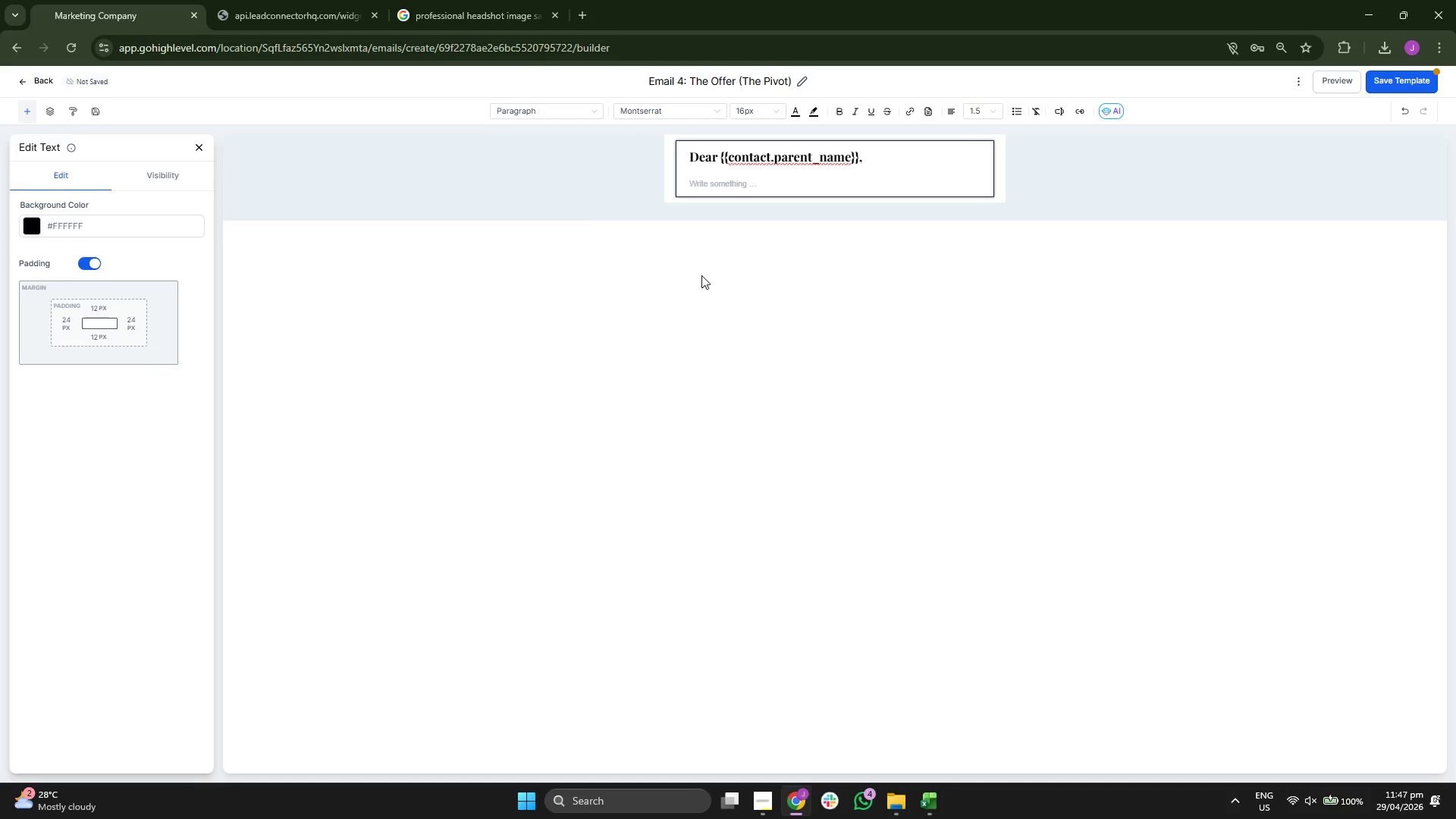 
type(WE'D LOVE TO SEE {{CONTACT.FIR)
 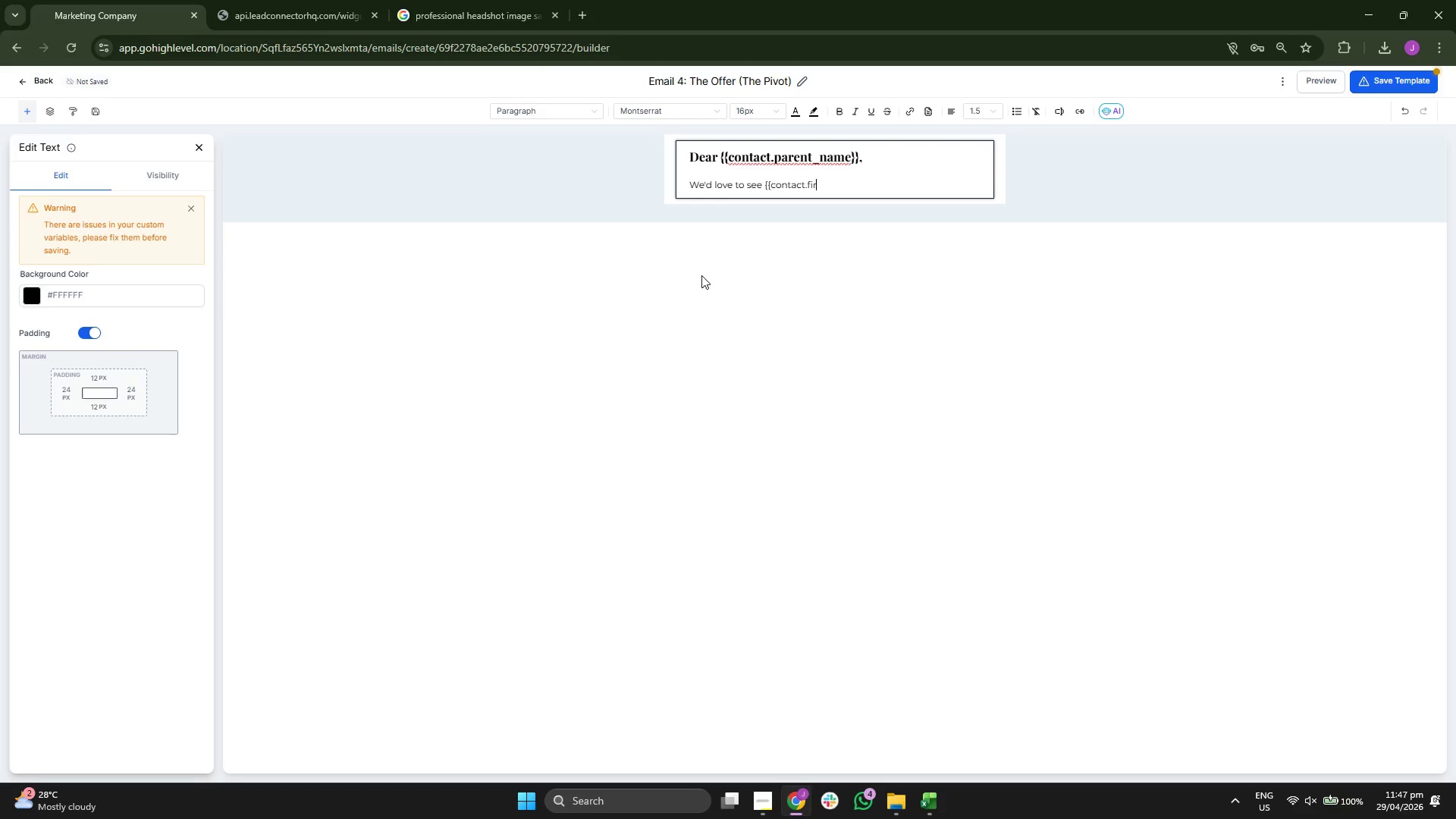 
hold_key(key=CapsLock, duration=0.34)
 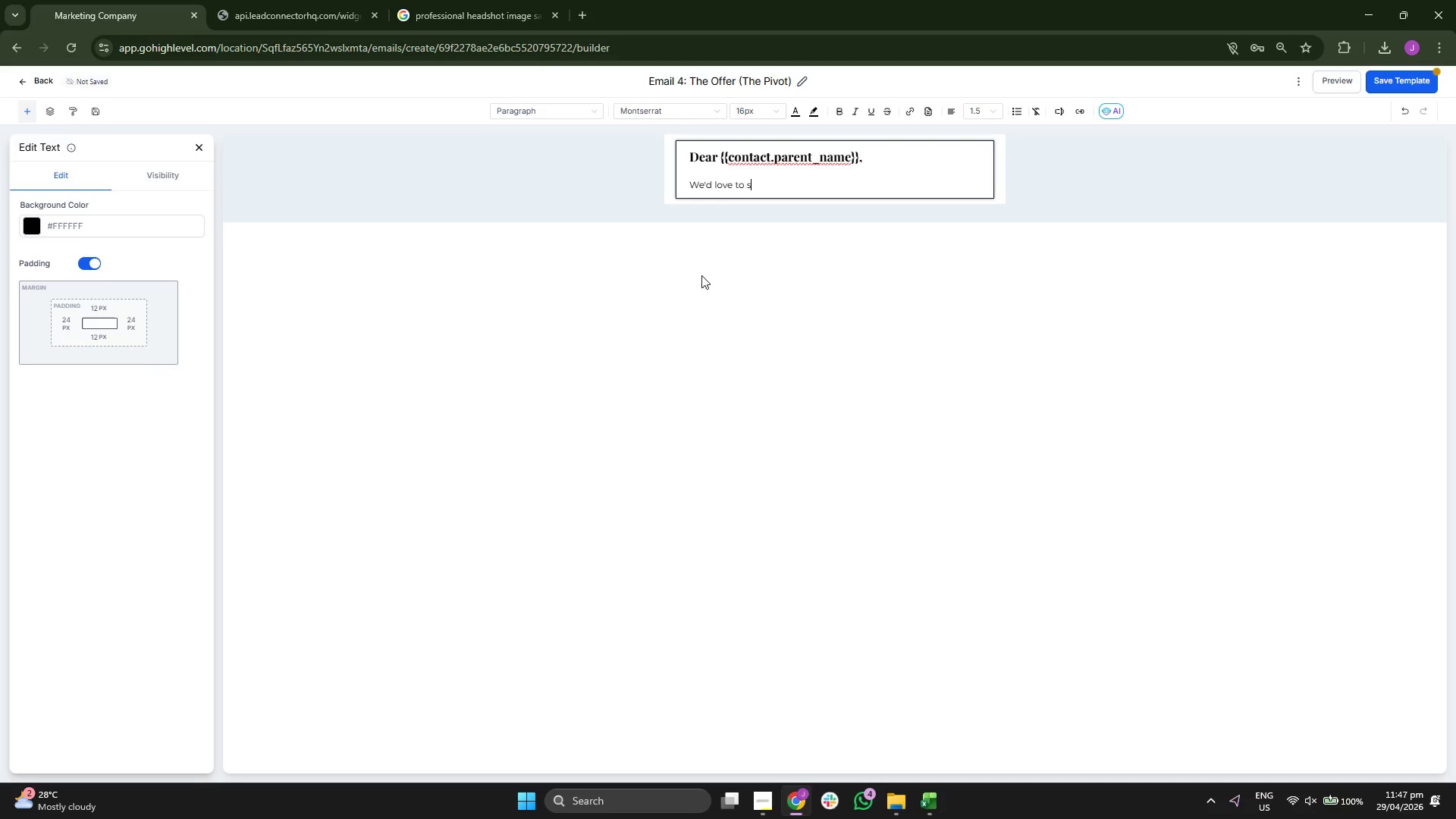 
type(st)
 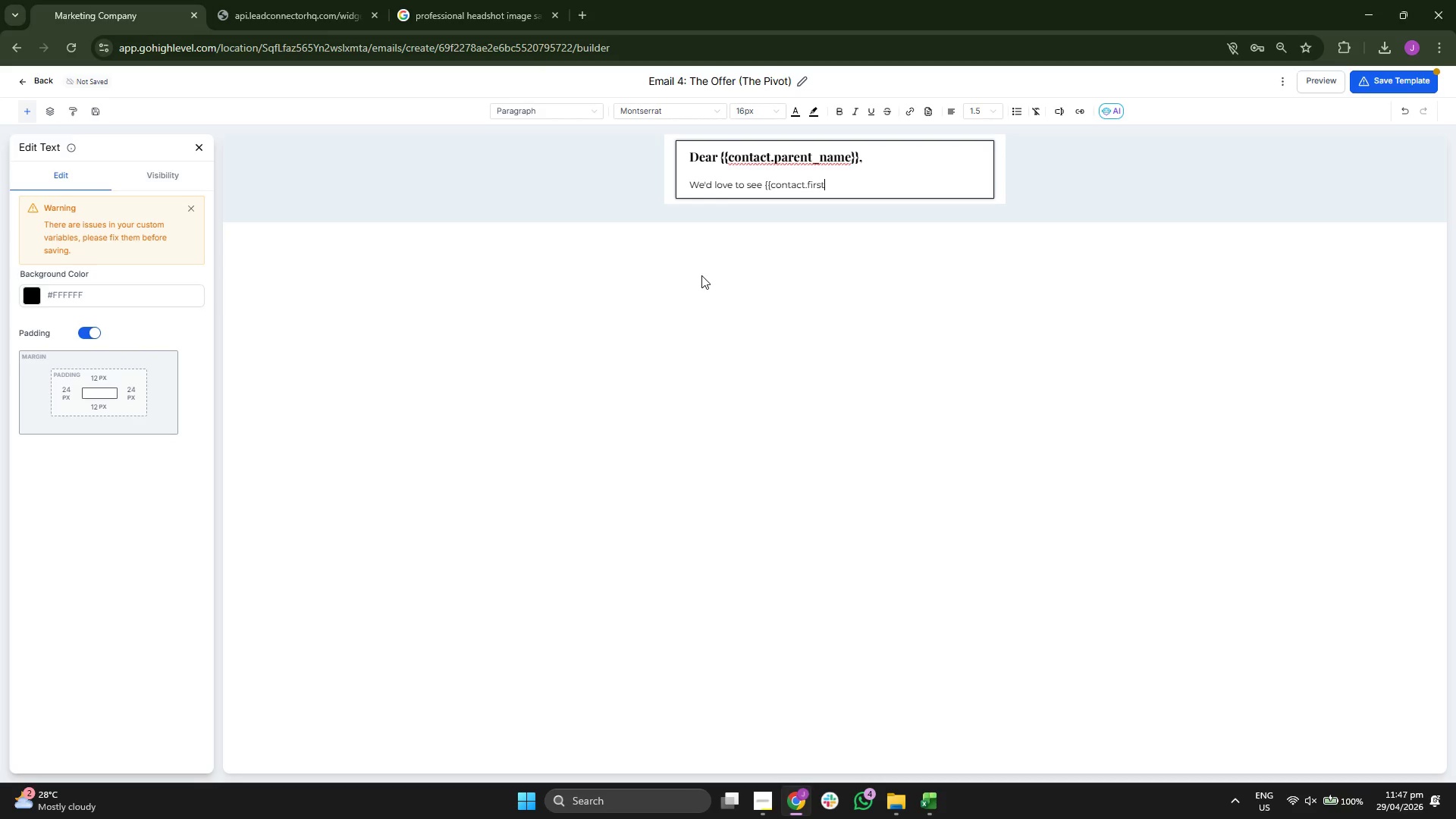 
key(Backspace)
key(Backspace)
key(Backspace)
key(Backspace)
type(irst_name}})
 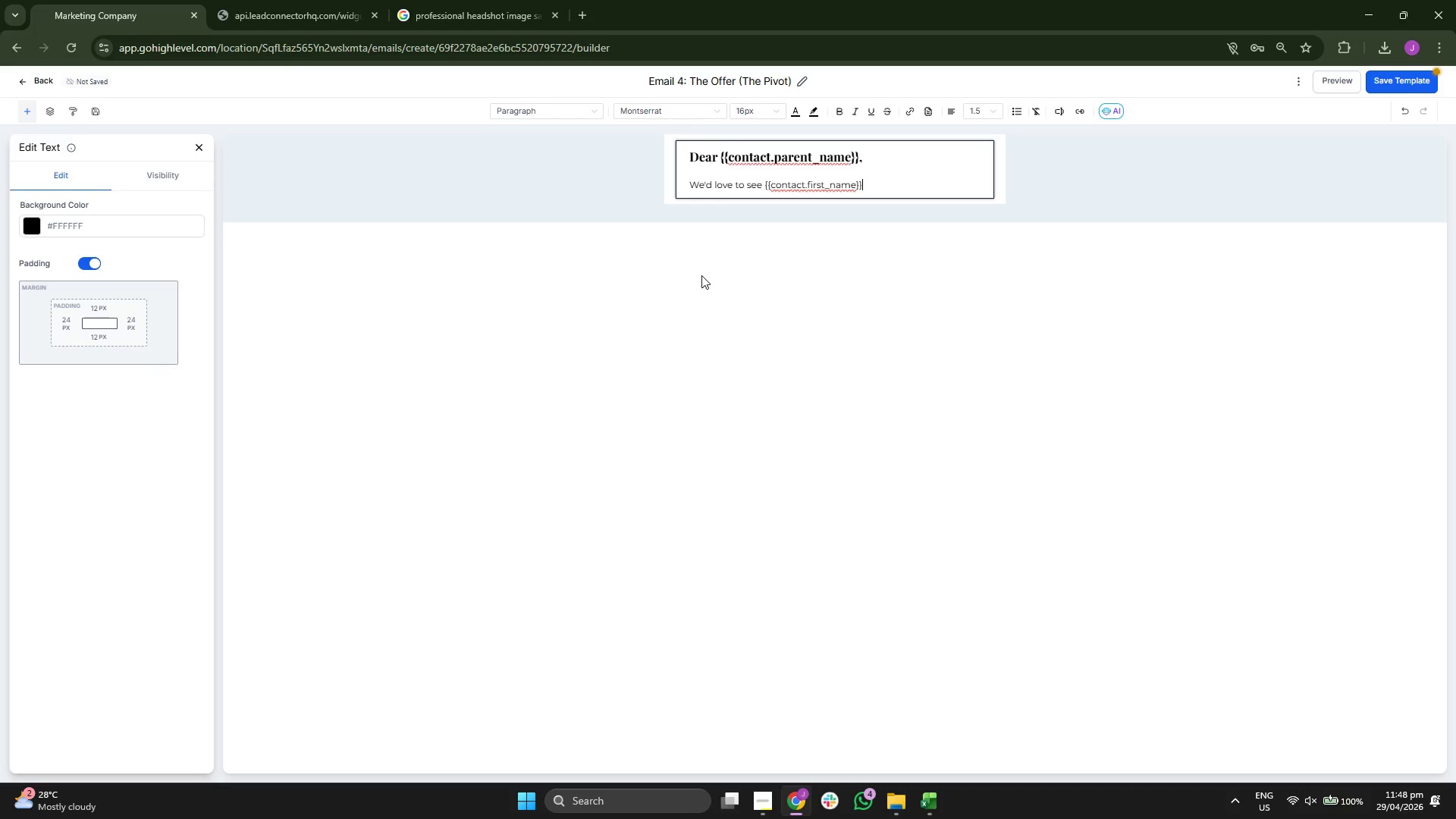 
left_click([1408, 82])
 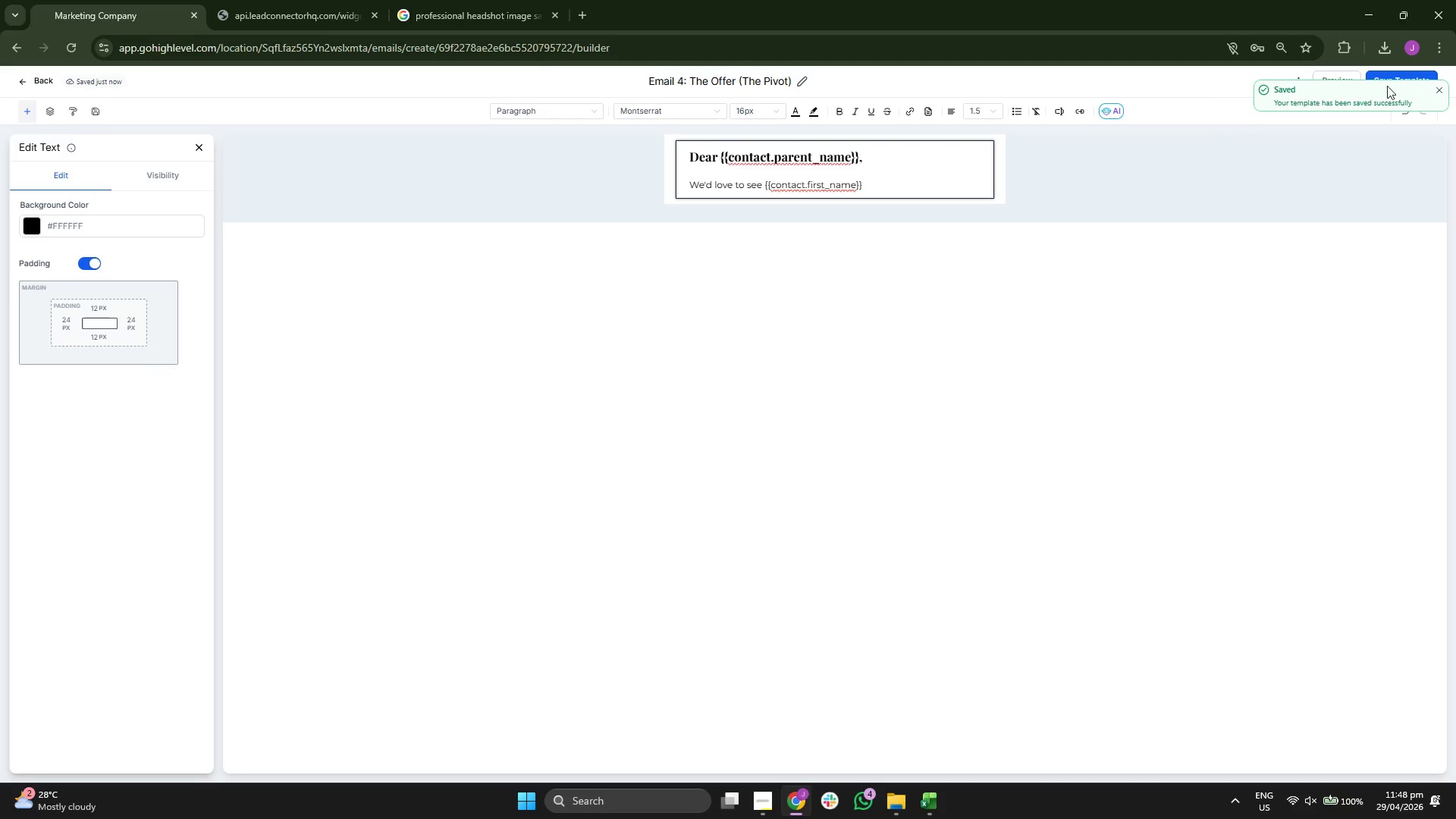 
left_click([1436, 91])
 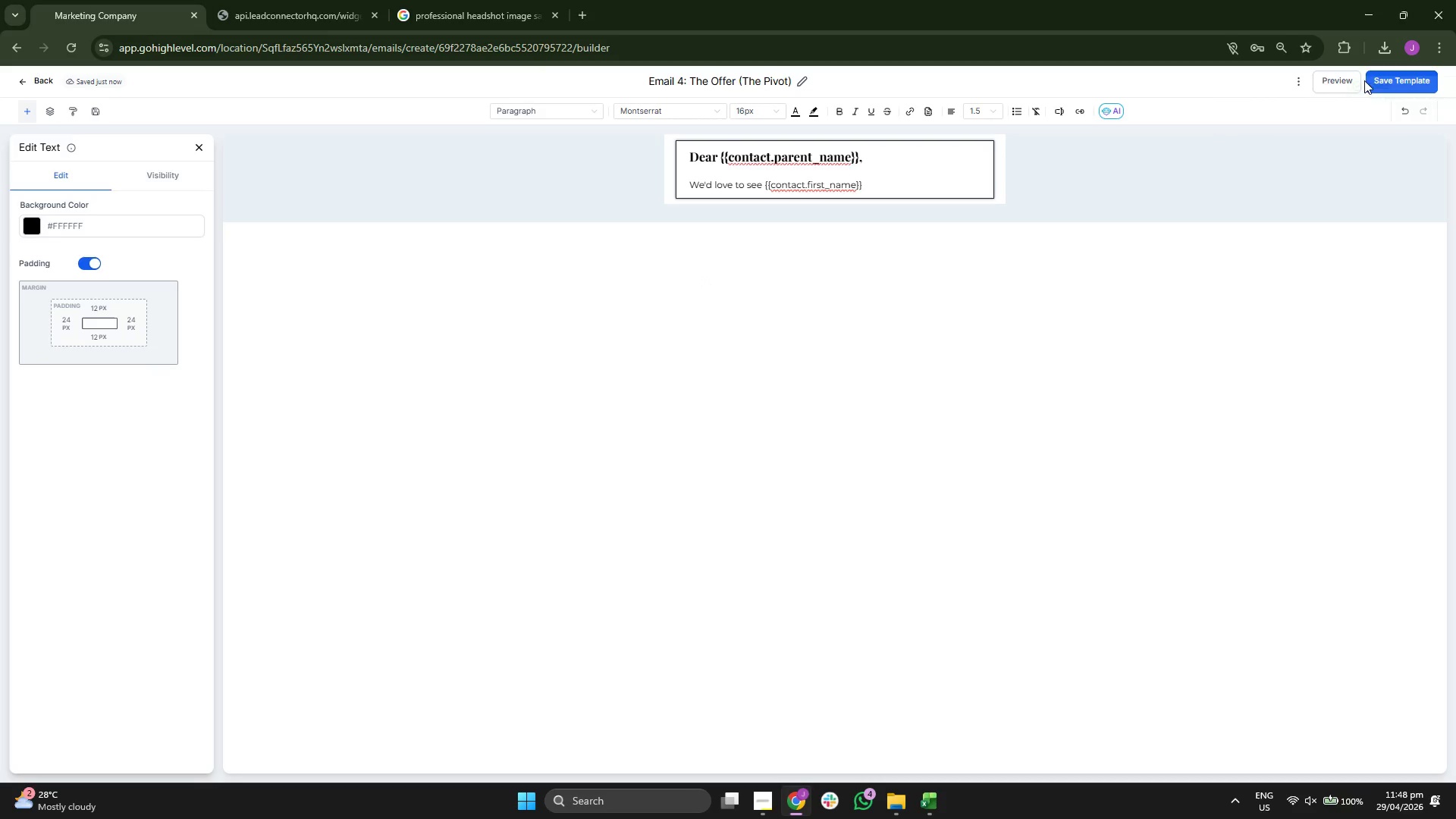 
mouse_move([1339, 83])
 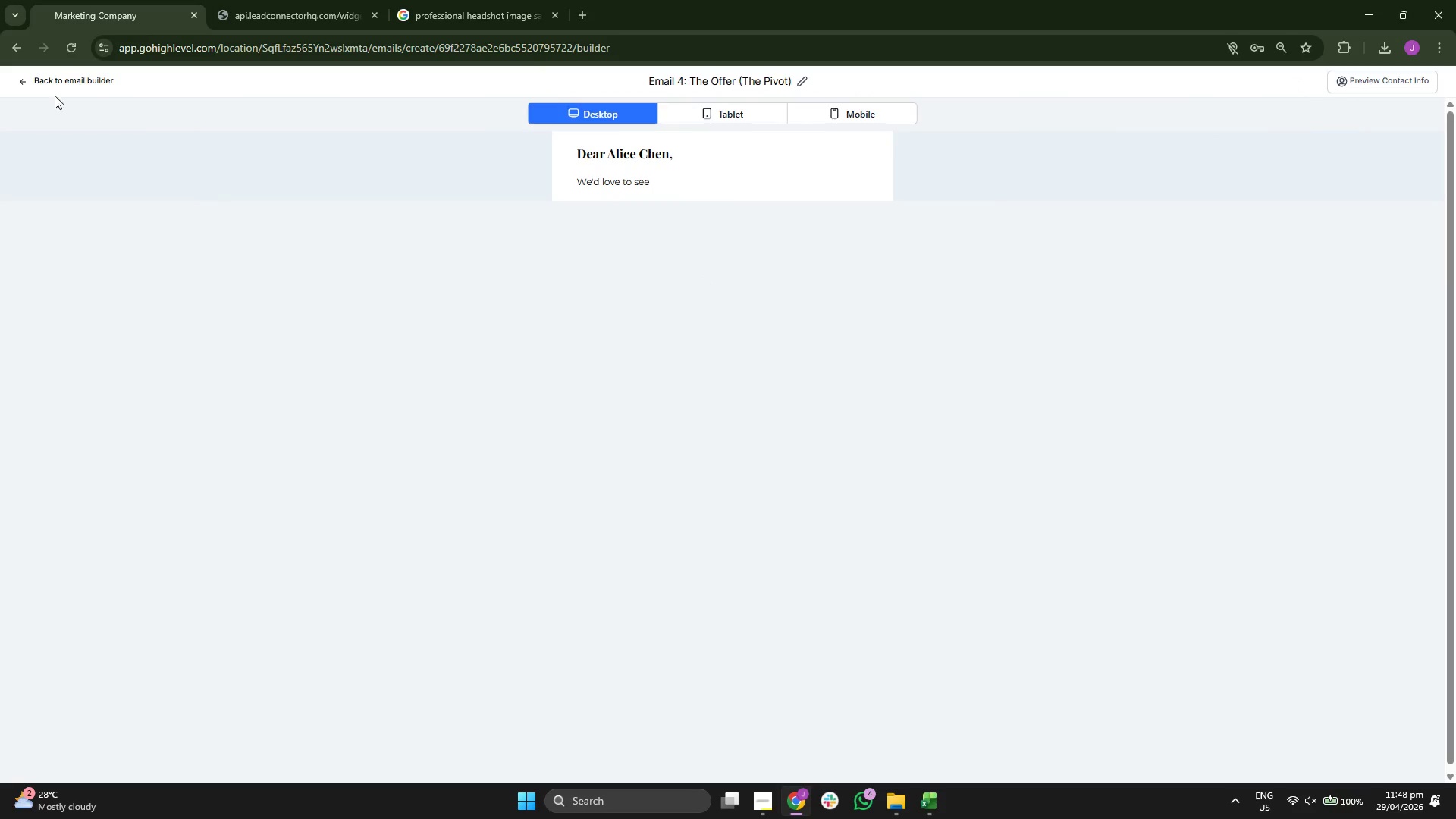 
left_click([42, 82])
 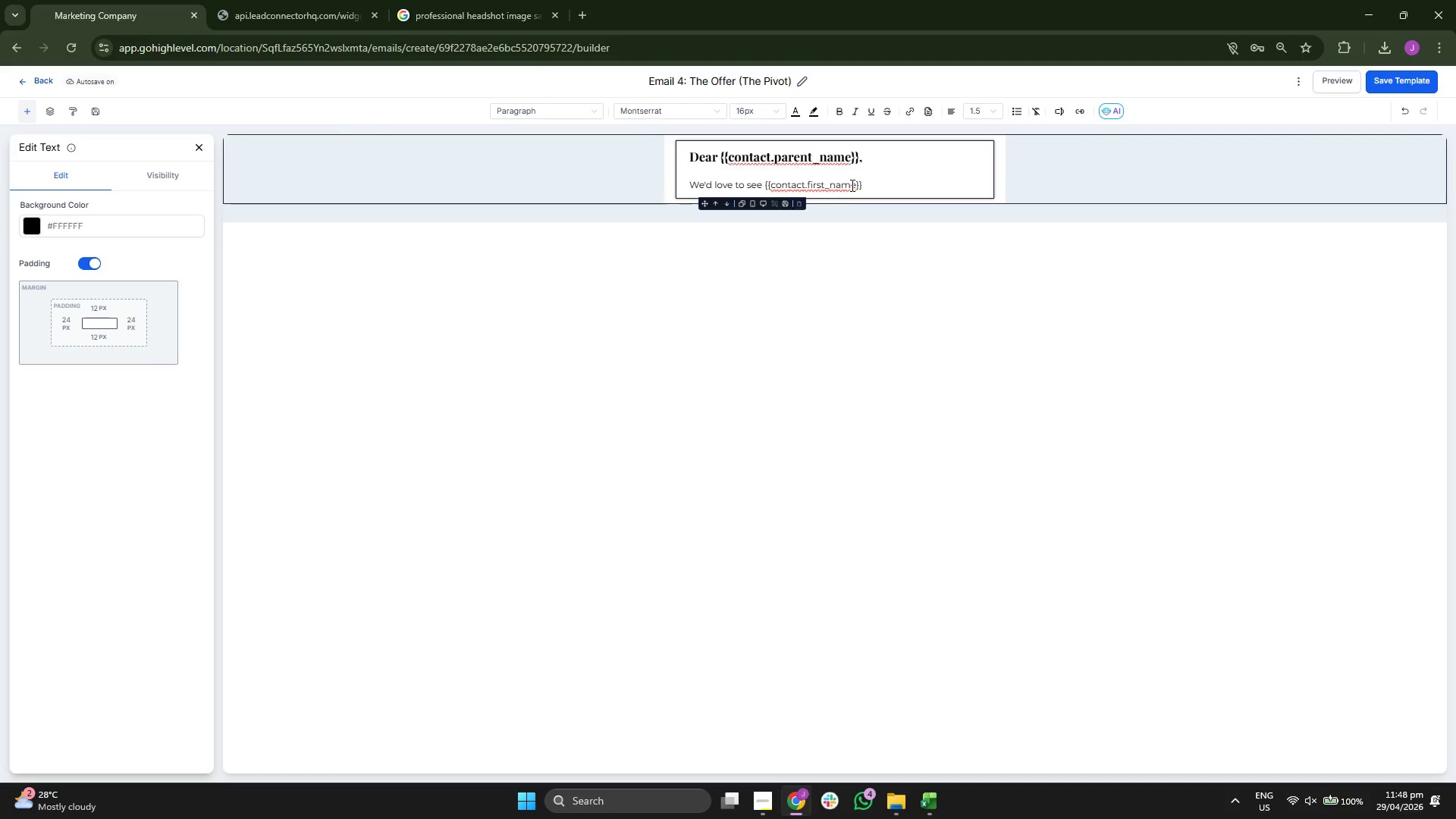 
left_click([815, 184])
 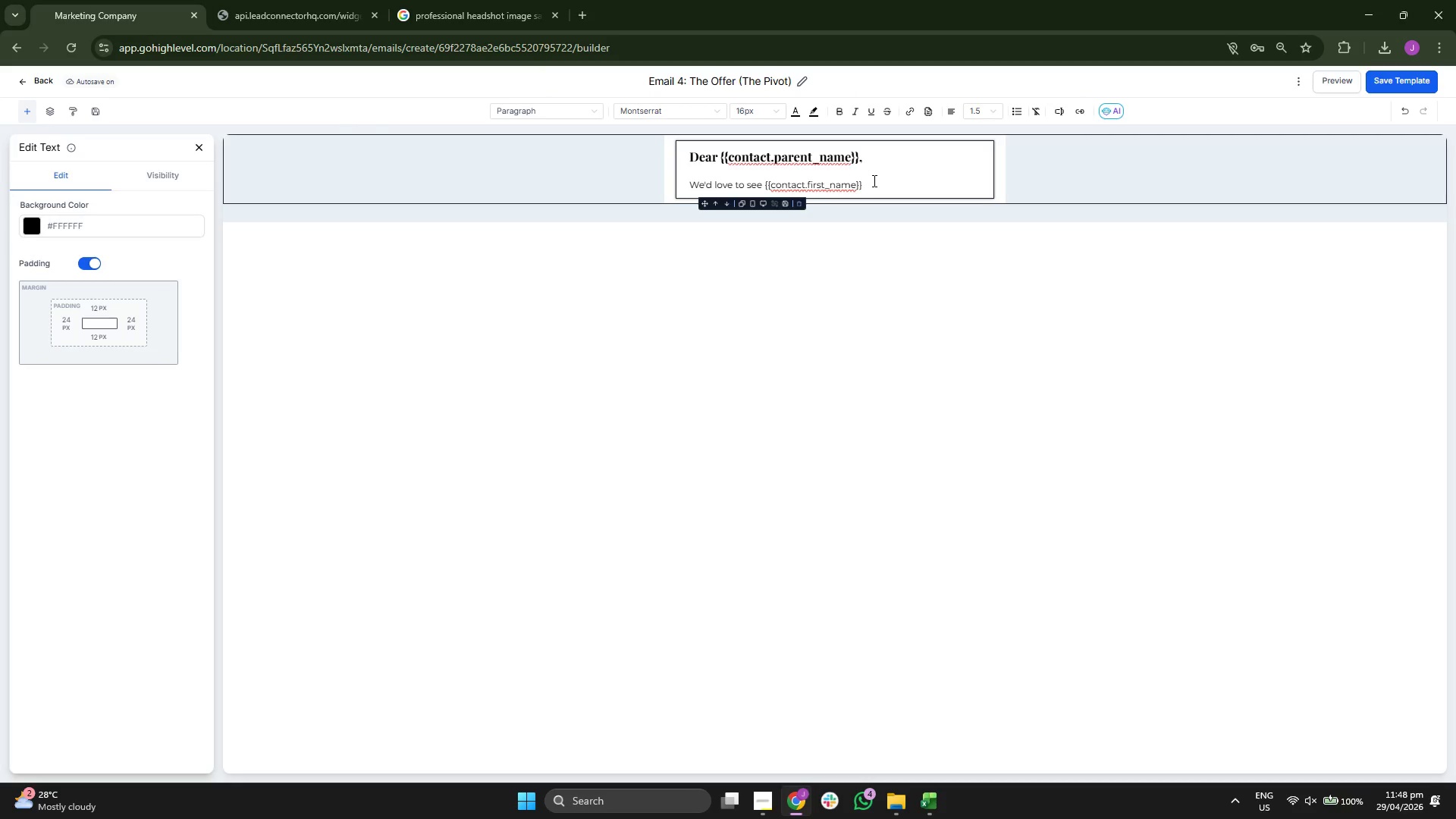 
key(ArrowRight)
 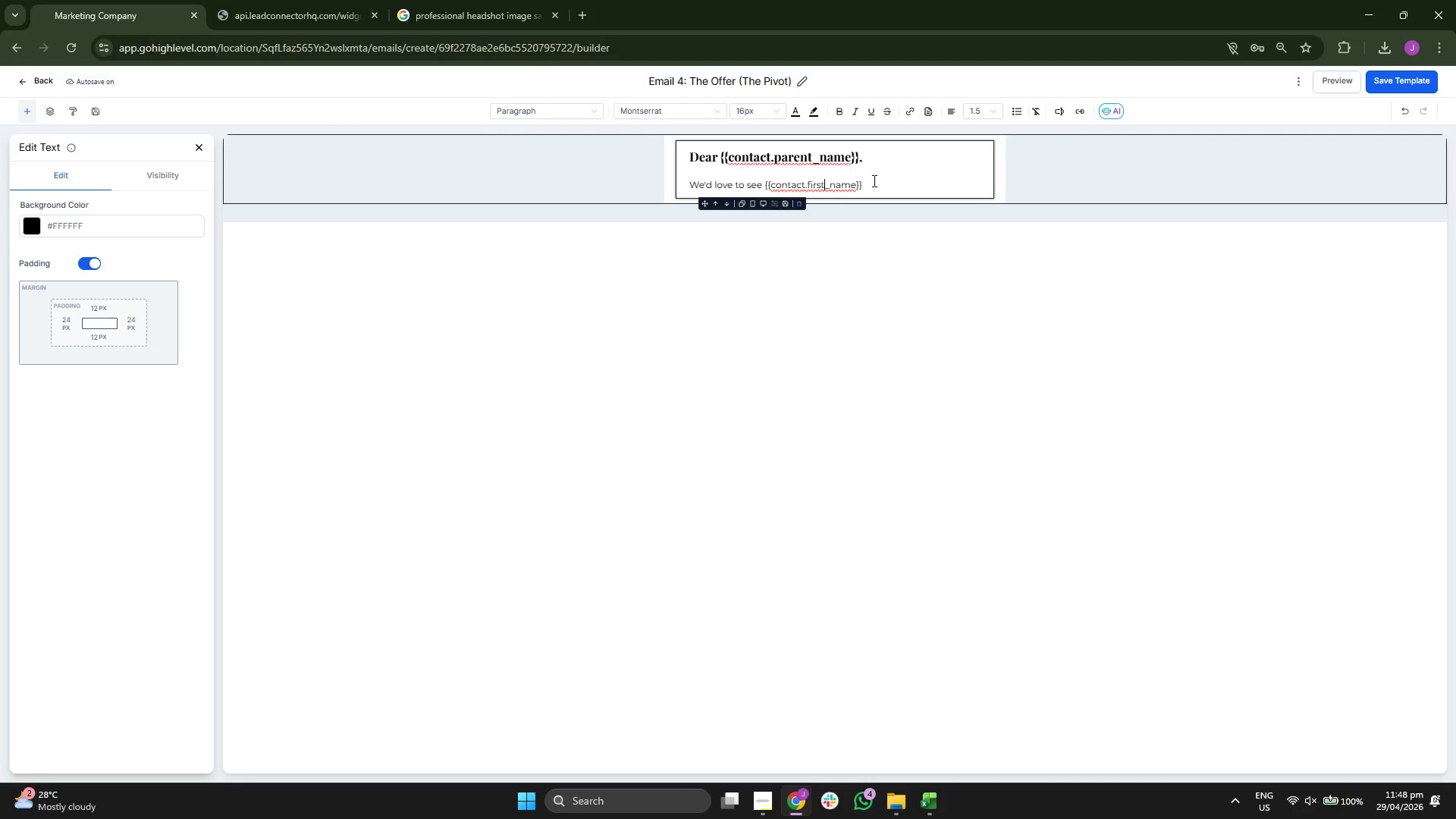 
key(ArrowRight)
 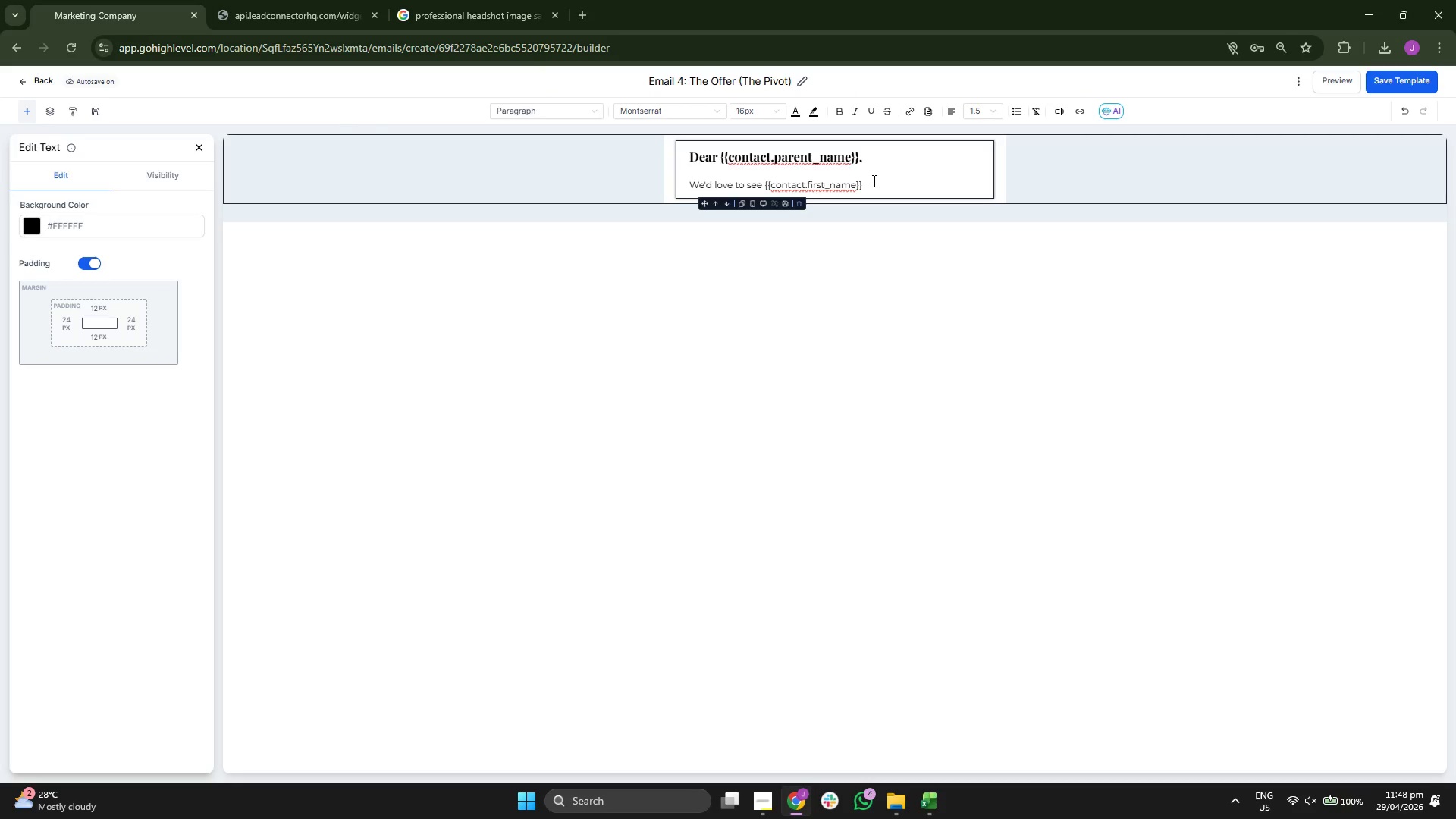 
key(Backspace)
key(Backspace)
key(Backspace)
key(Backspace)
type(s)
key(Backspace)
key(Backspace)
type(student)
 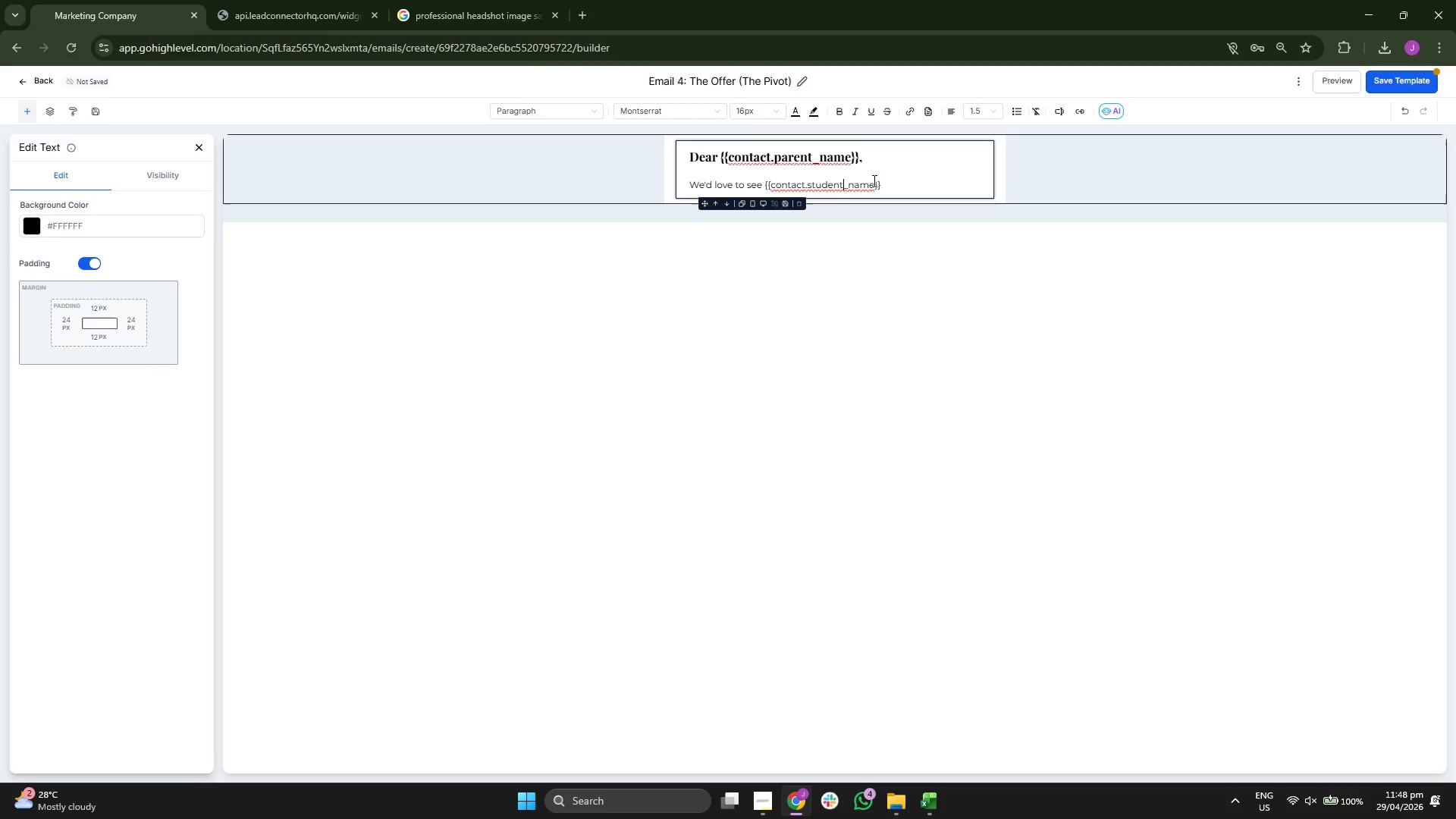 
left_click([1388, 86])
 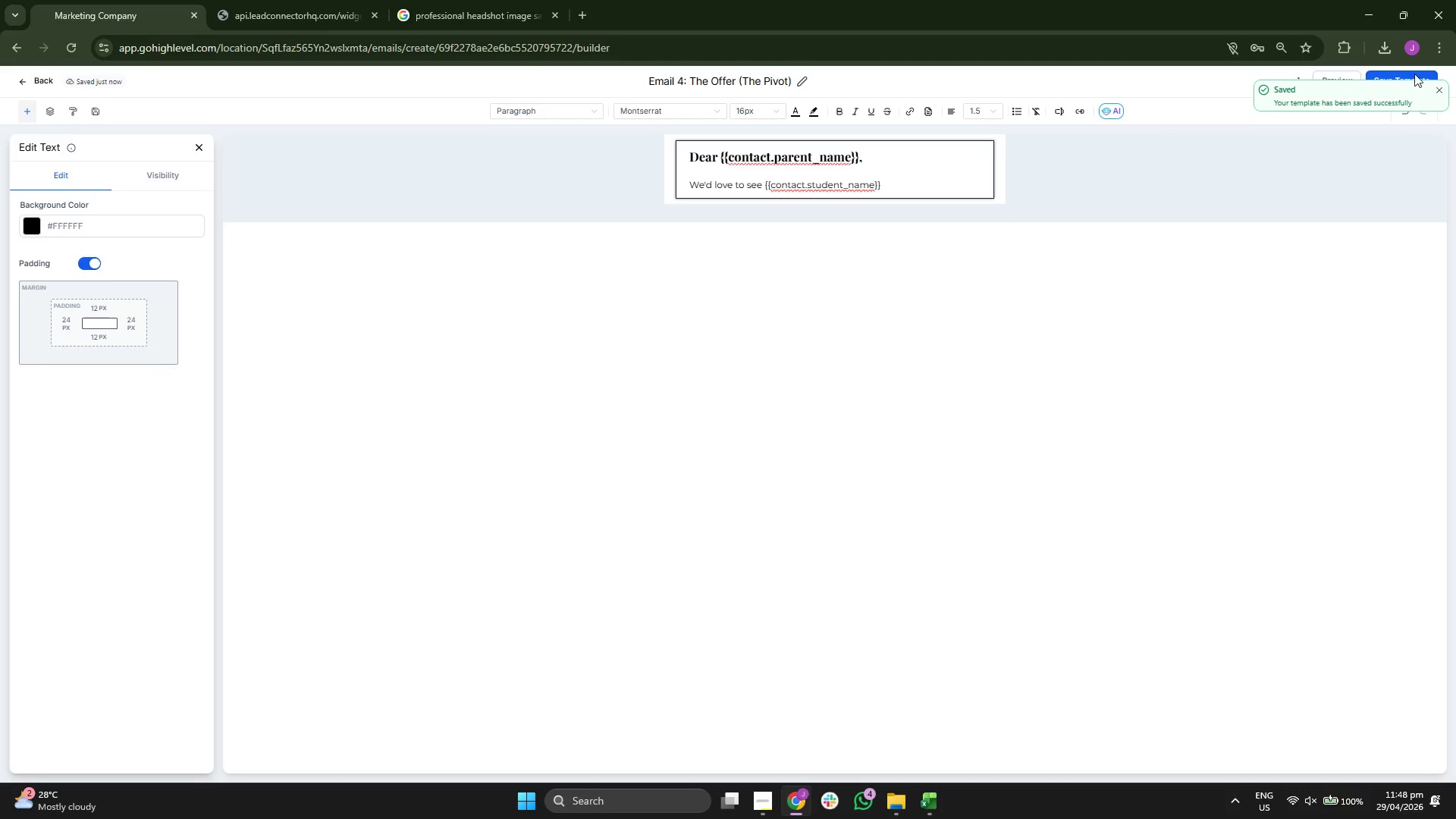 
left_click([1438, 86])
 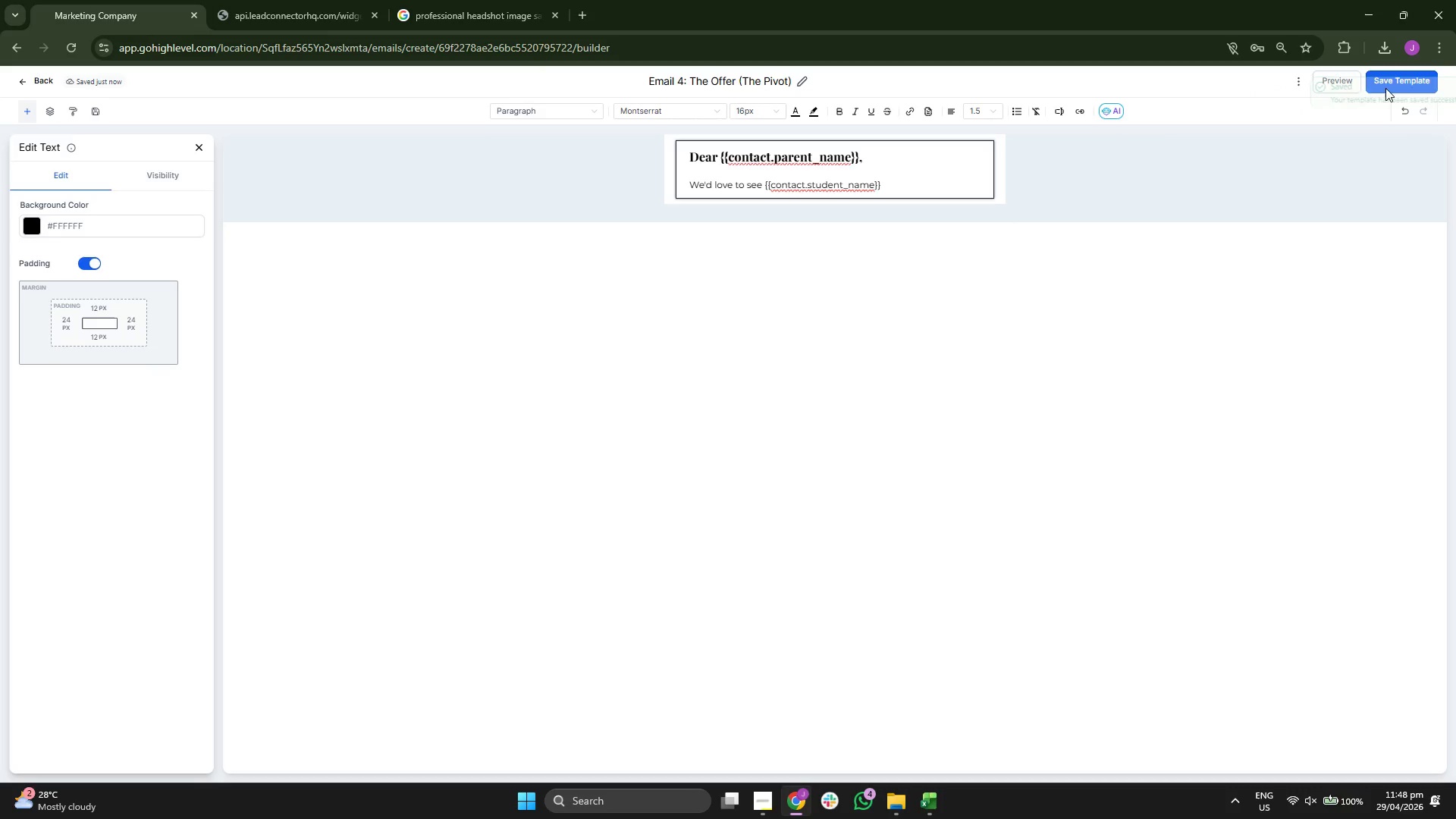 
mouse_move([1329, 85])
 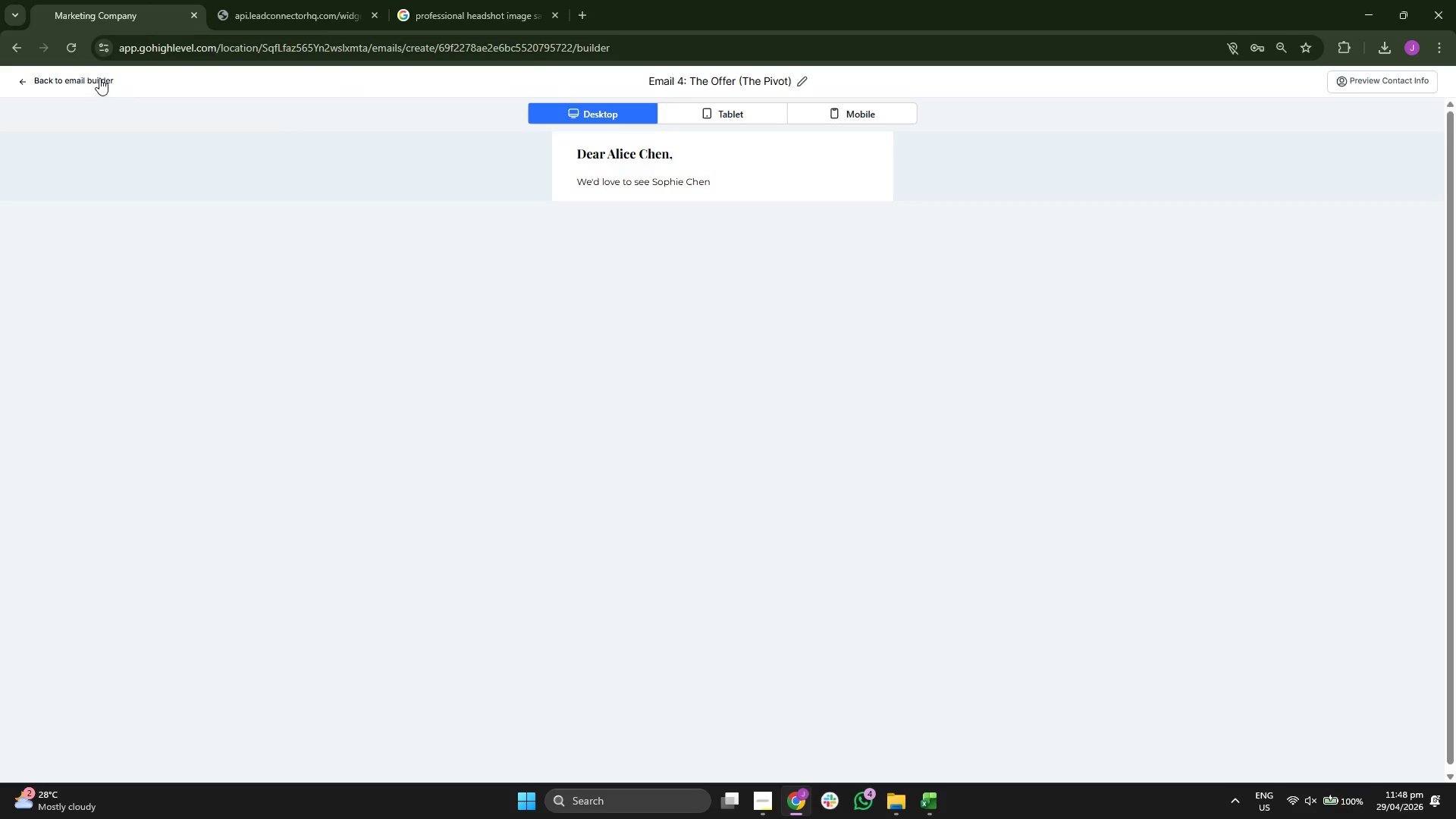 
left_click([99, 77])
 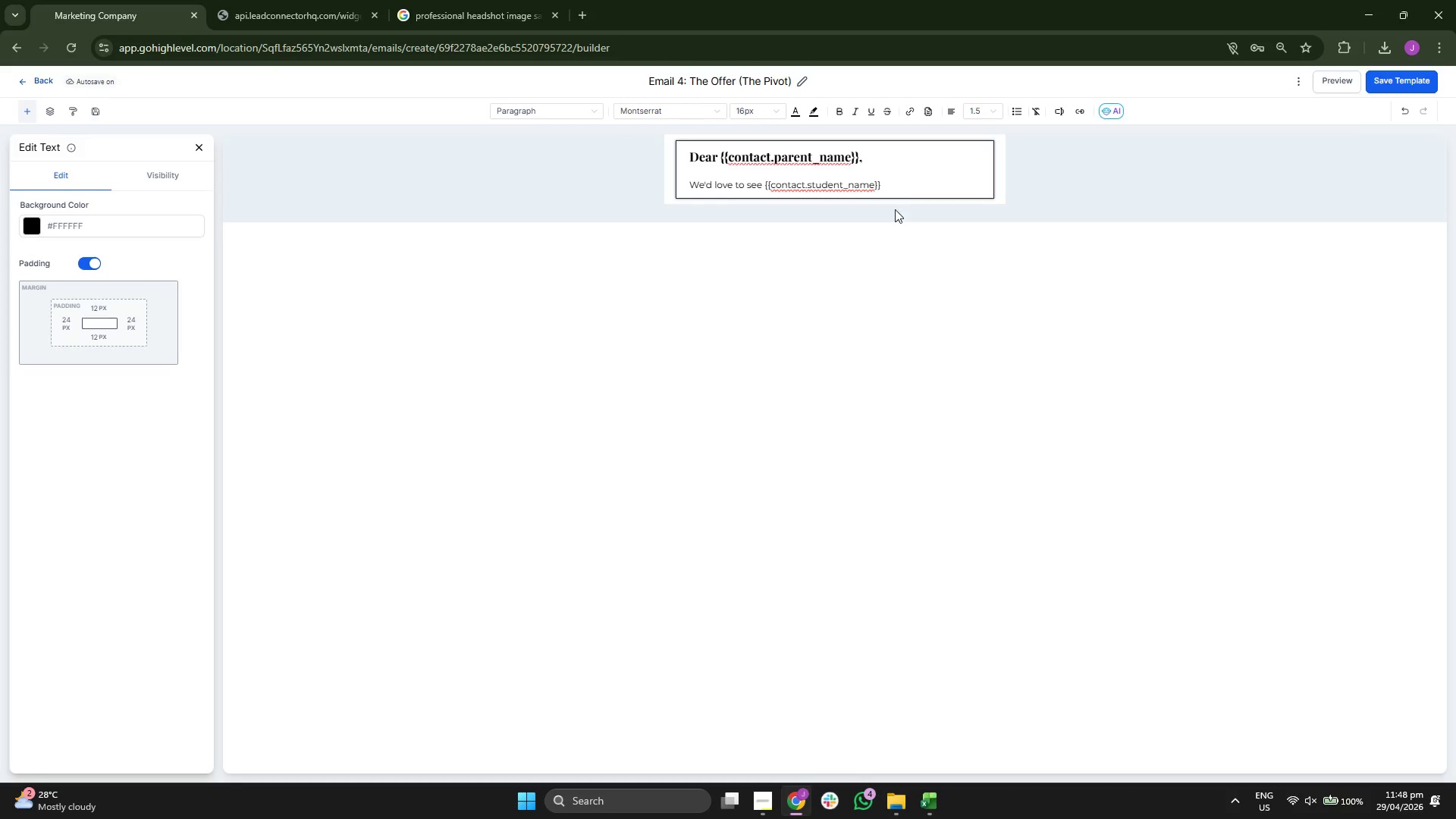 
left_click([914, 187])
 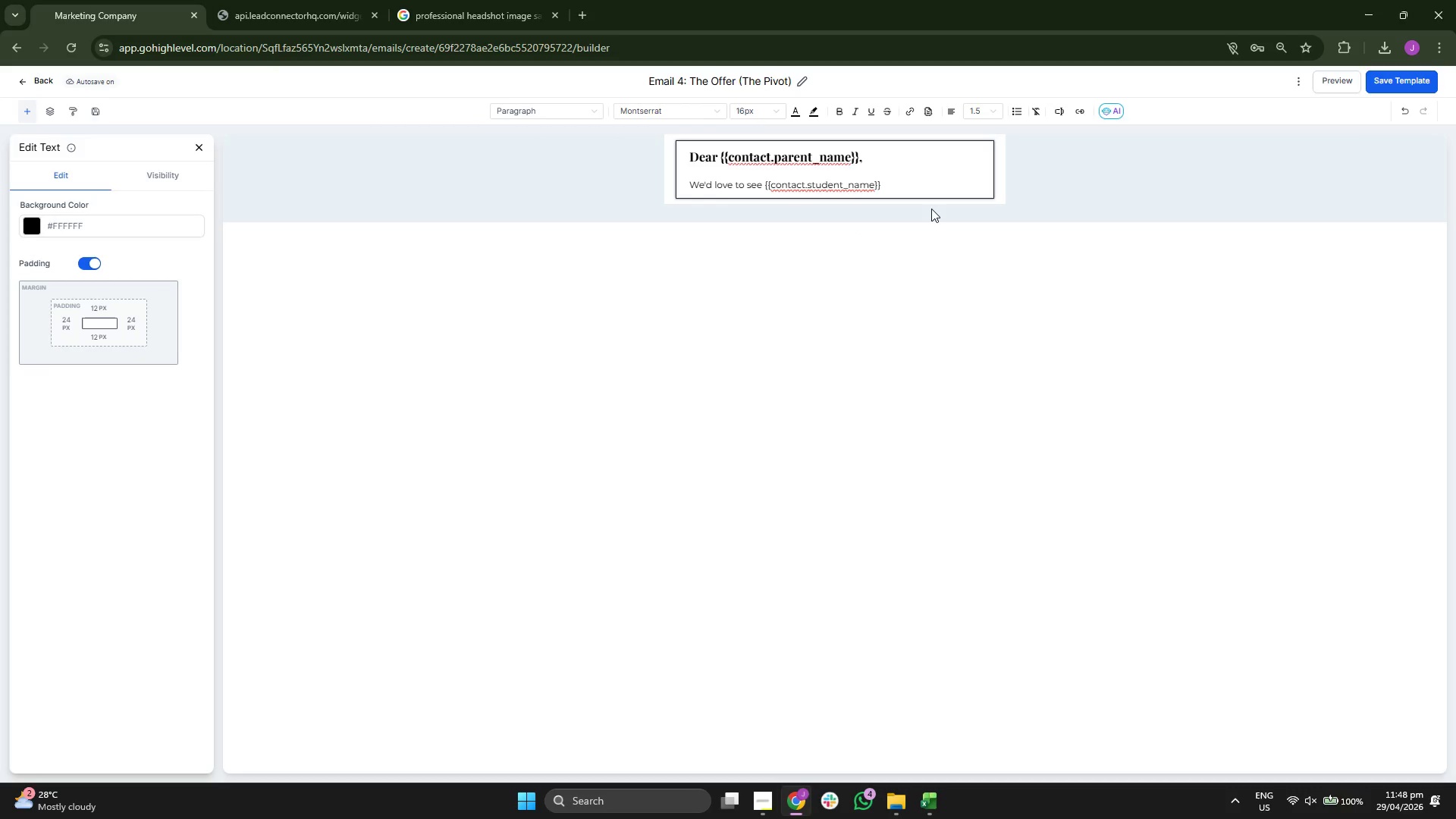 
type( back)
 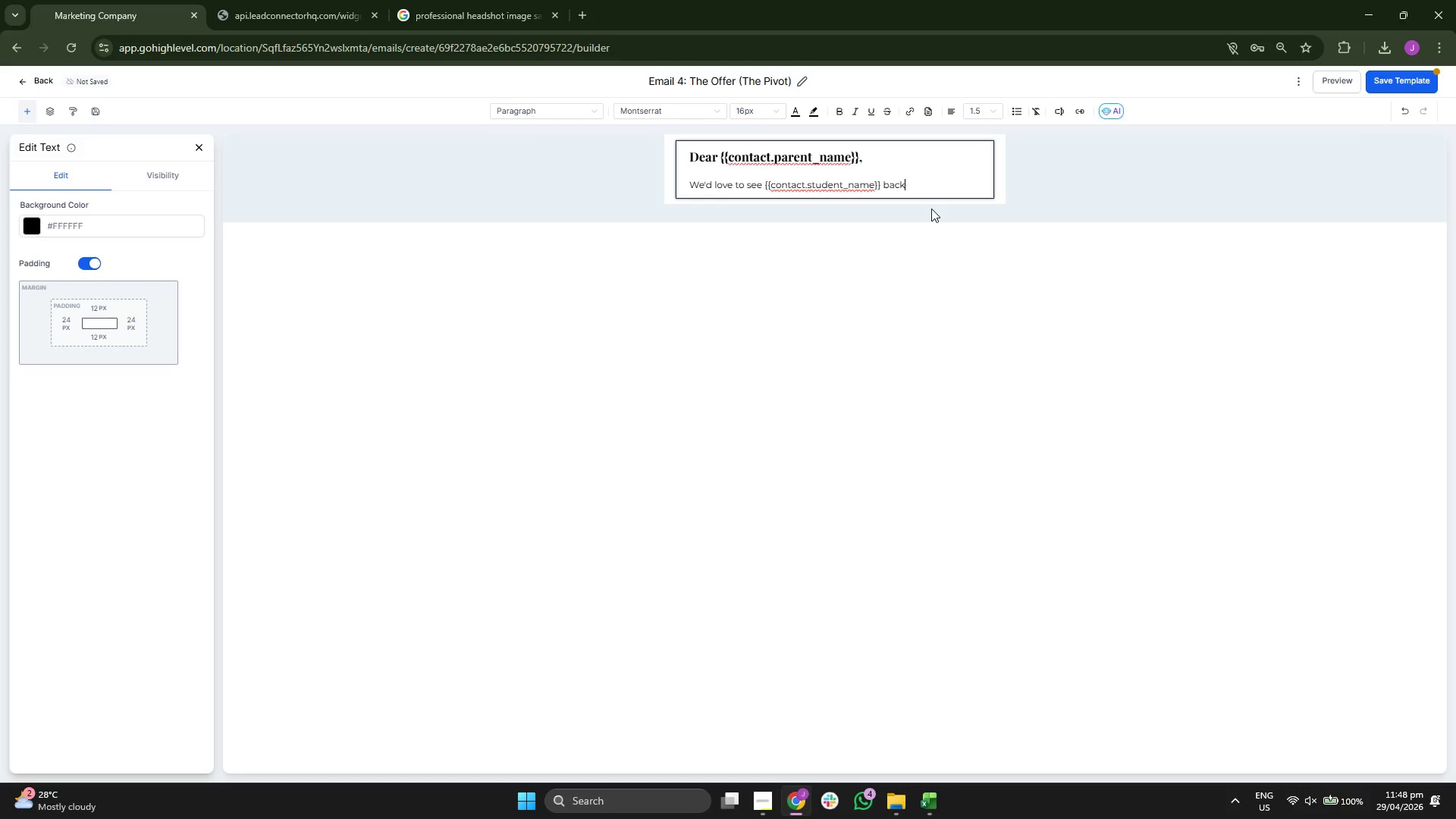 
type( in the s)
 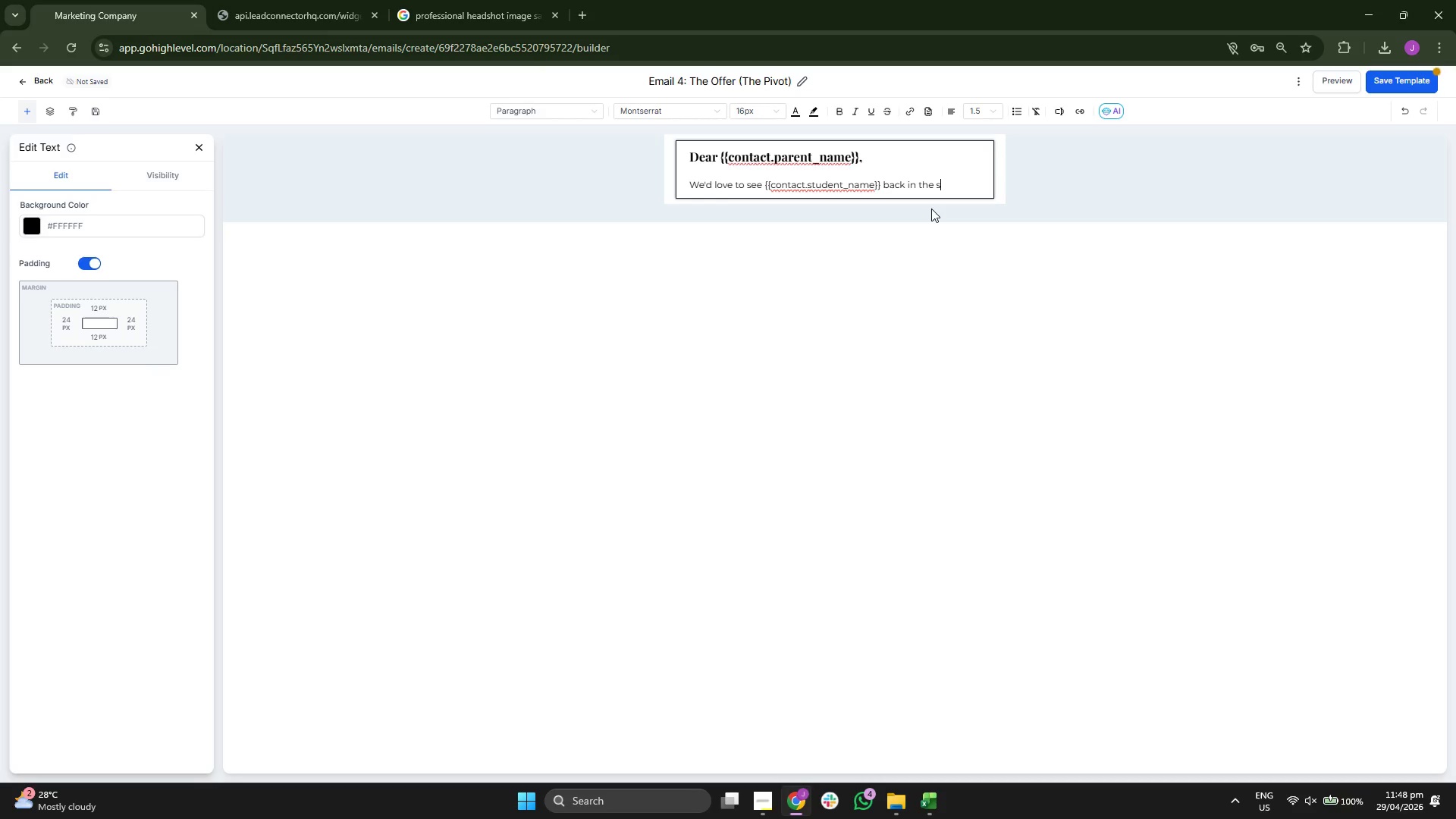 
type(tud)
 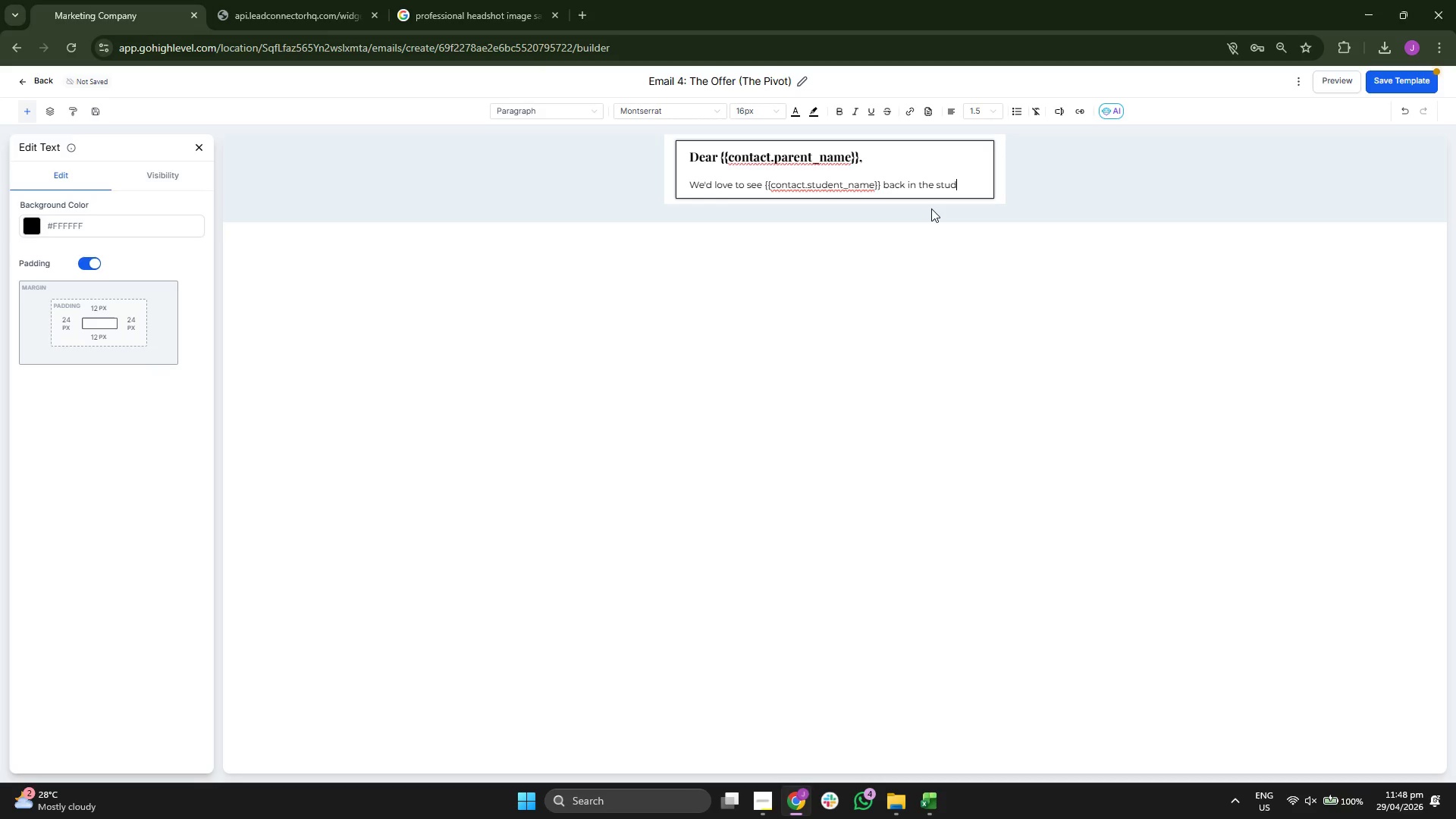 
type(io this semester. To maker)
key(Backspace)
type( the )
 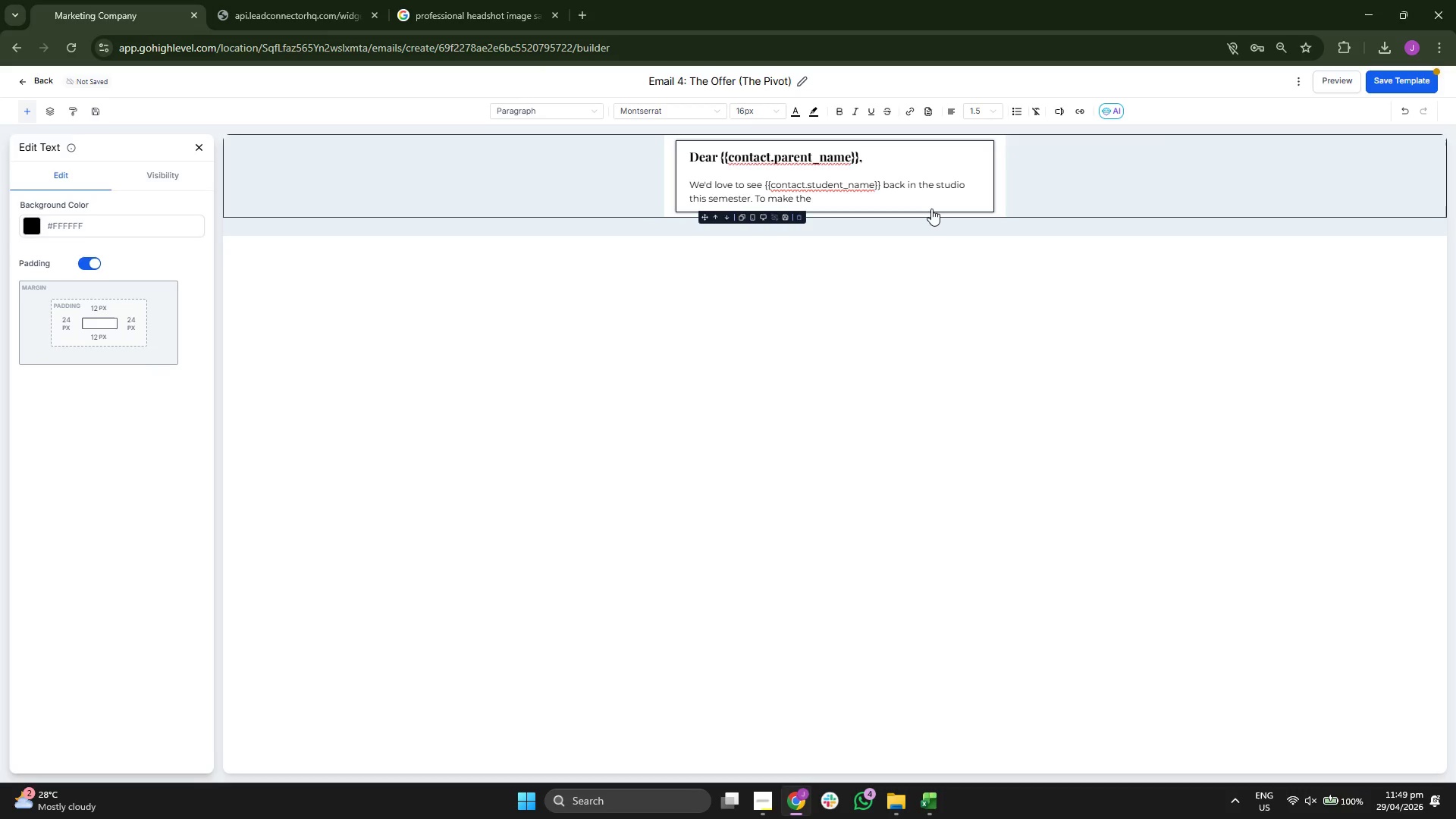 
type(trans)
 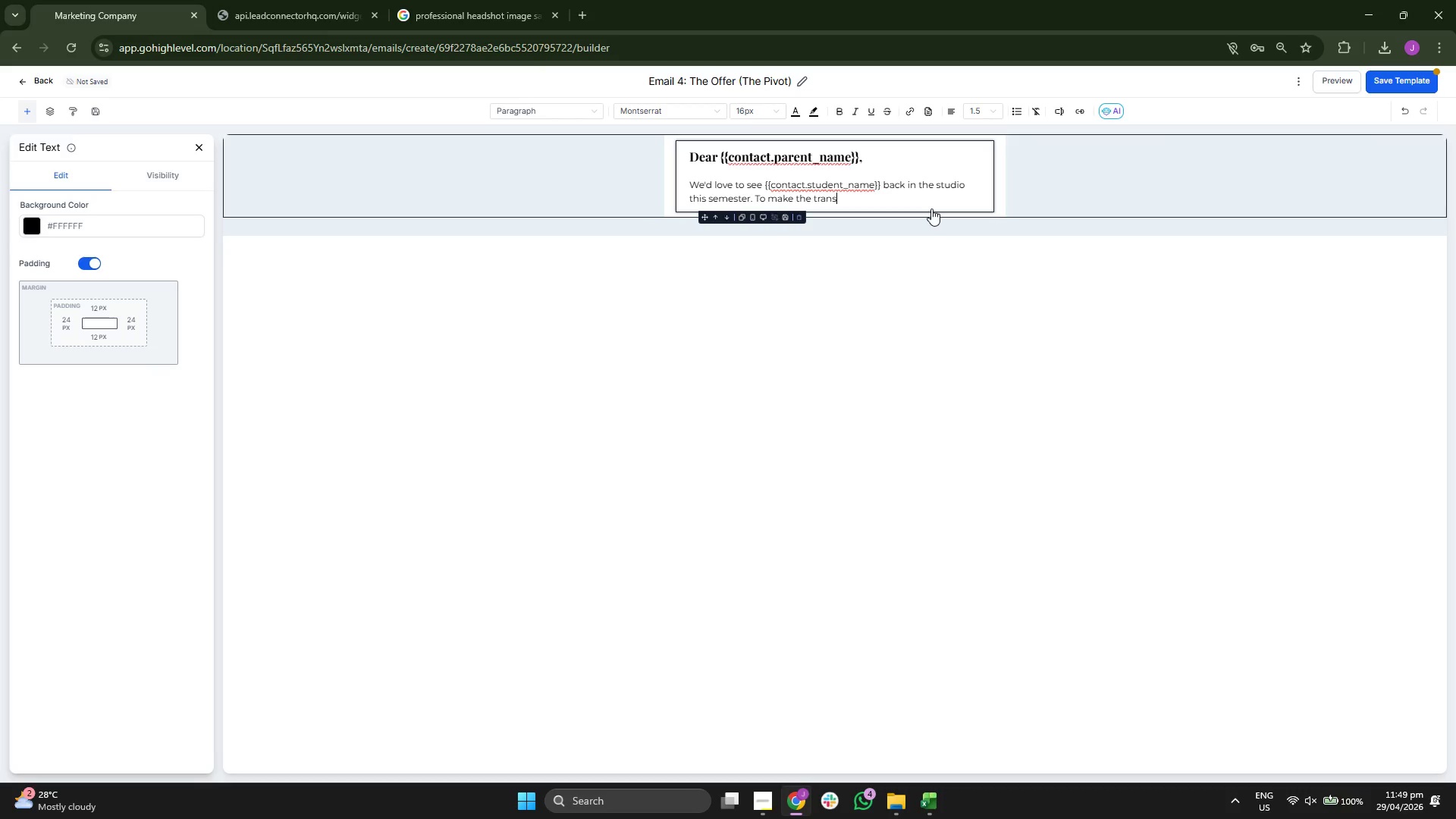 
type(itin into )
key(Backspace)
key(Backspace)
key(Backspace)
key(Backspace)
key(Backspace)
key(Backspace)
key(Backspace)
type(on into full monthly lessons easier )
key(Backspace)
type(,  )
key(Backspace)
type(we hae)
key(Backspace)
type(ve a speci)
 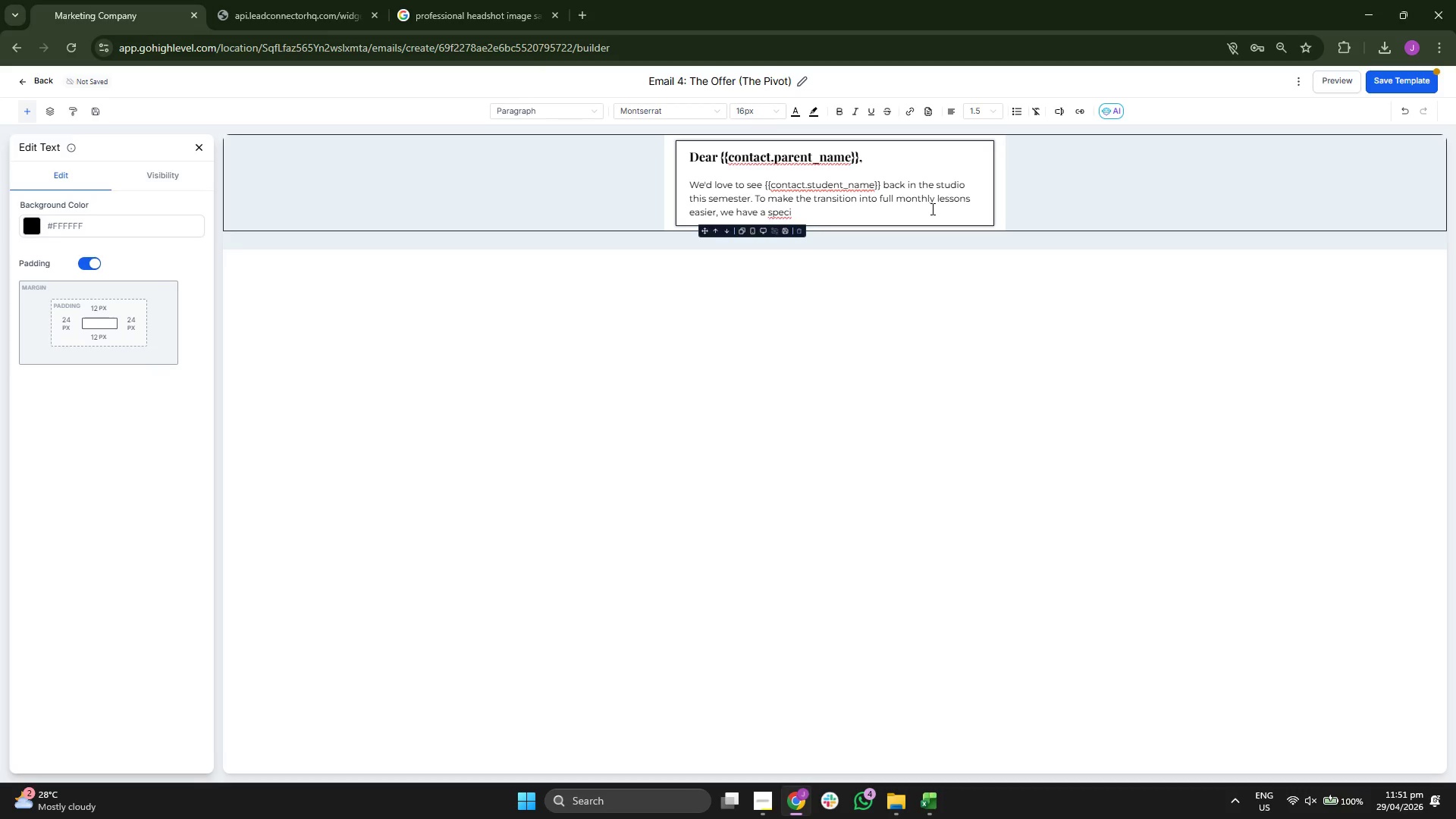 
type(al offer f)
 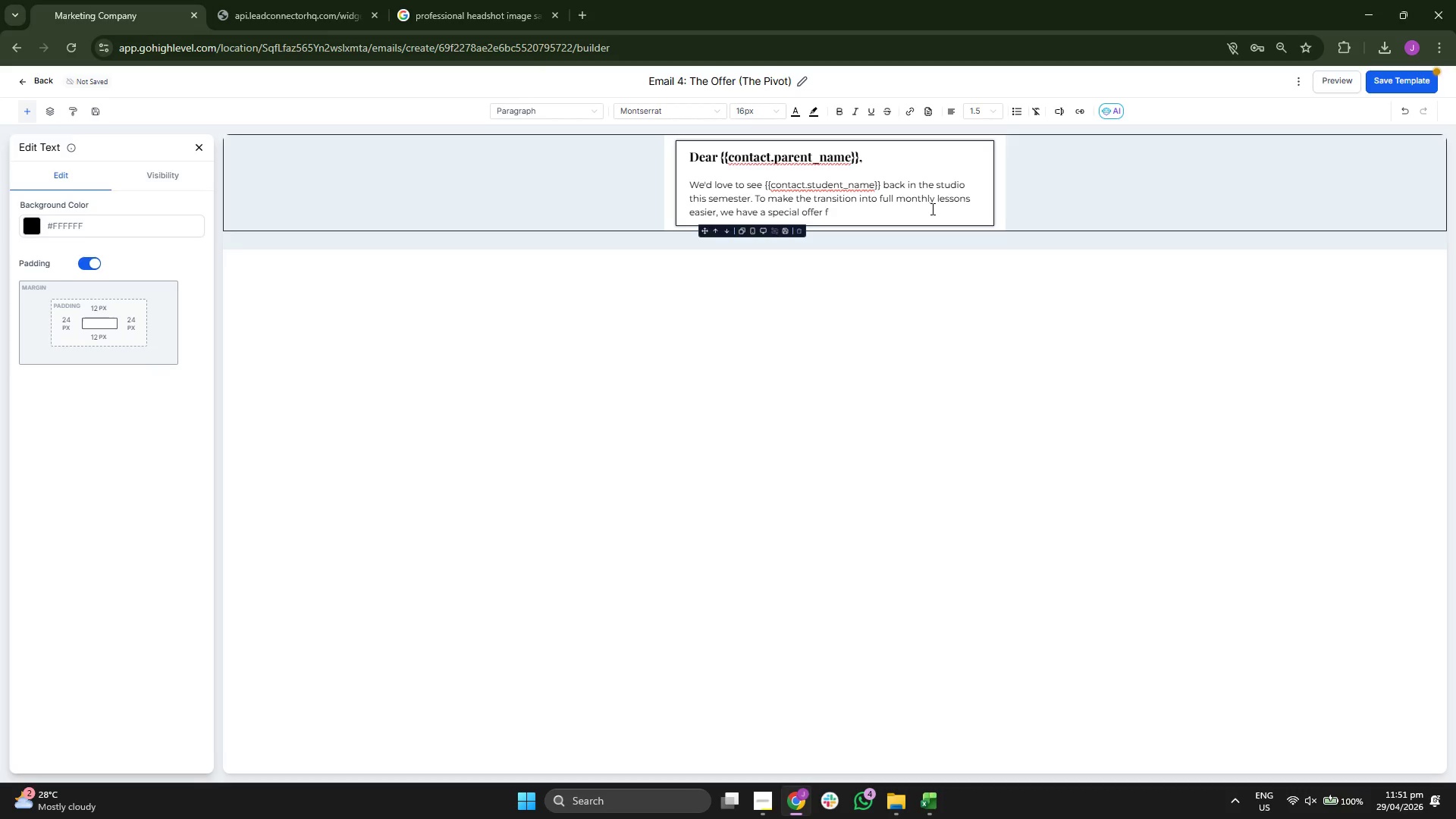 
key(O)
 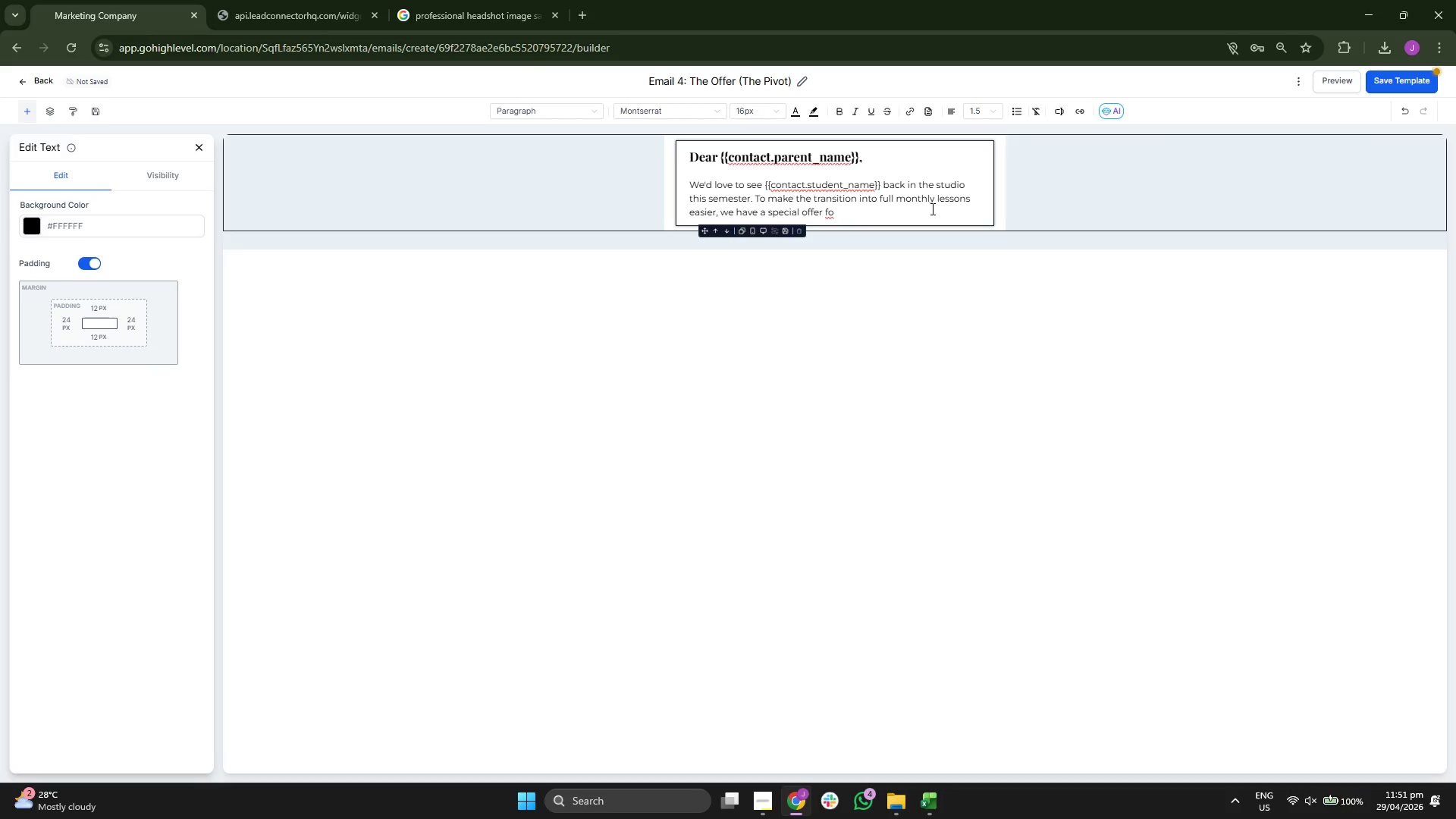 
type(t )
key(Backspace)
key(Backspace)
type(r you.)
 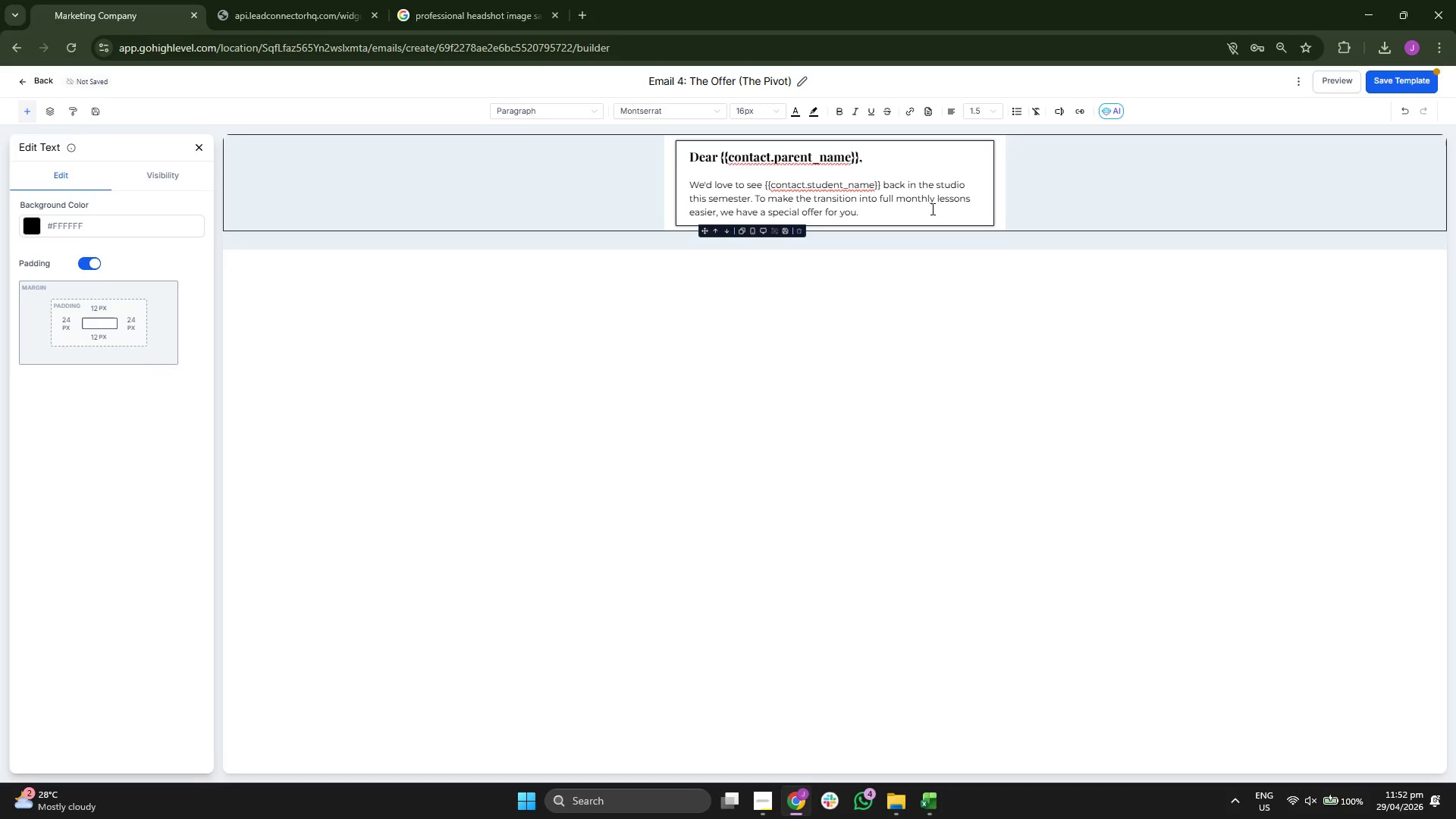 
key(Enter)
 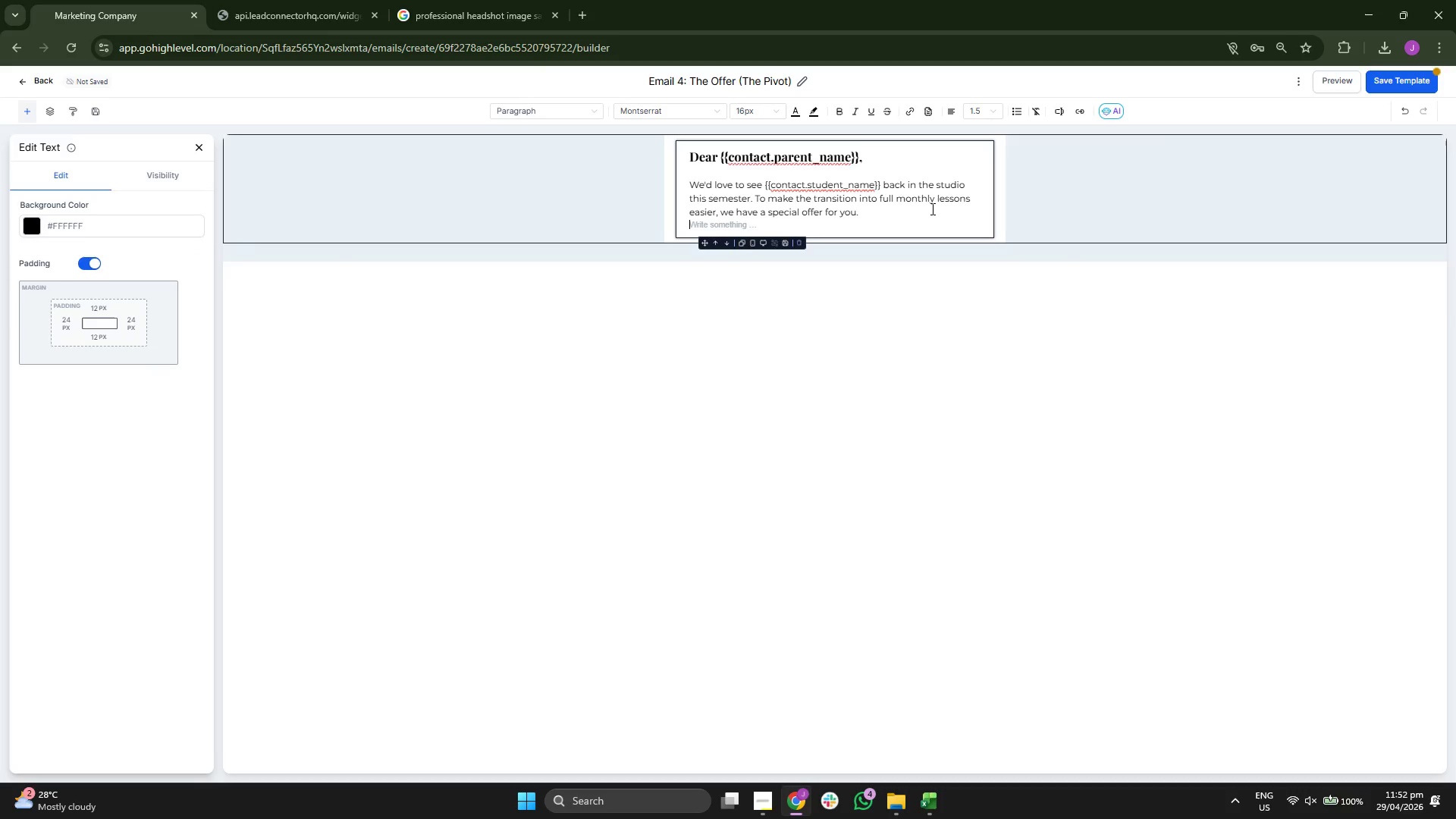 
key(Enter)
 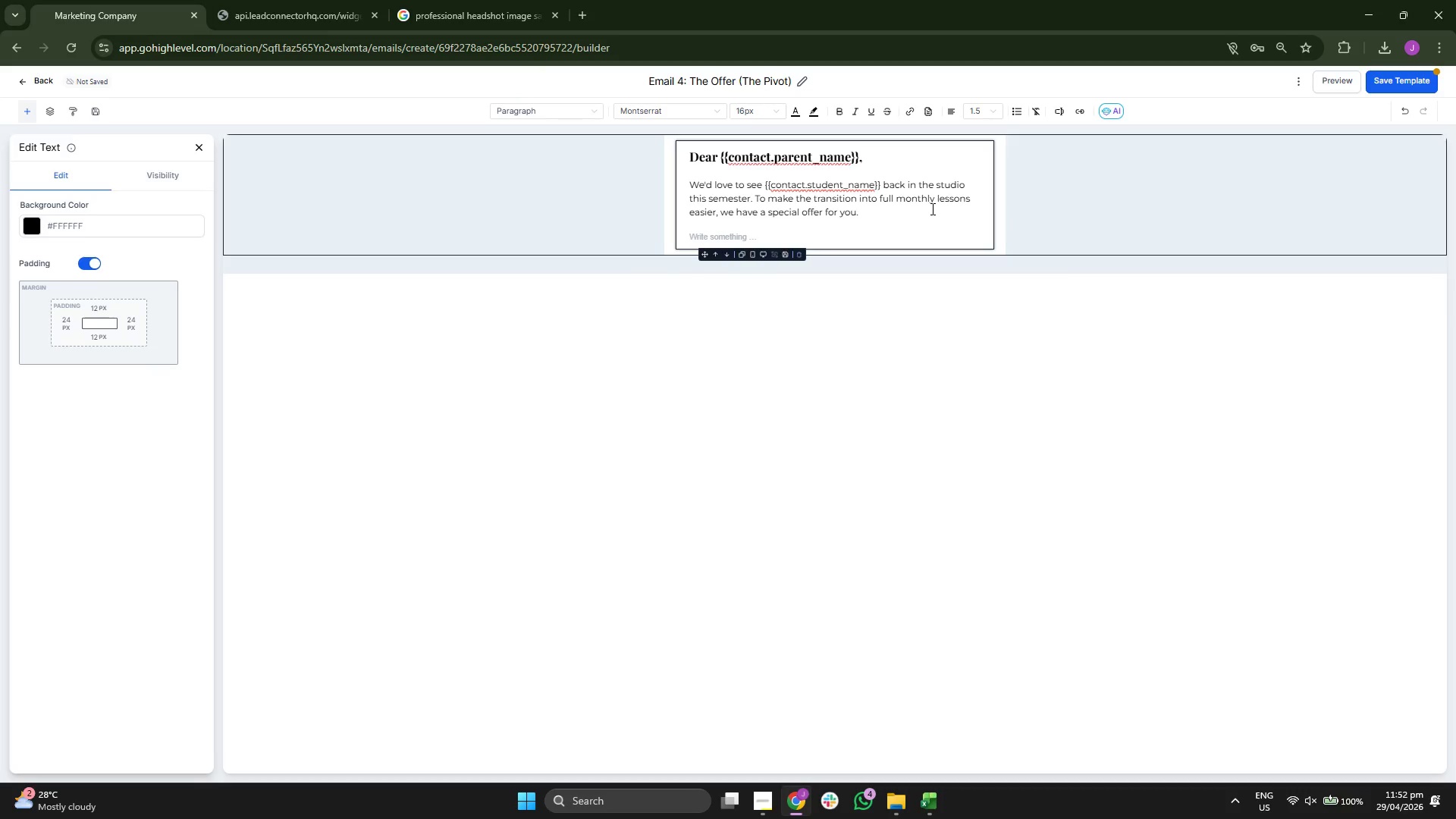 
left_click([843, 111])
 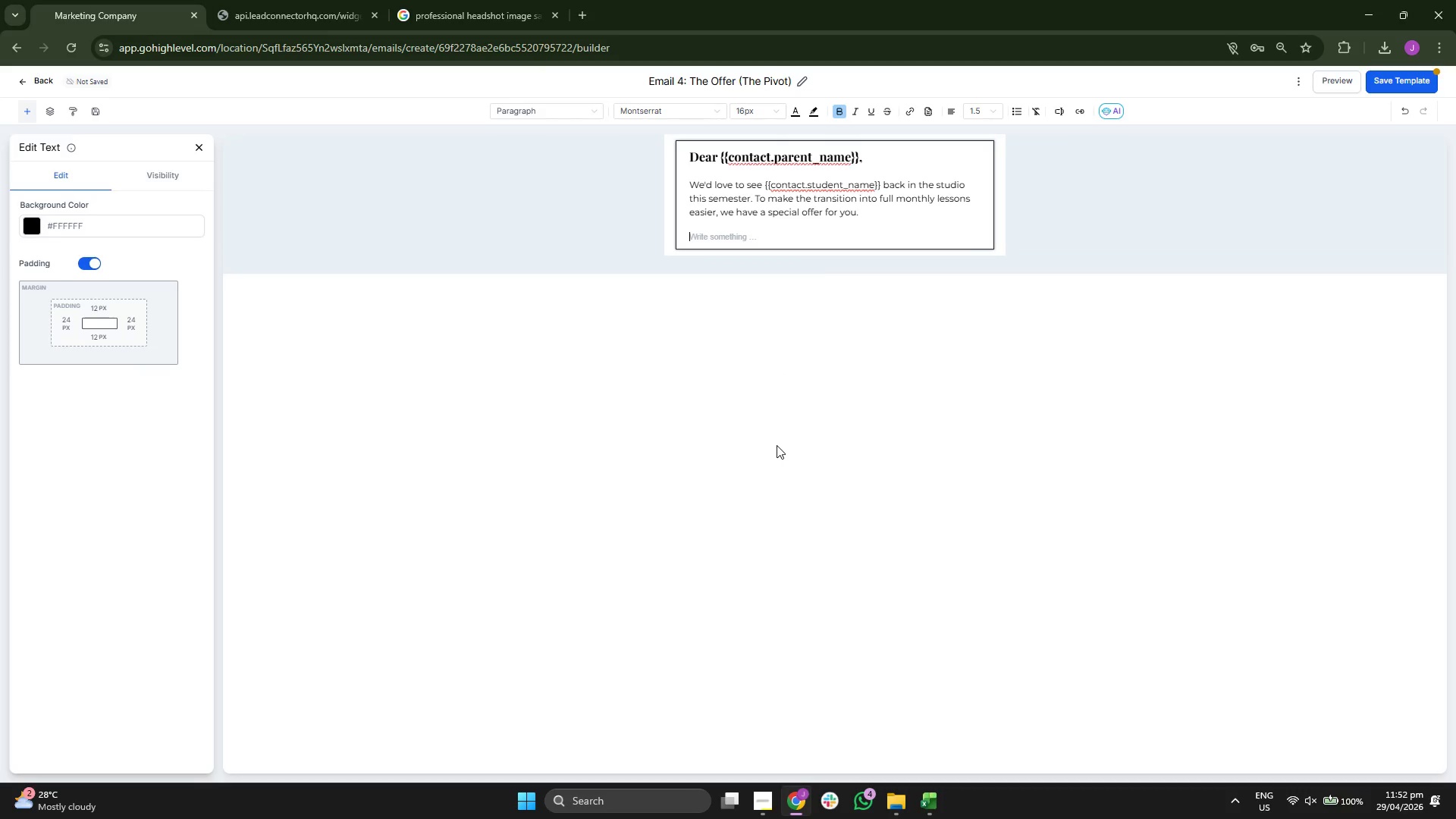 
type(Enroll this w)
 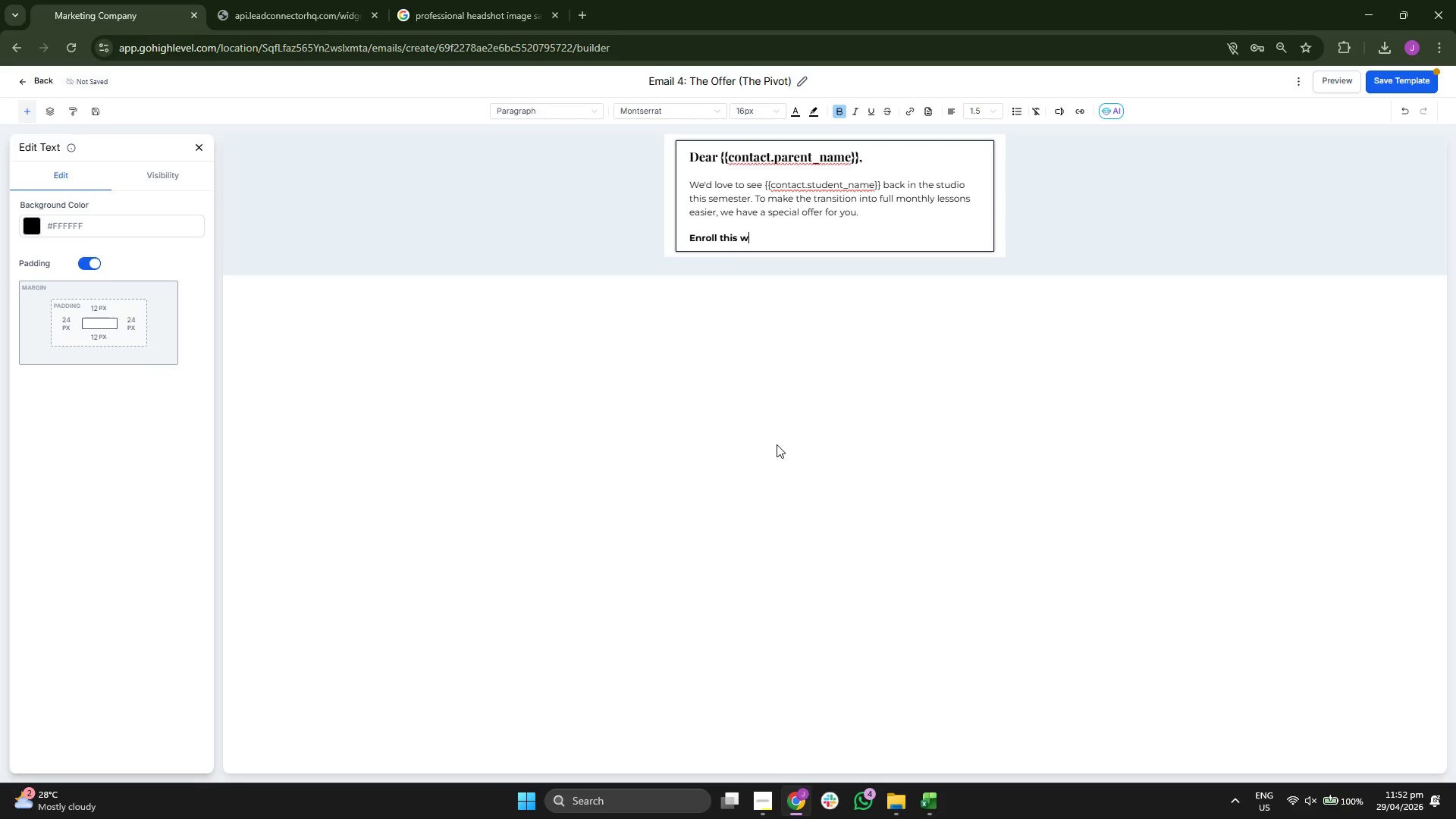 
type(eak )
 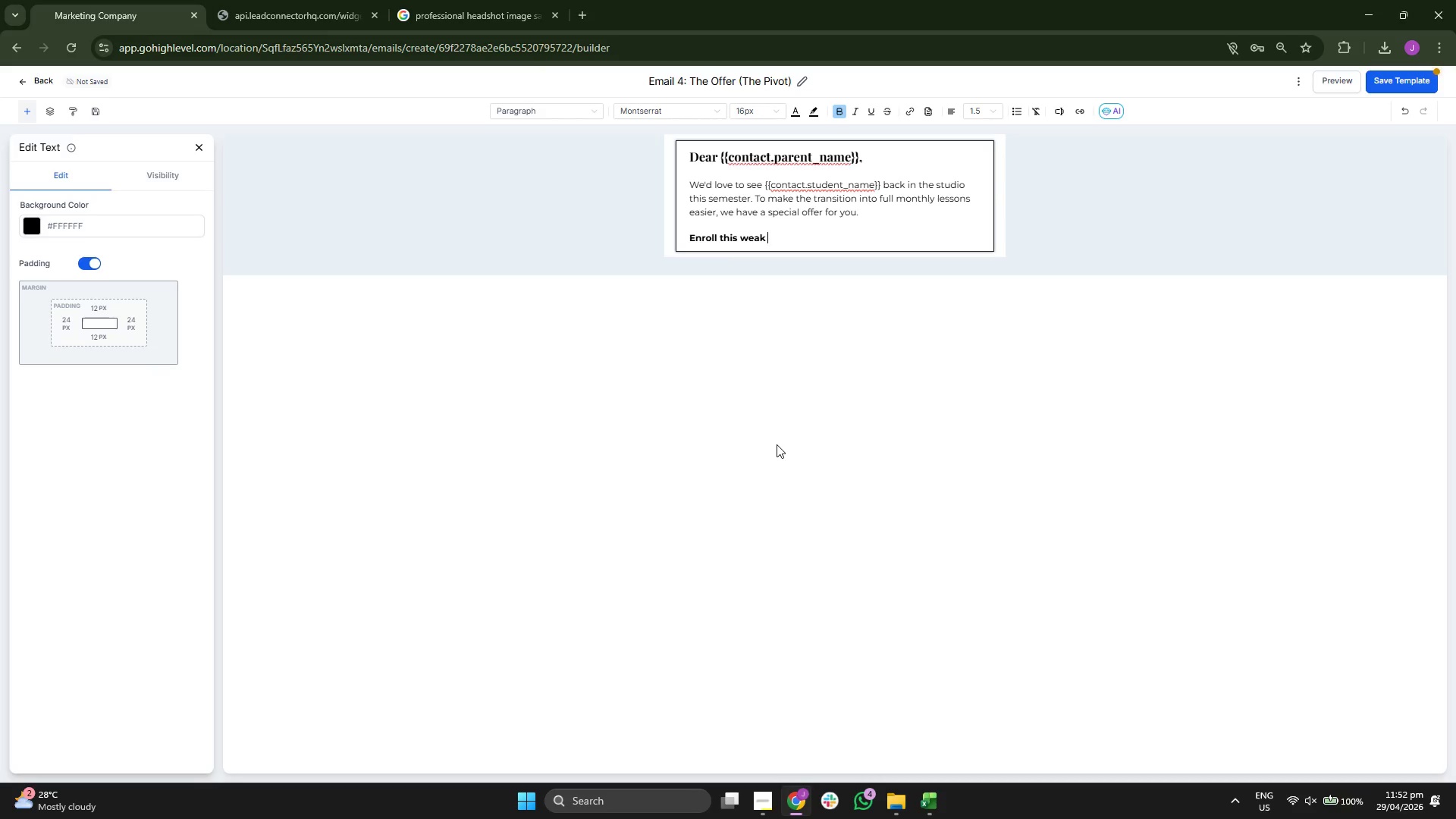 
key(A)
 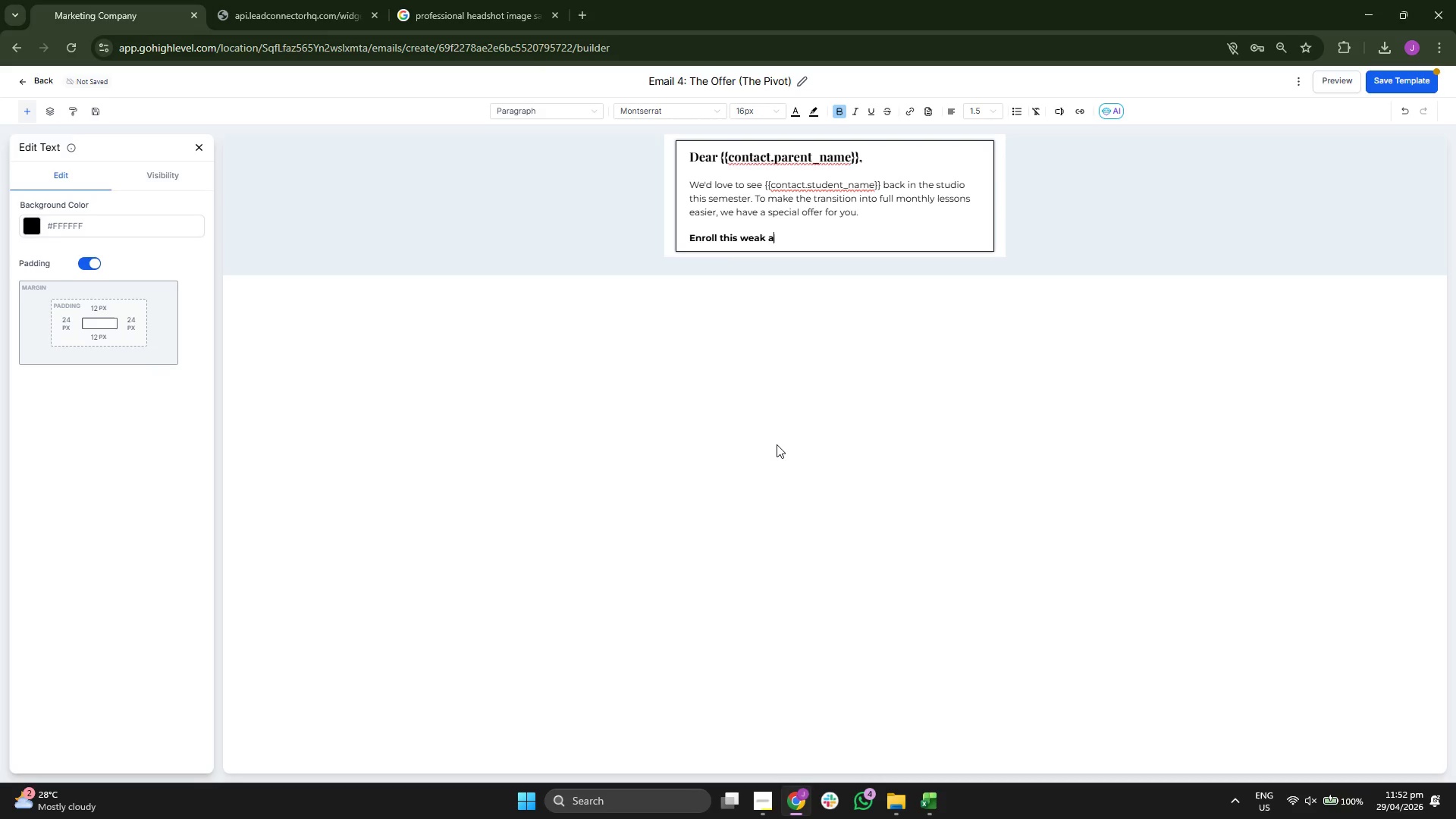 
type(nd receive )
 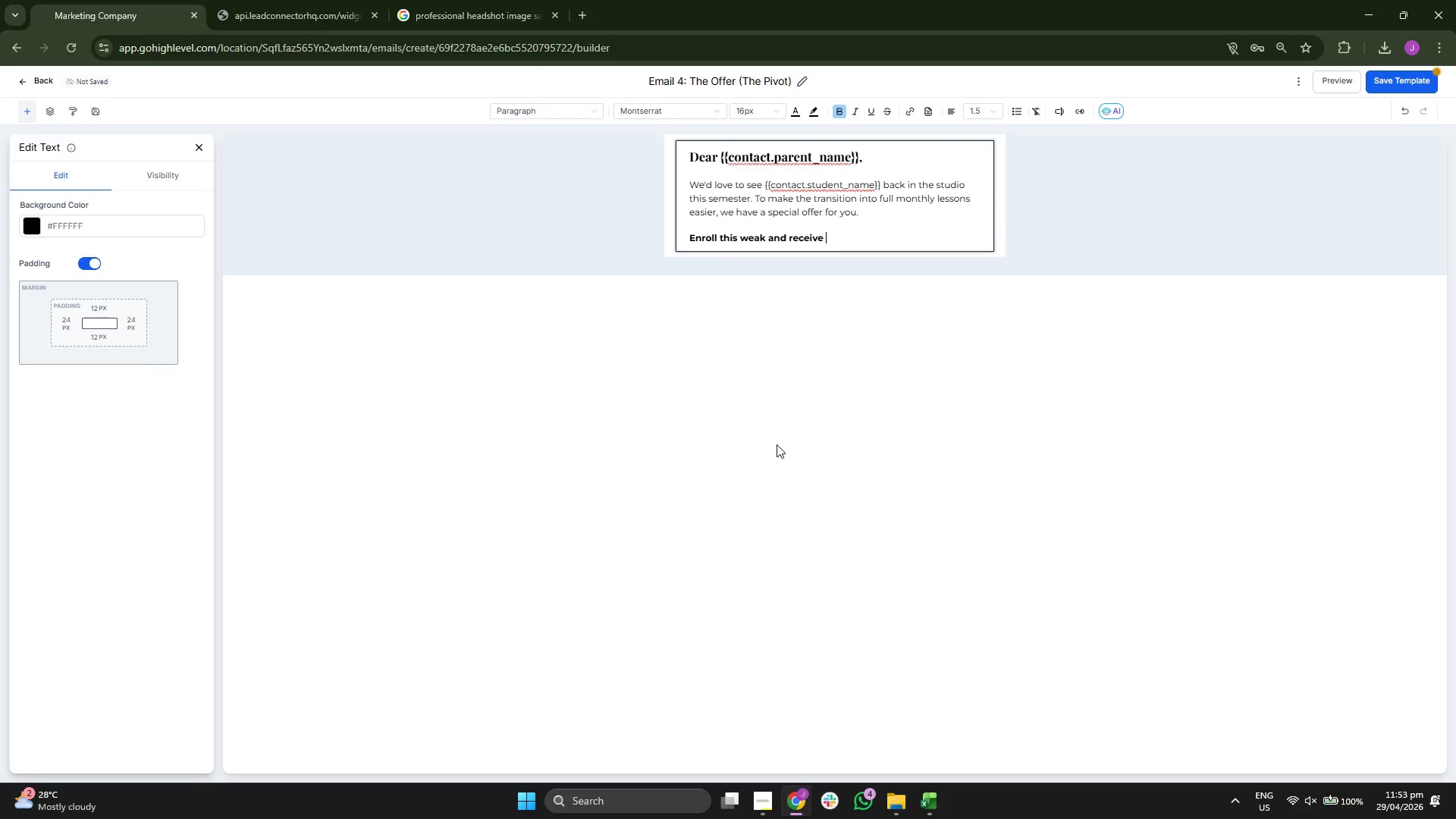 
key(2)
 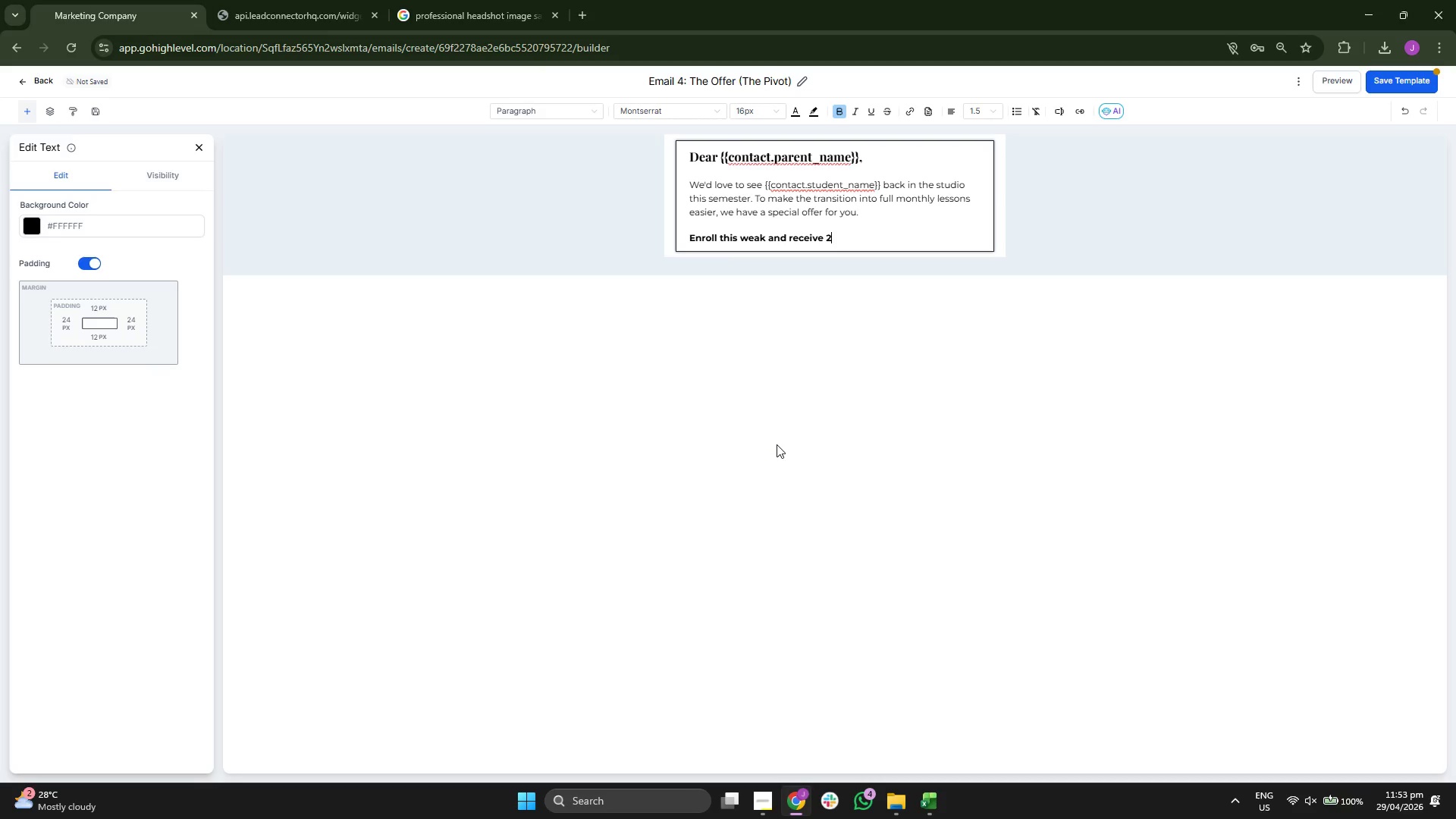 
type(0% OFF your fir)
 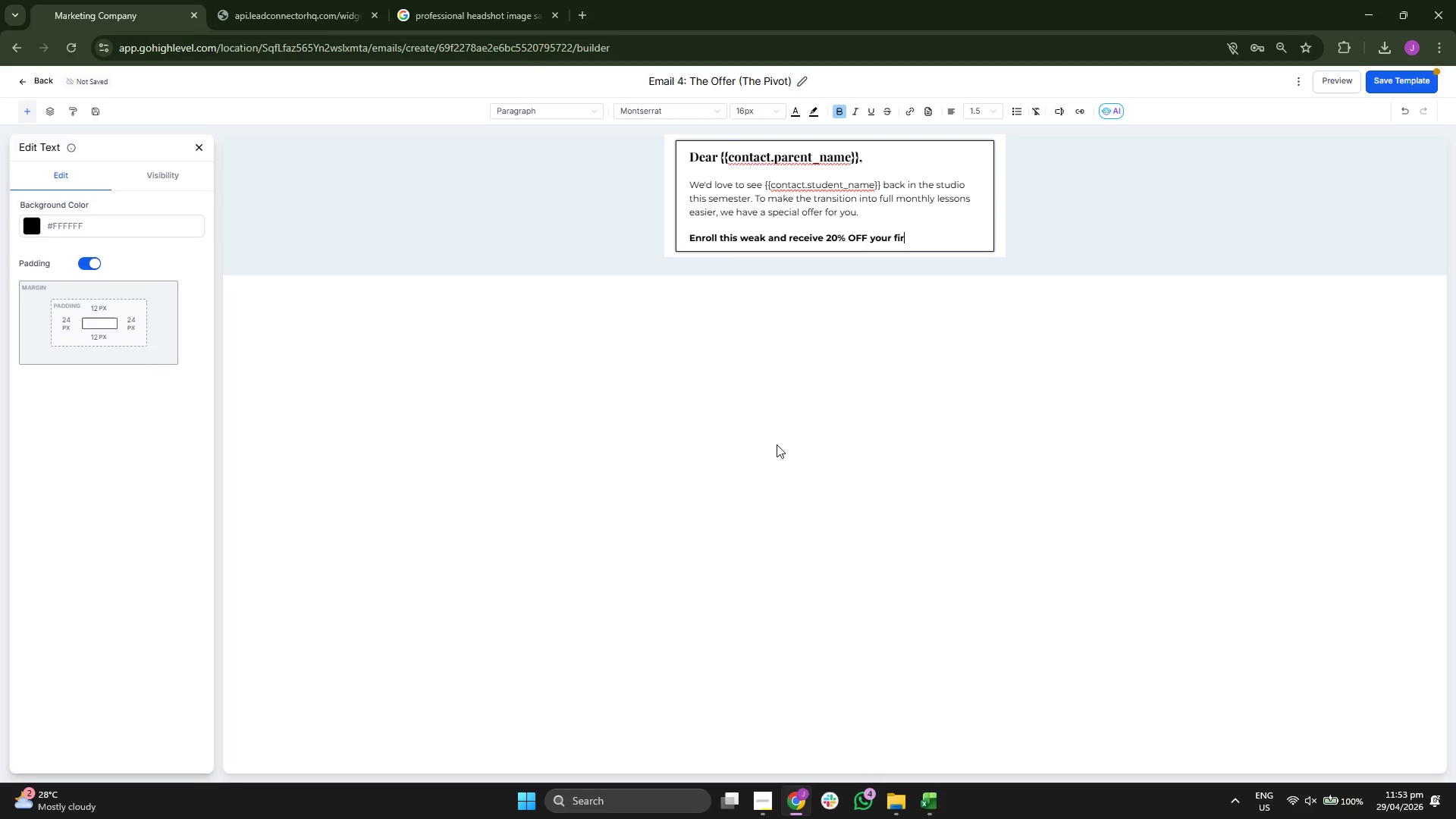 
type(st mo)
 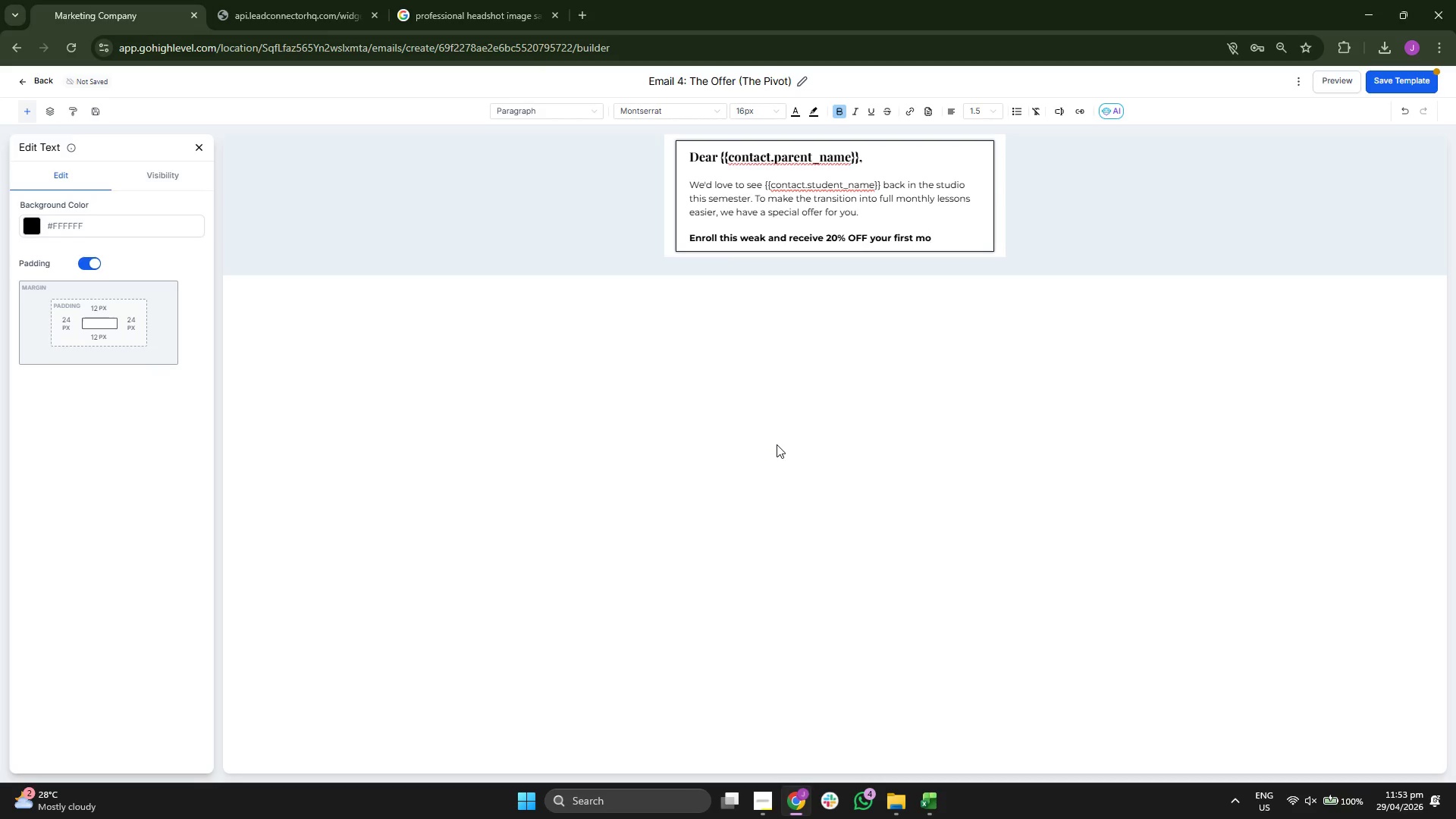 
type(nh)
key(Backspace)
type(t)
 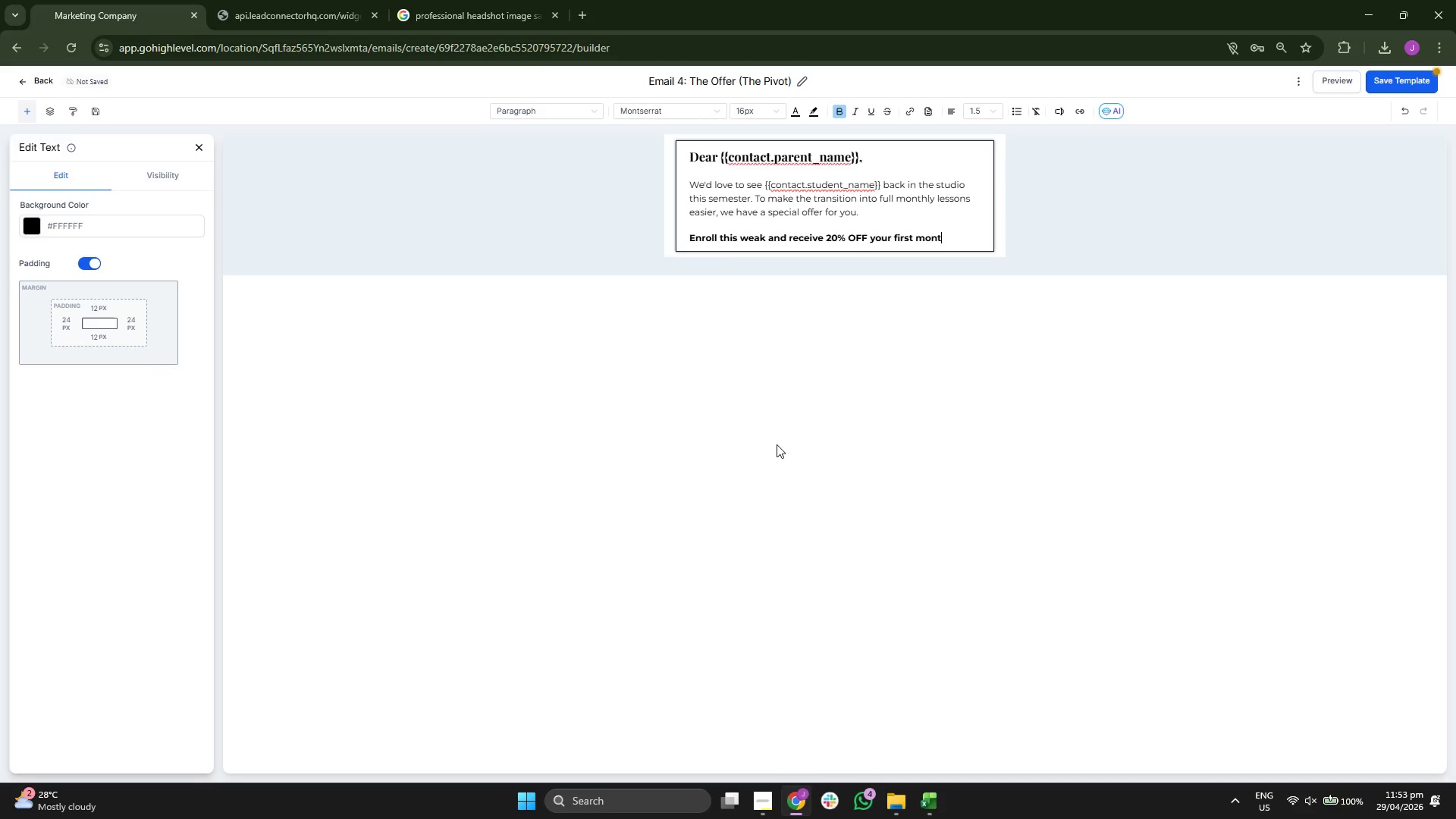 
type(h of members )
key(Backspace)
type(hip.)
 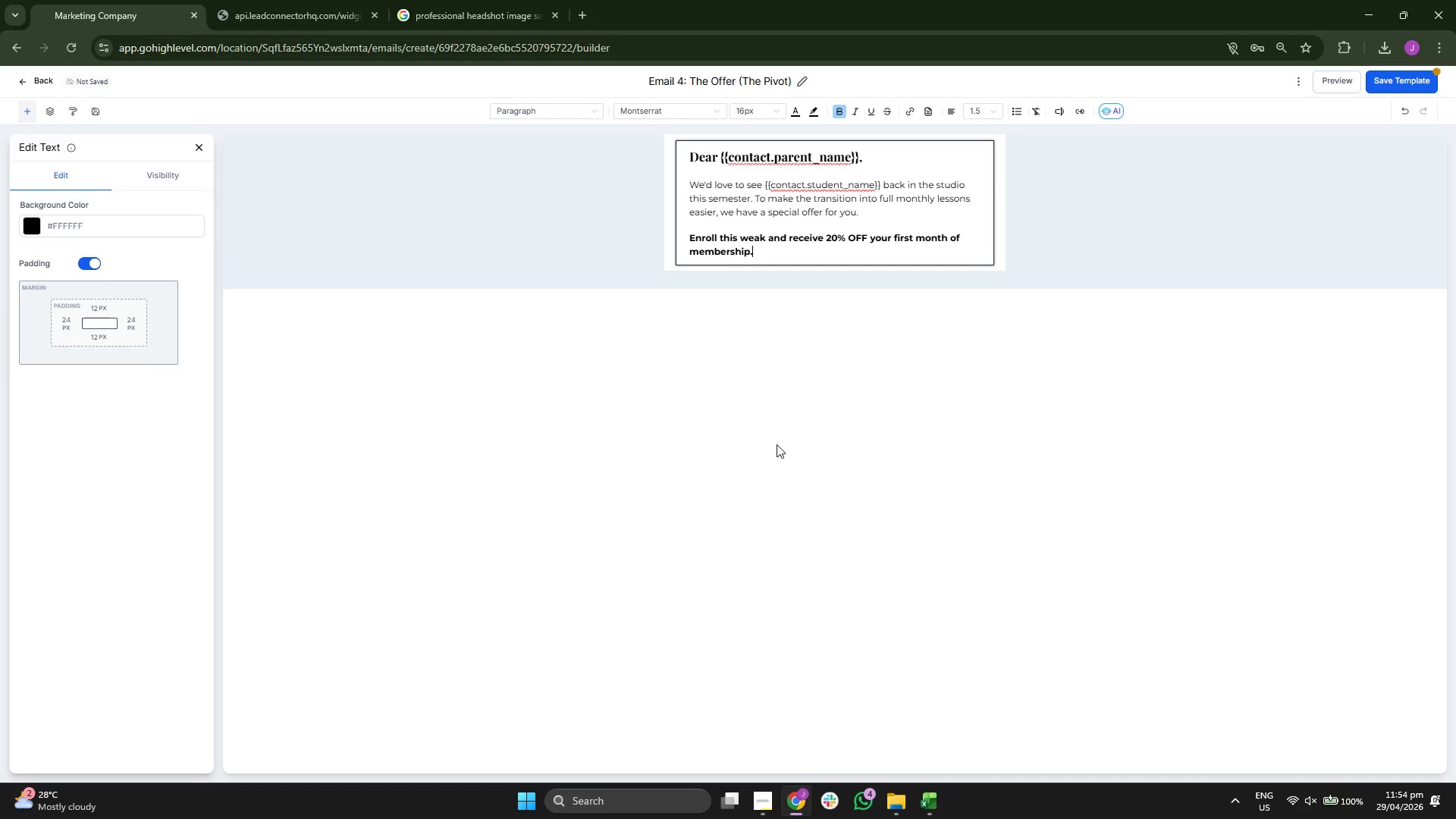 
key(Enter)
 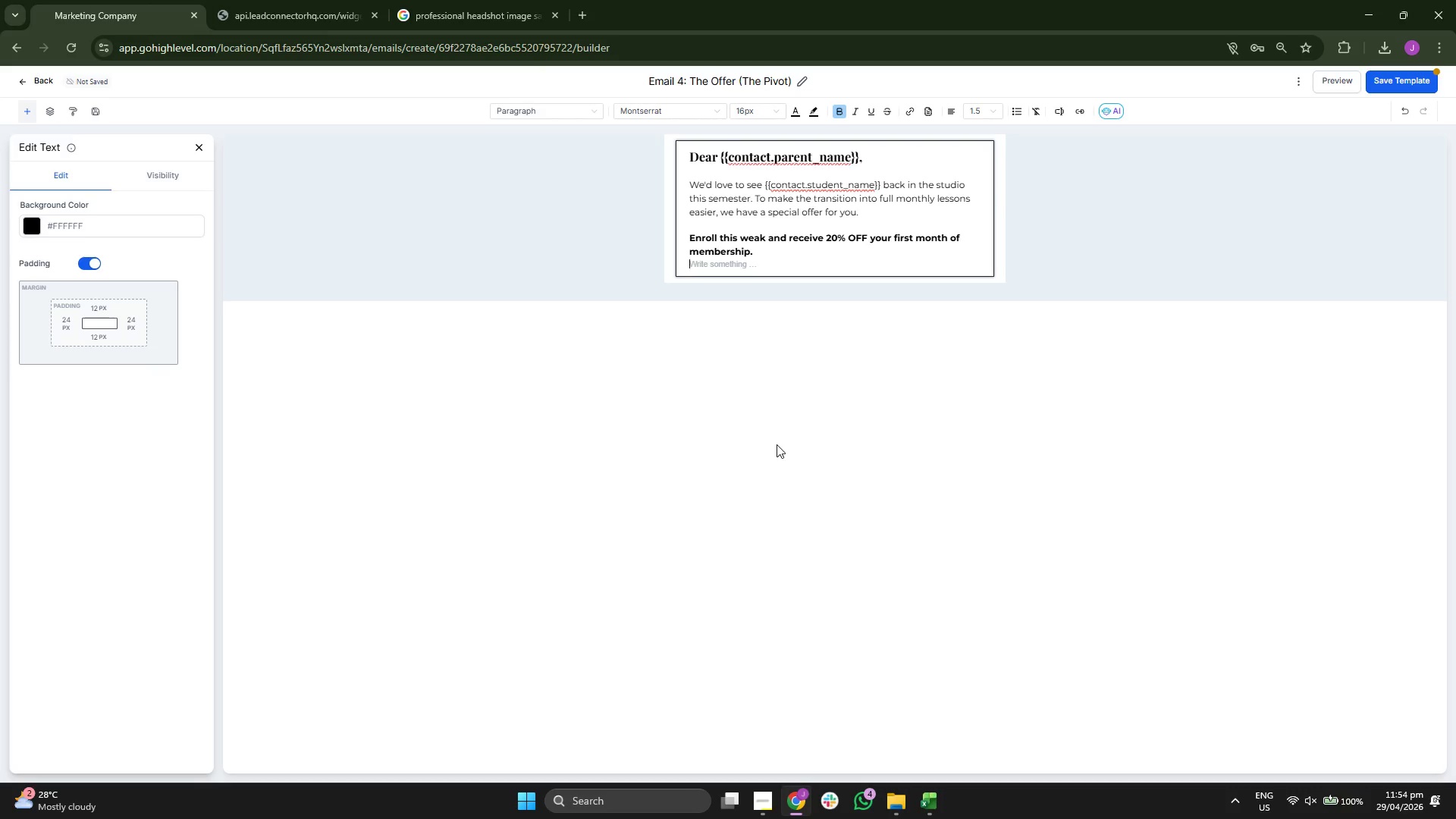 
key(Enter)
 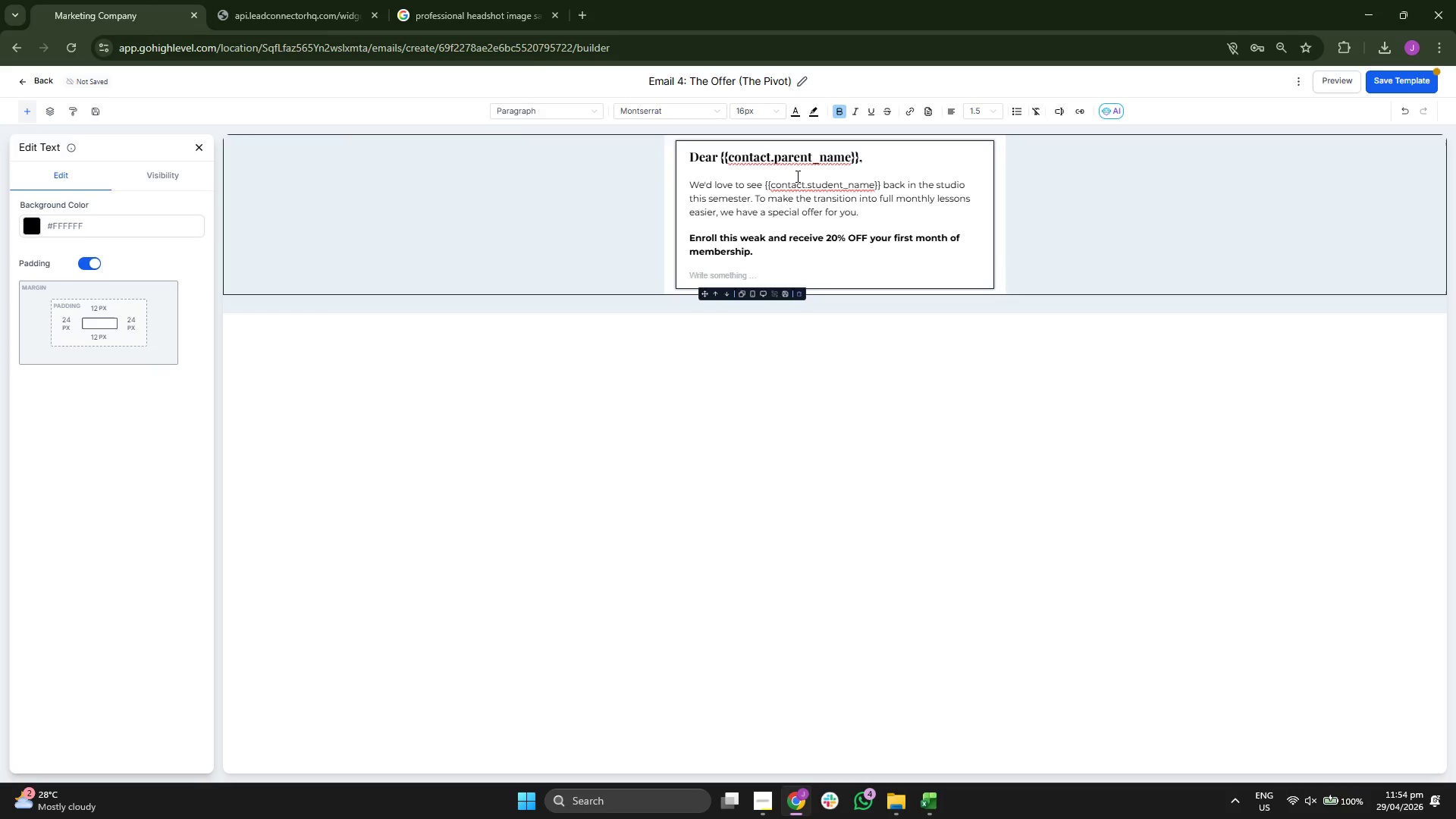 
left_click([840, 108])
 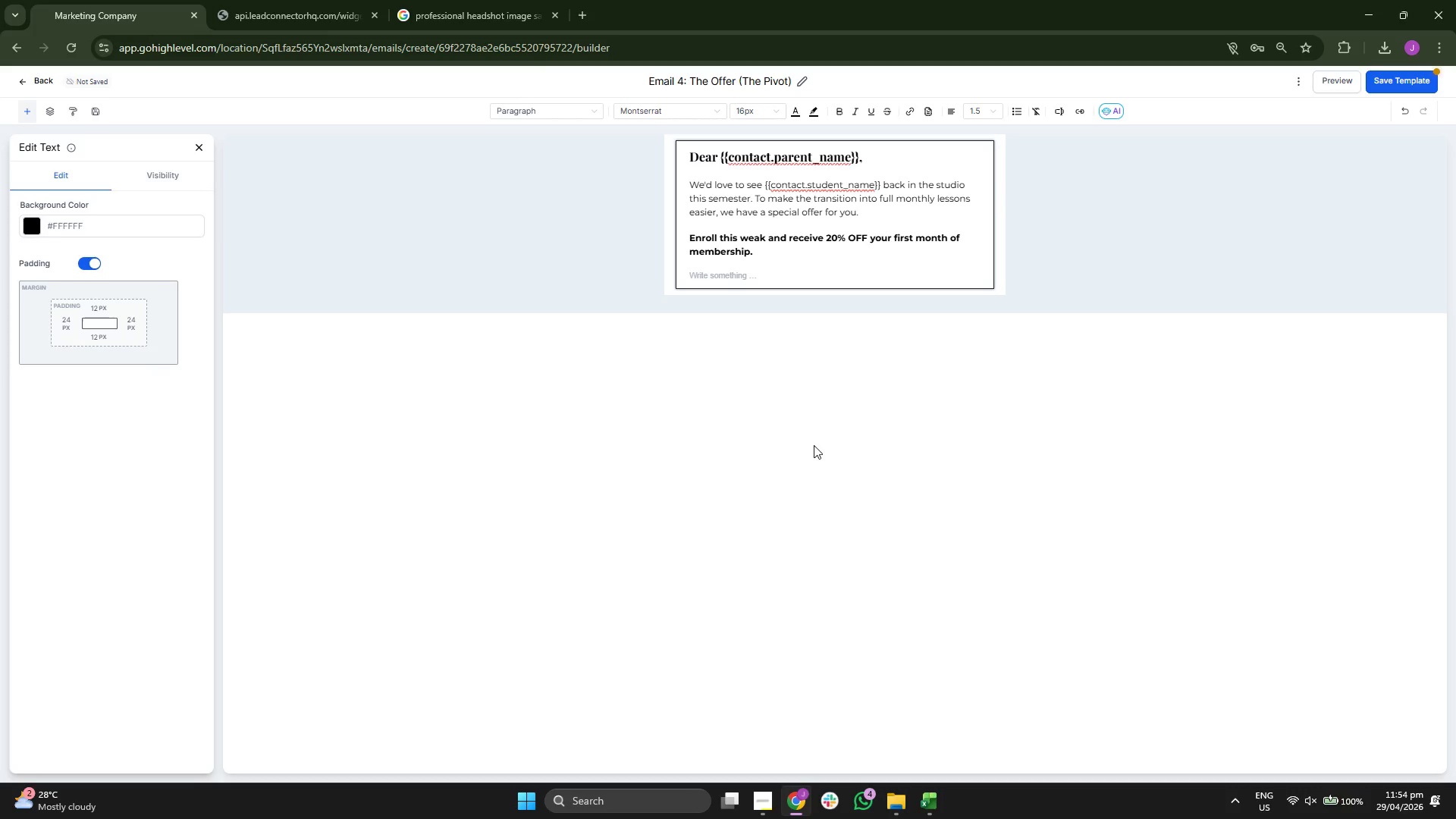 
type(Use the link below )
 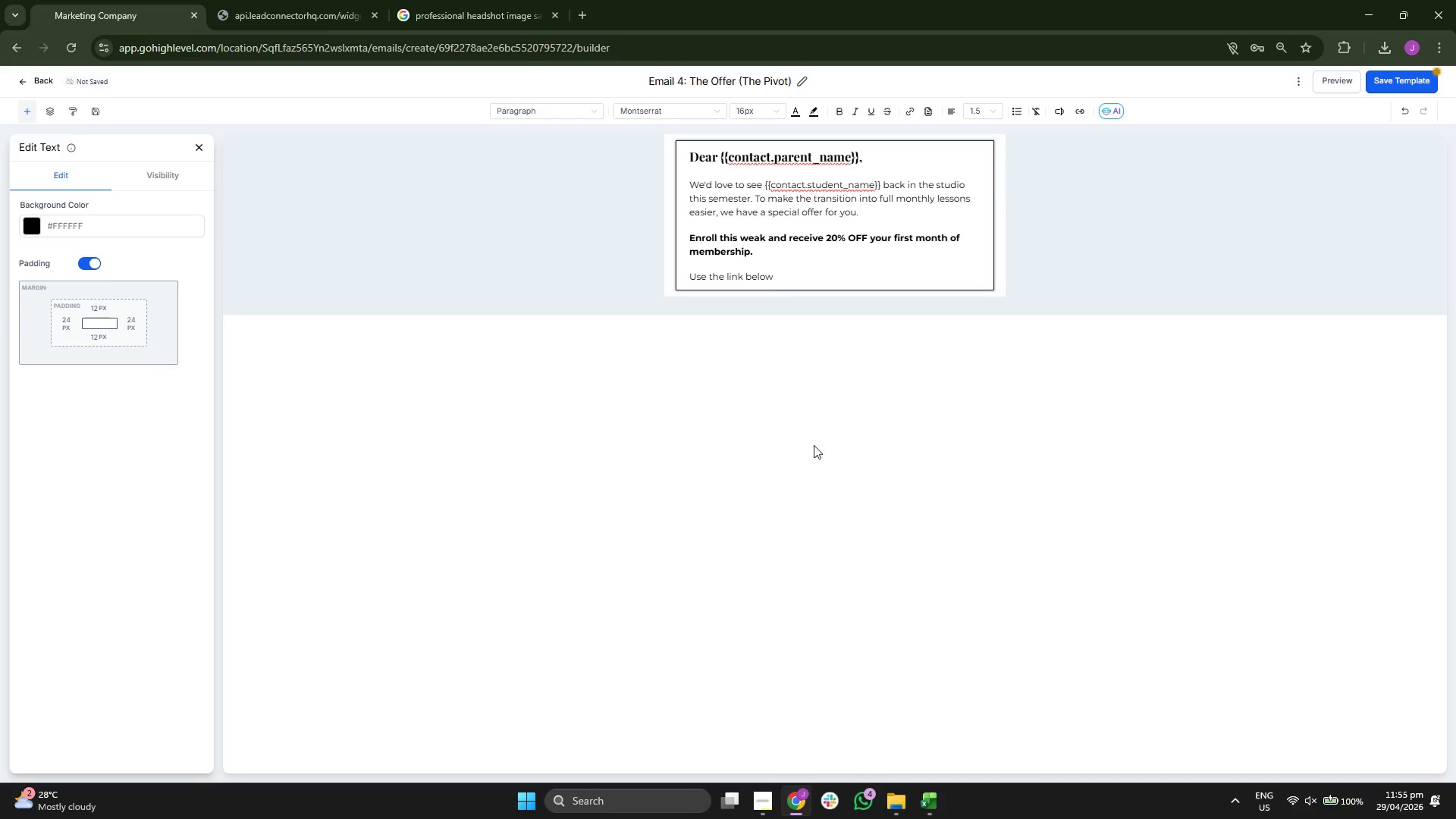 
type(to view our avaul)
key(Backspace)
key(Backspace)
type(ilable time slots and)
 